 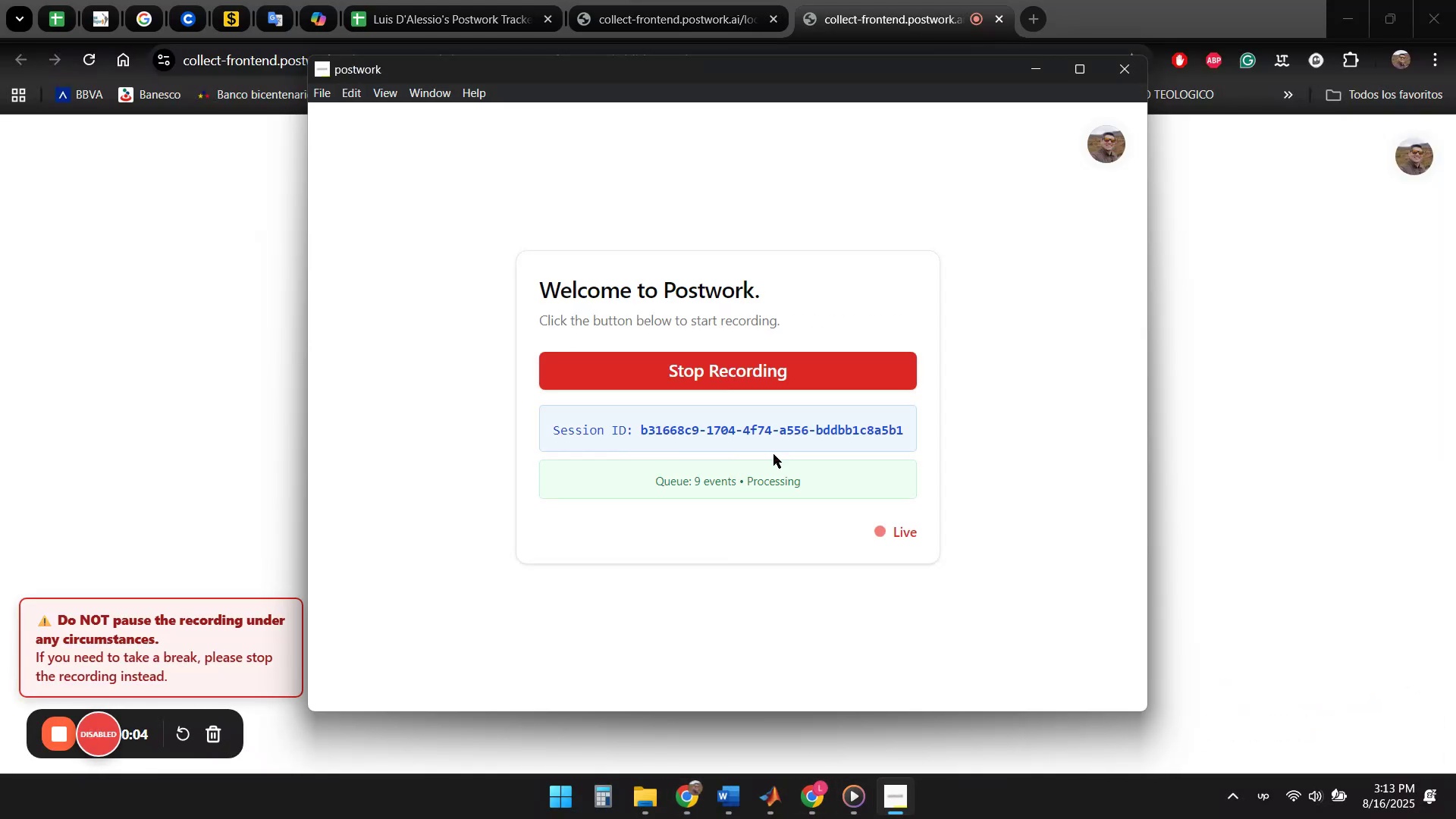 
left_click([1034, 62])
 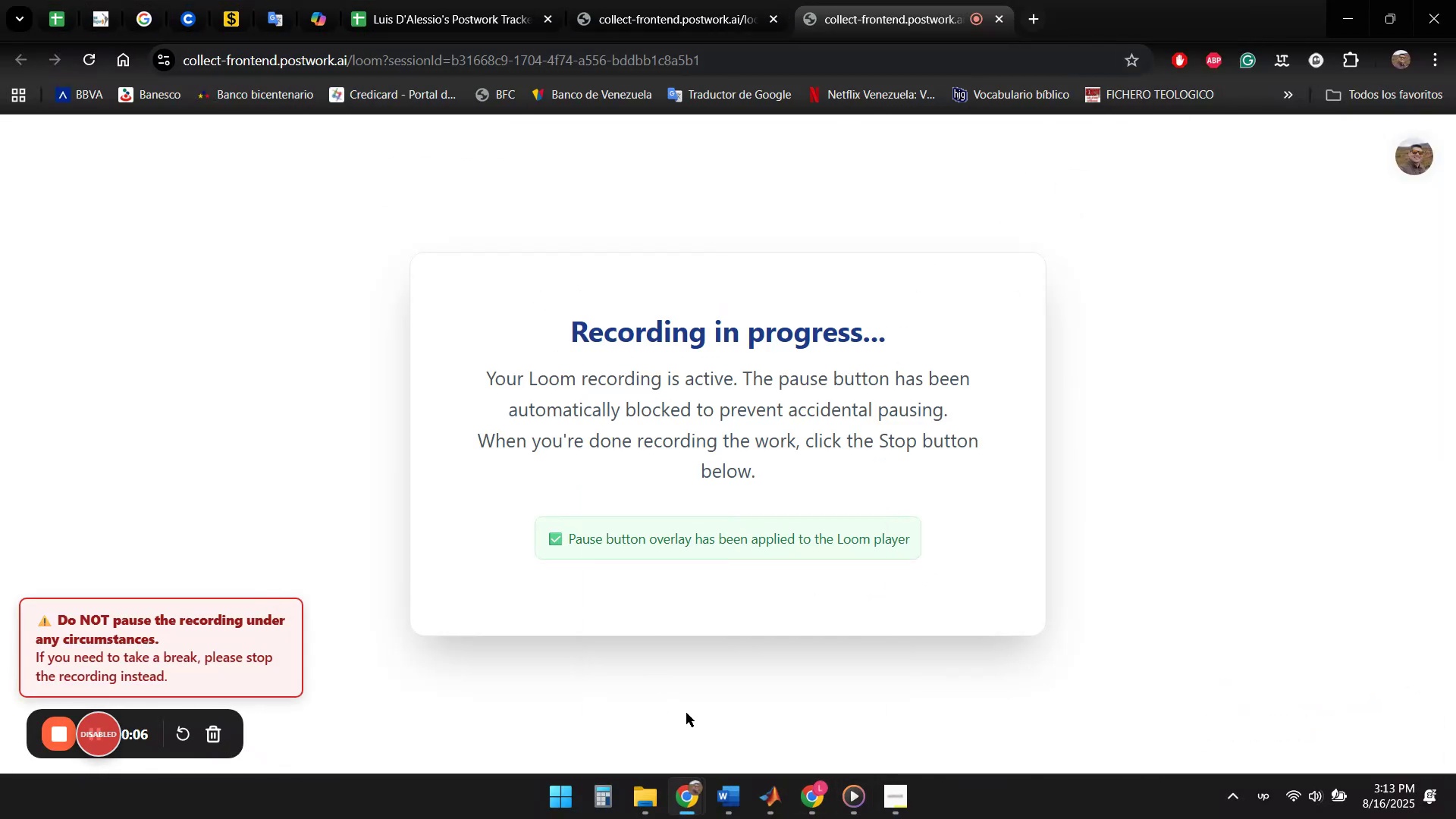 
left_click([779, 806])
 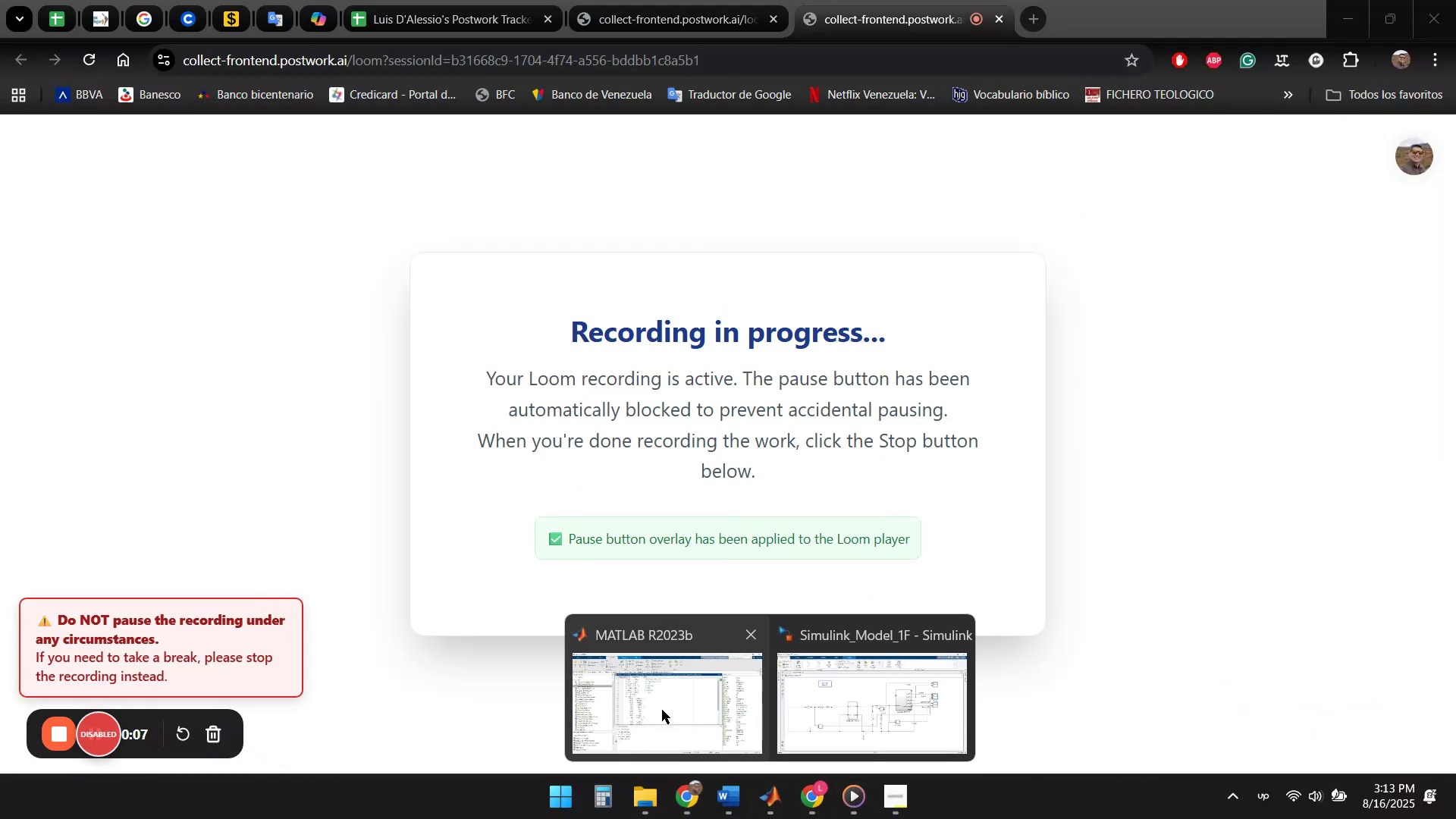 
left_click([661, 711])
 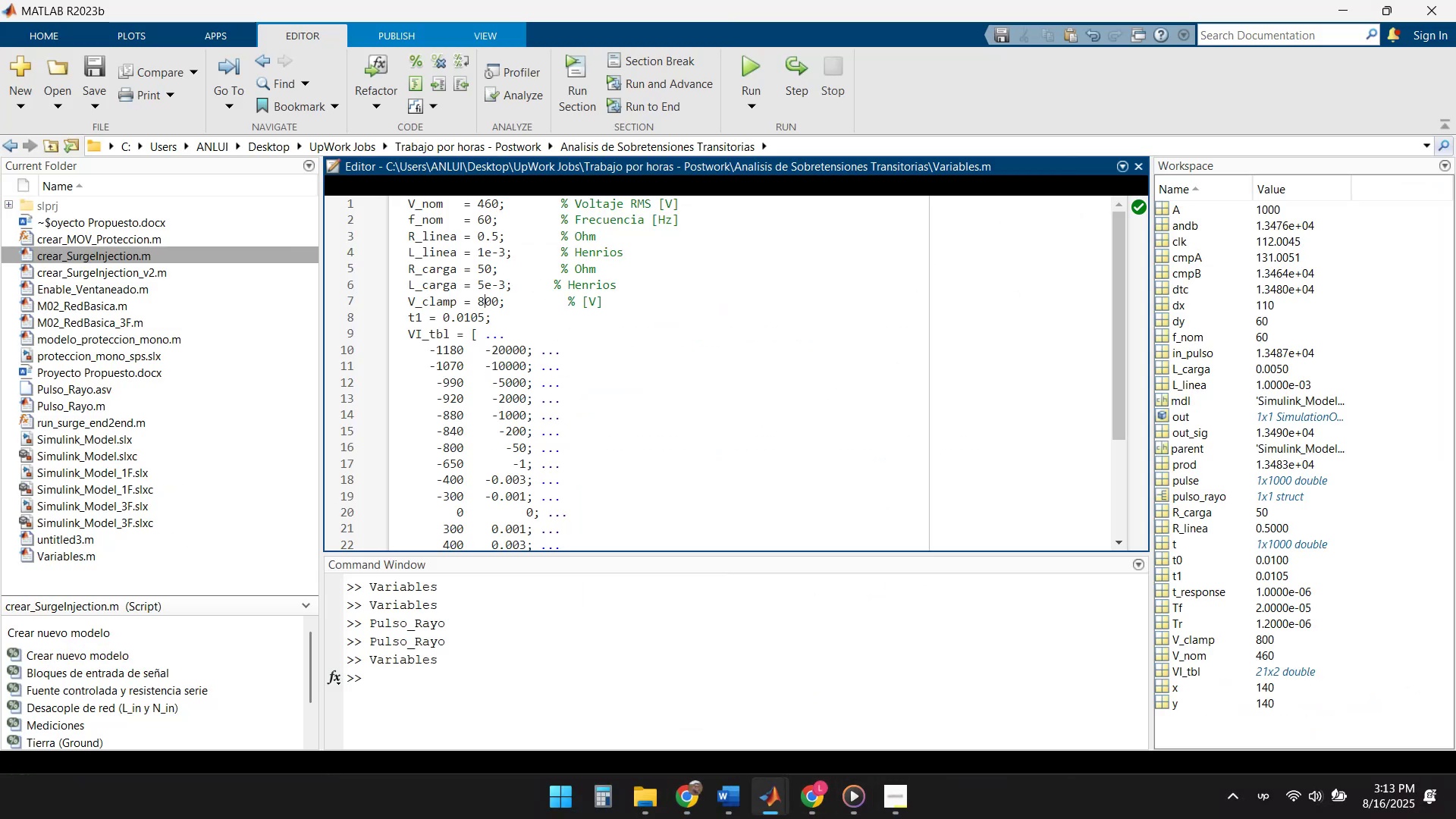 
left_click([780, 818])
 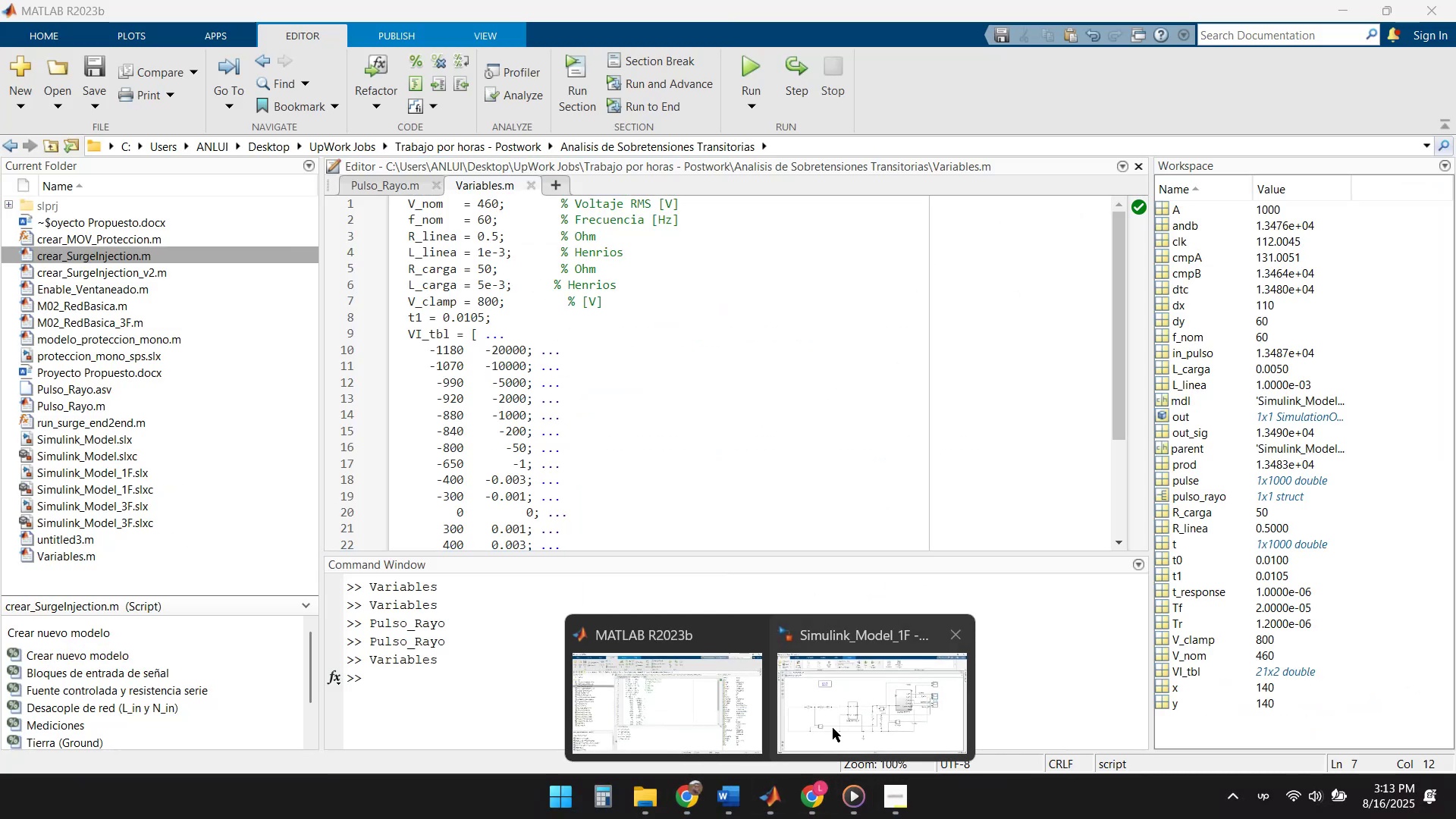 
left_click([836, 704])
 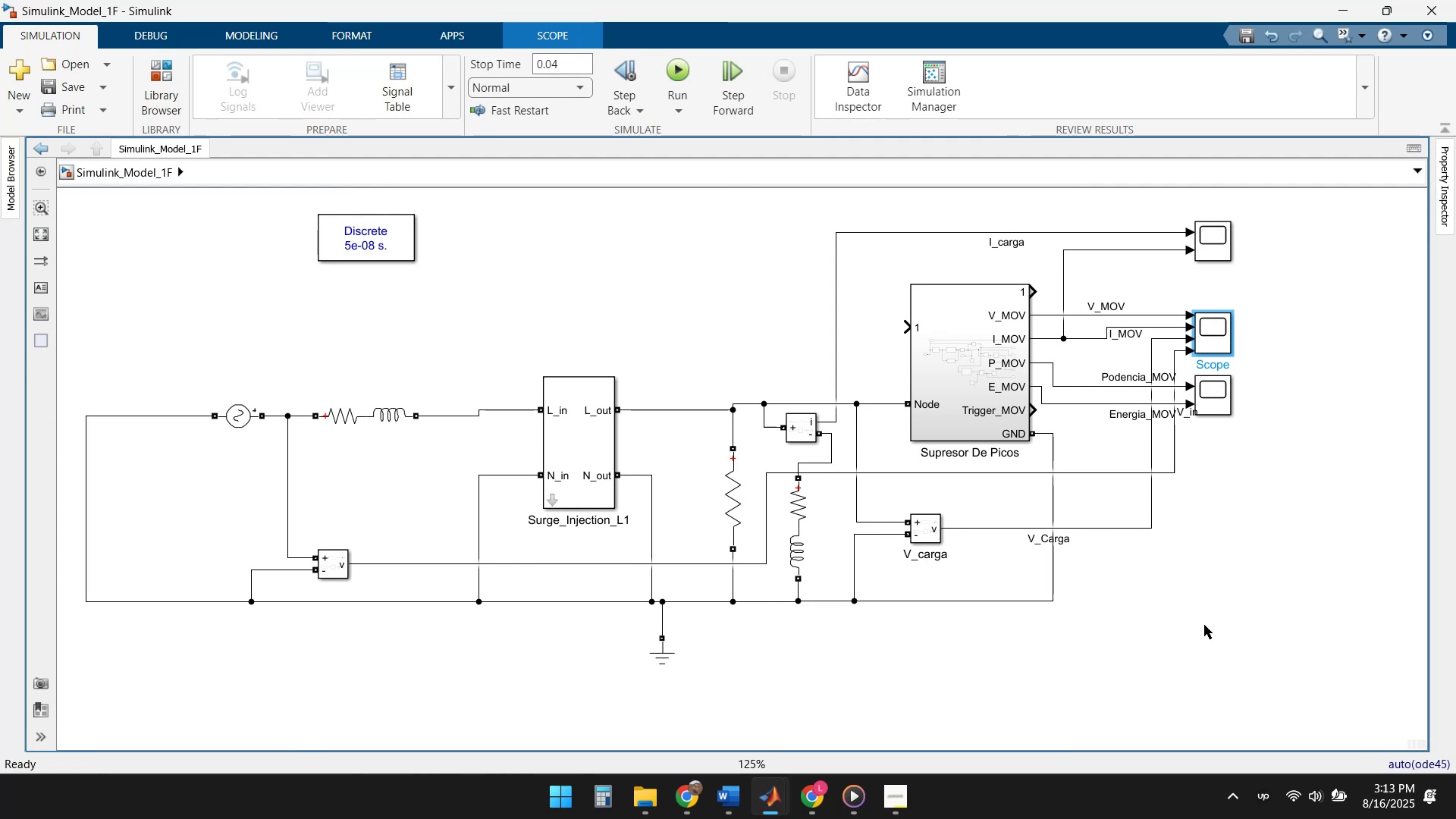 
left_click([1187, 610])
 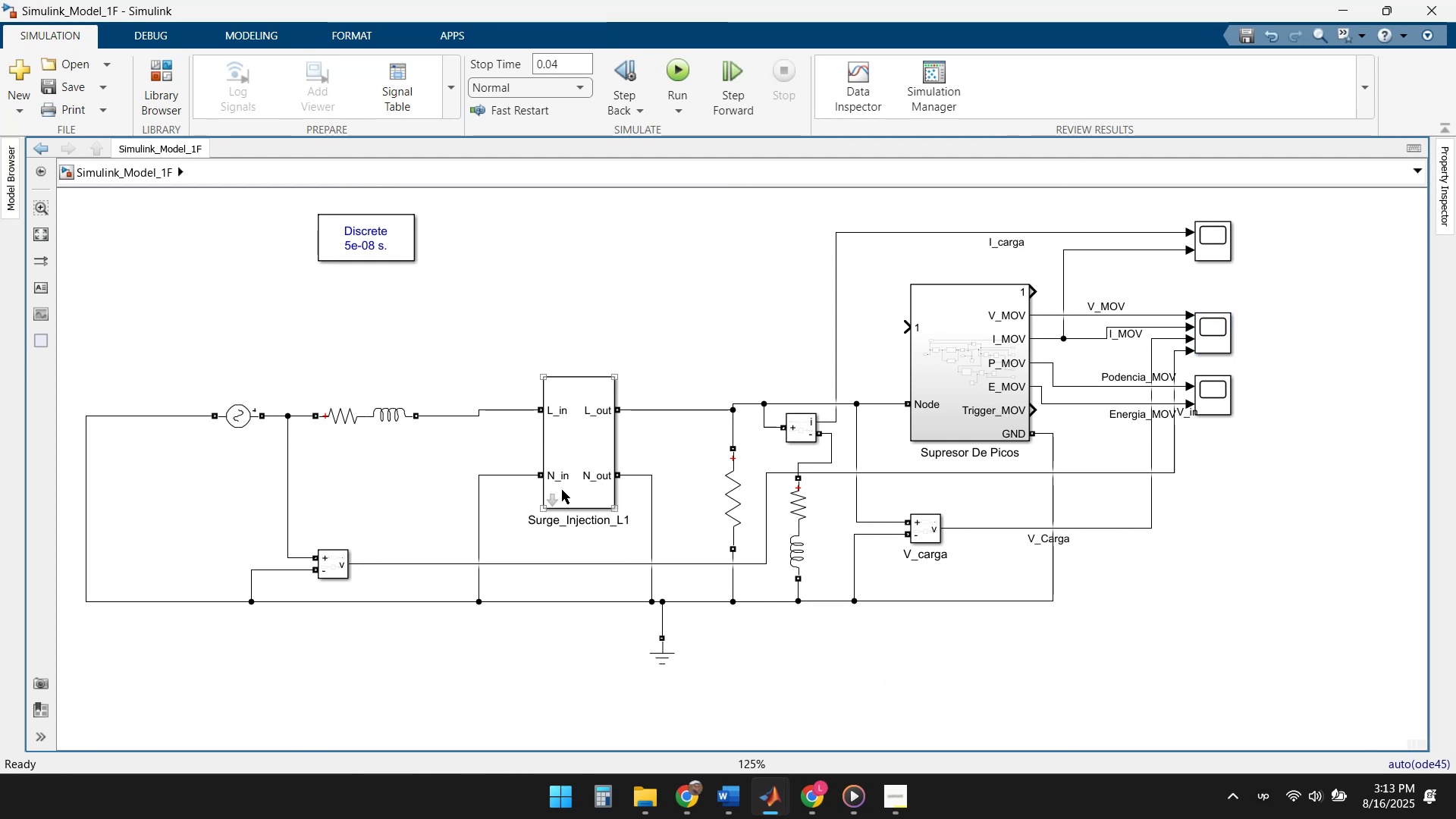 
left_click([551, 496])
 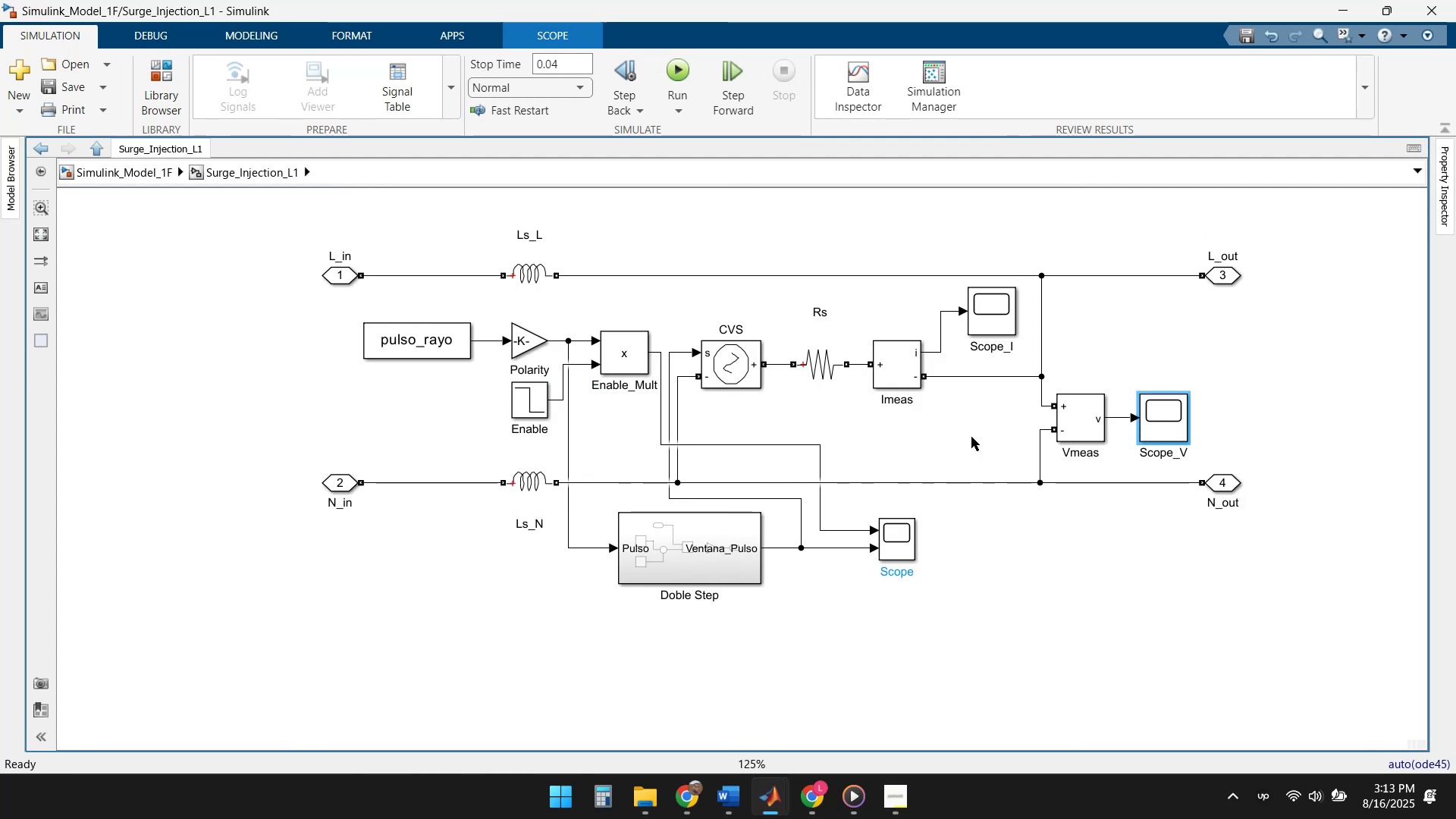 
wait(8.42)
 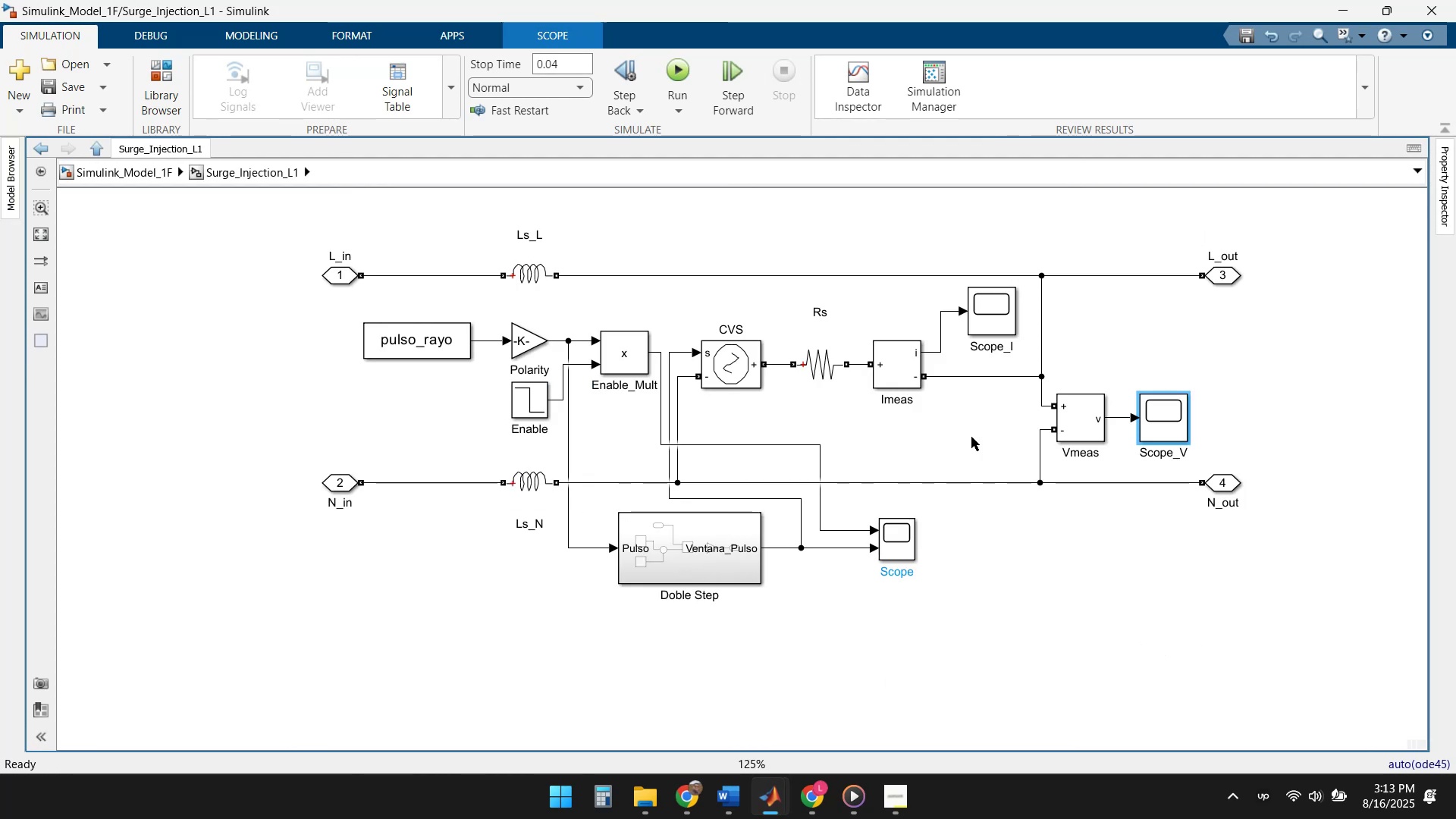 
double_click([903, 550])
 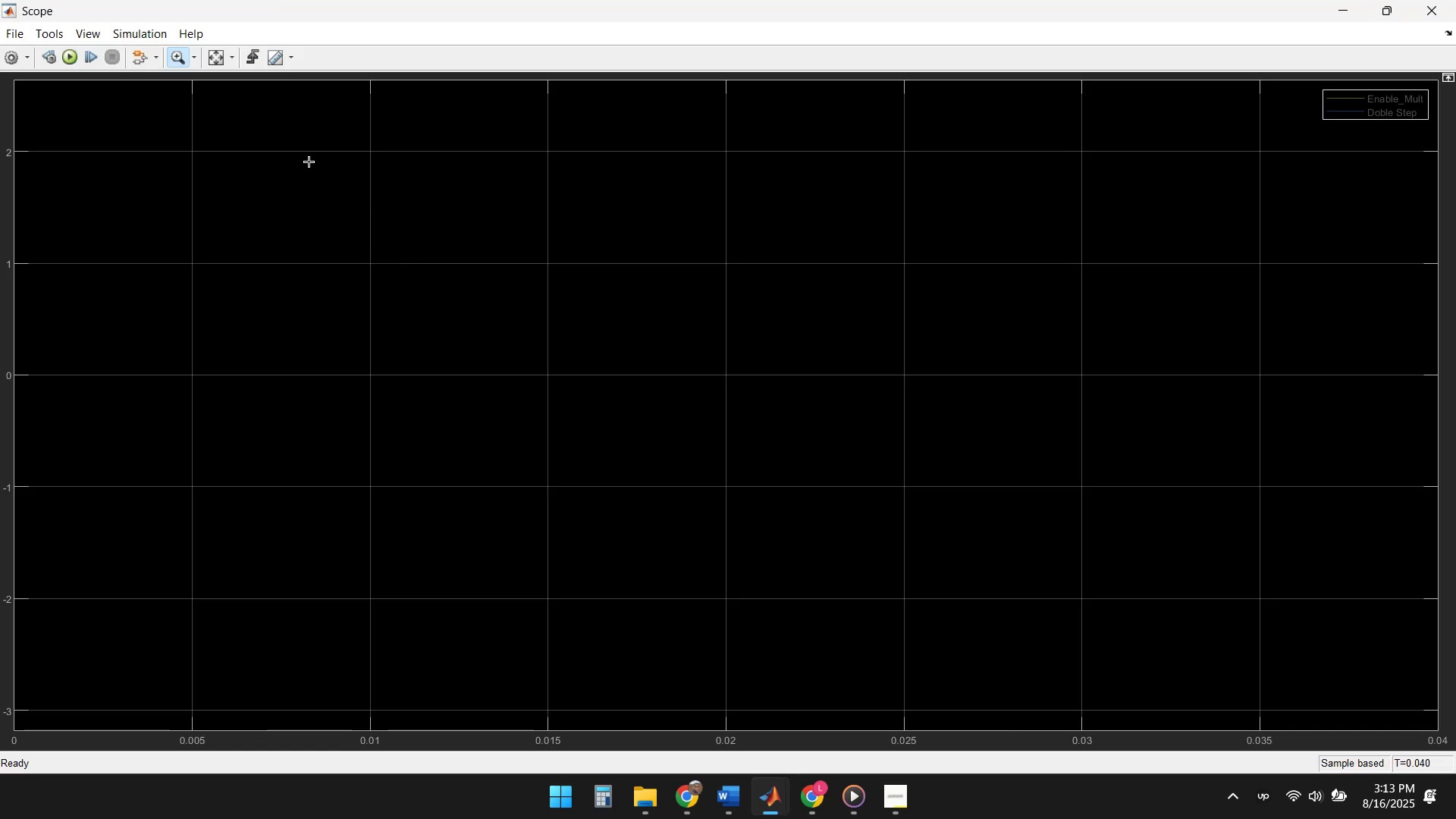 
left_click([66, 55])
 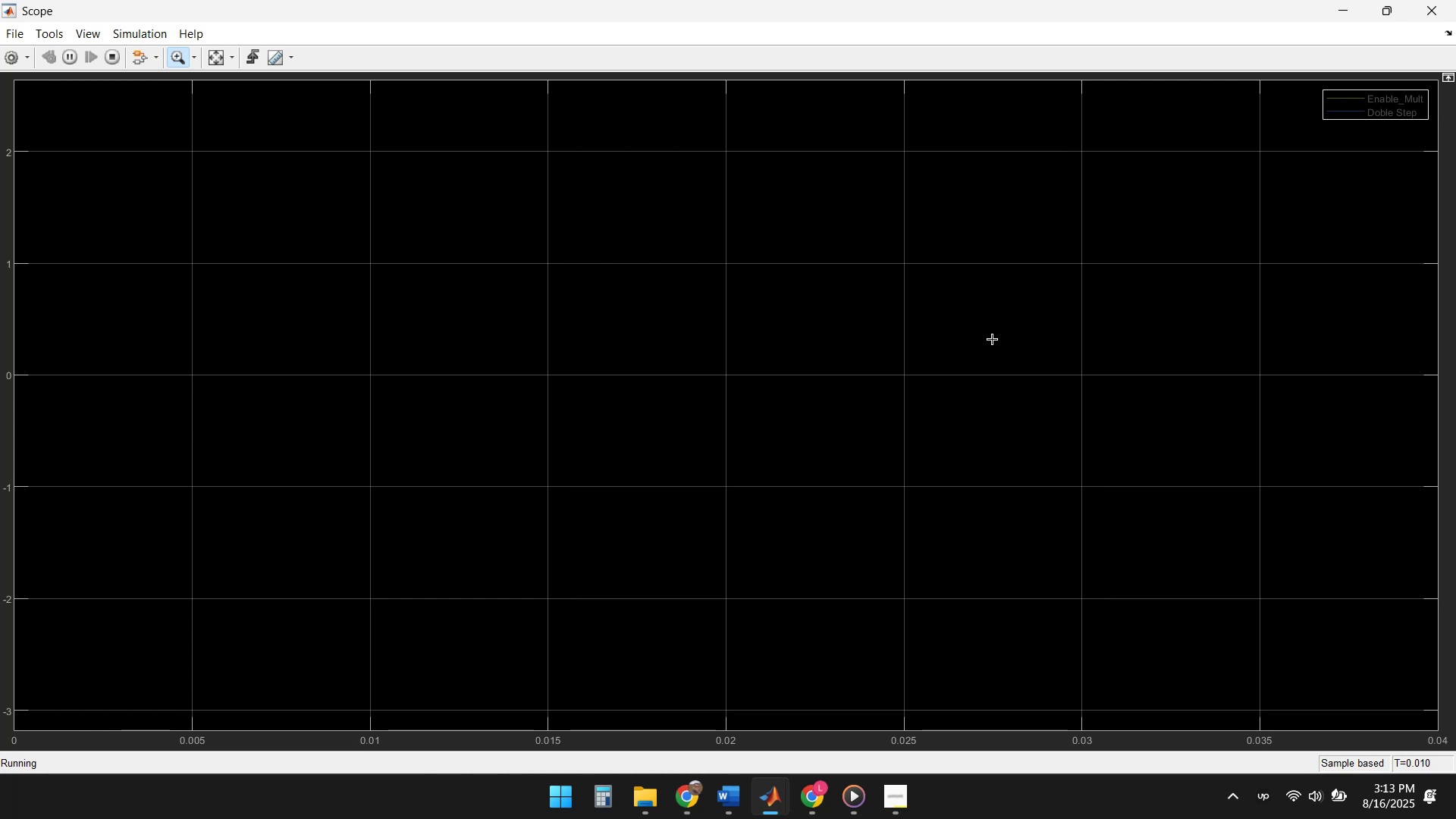 
wait(15.18)
 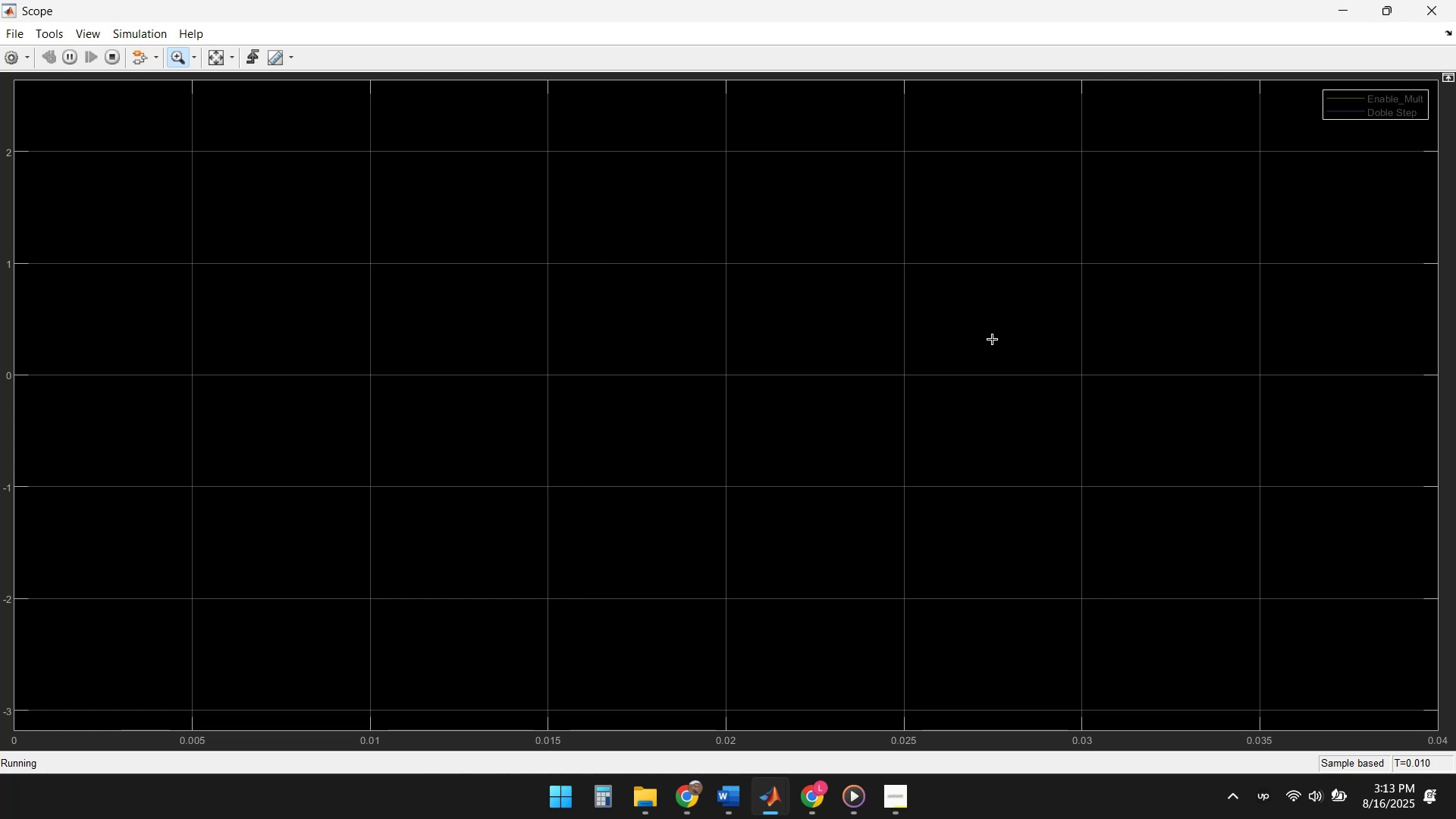 
left_click([215, 61])
 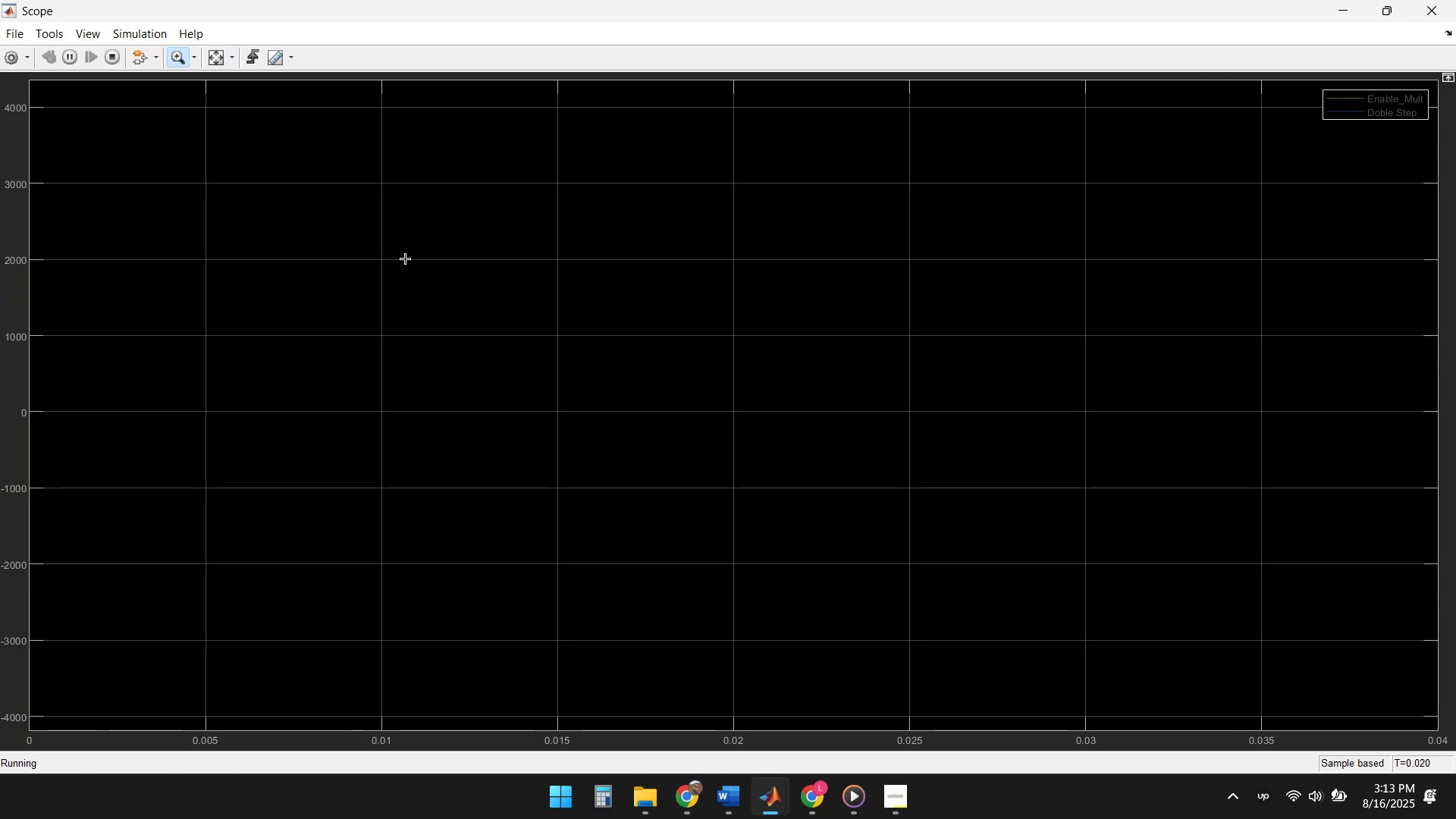 
wait(6.56)
 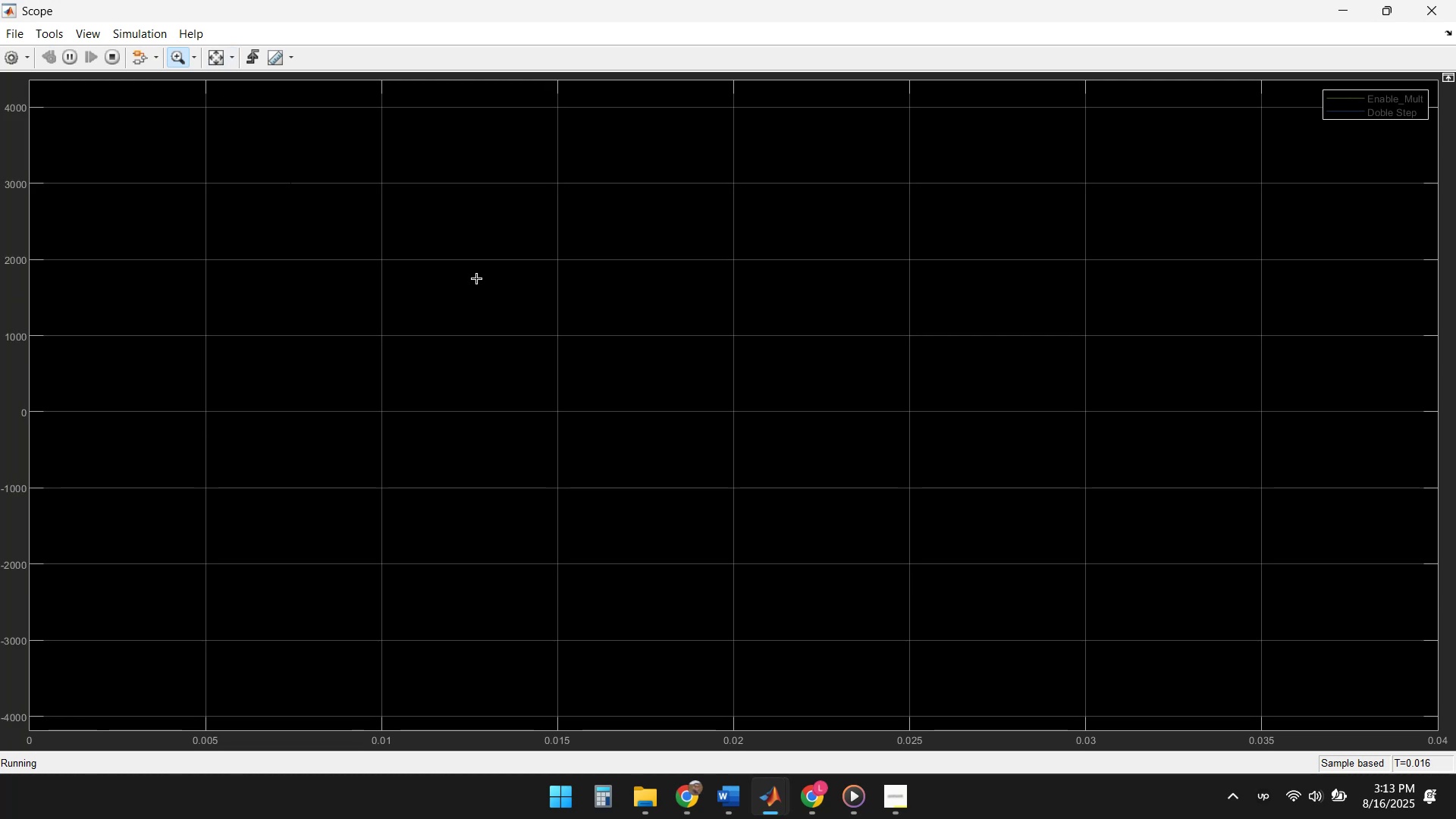 
left_click([211, 54])
 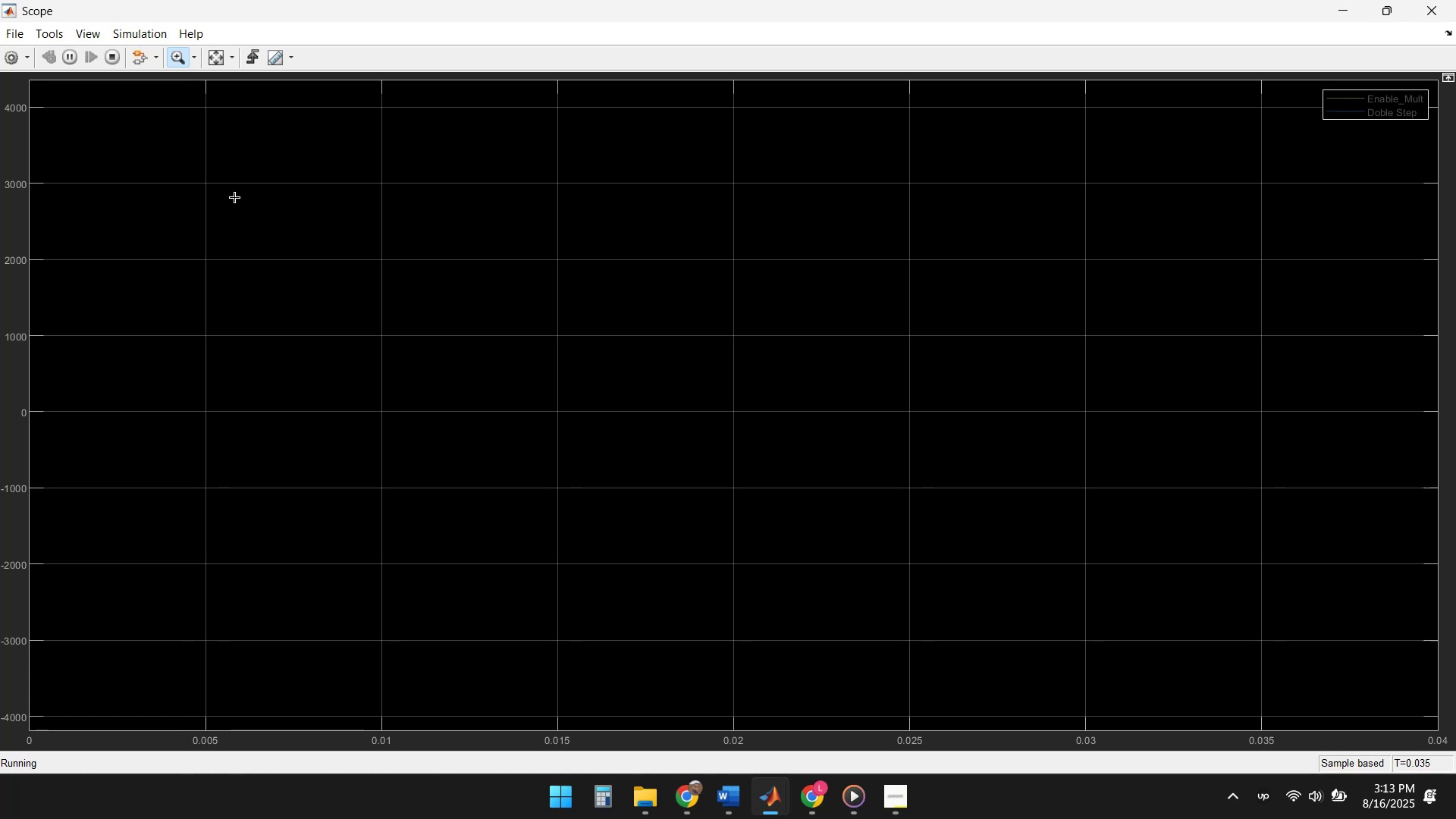 
wait(14.26)
 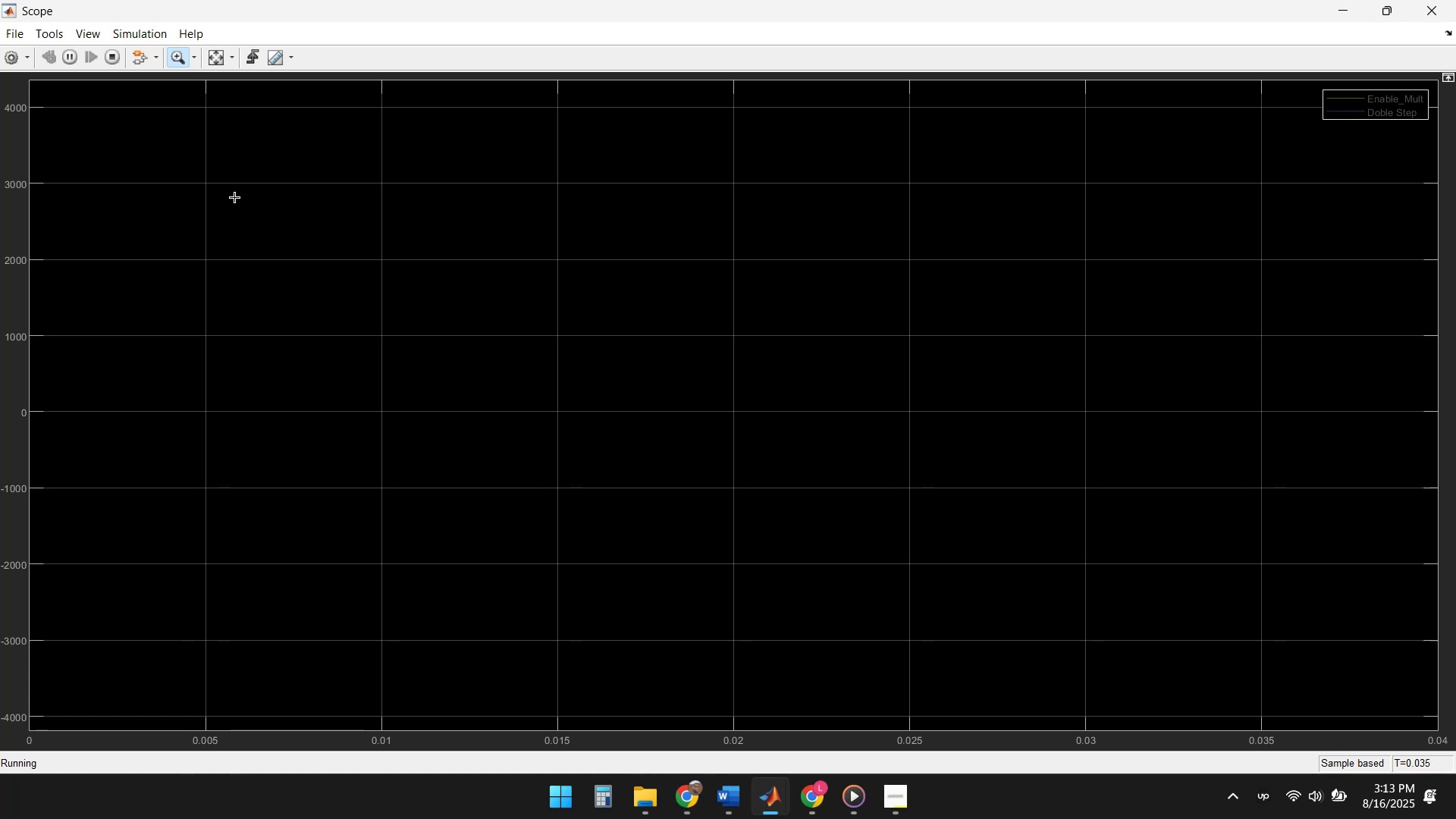 
left_click([218, 58])
 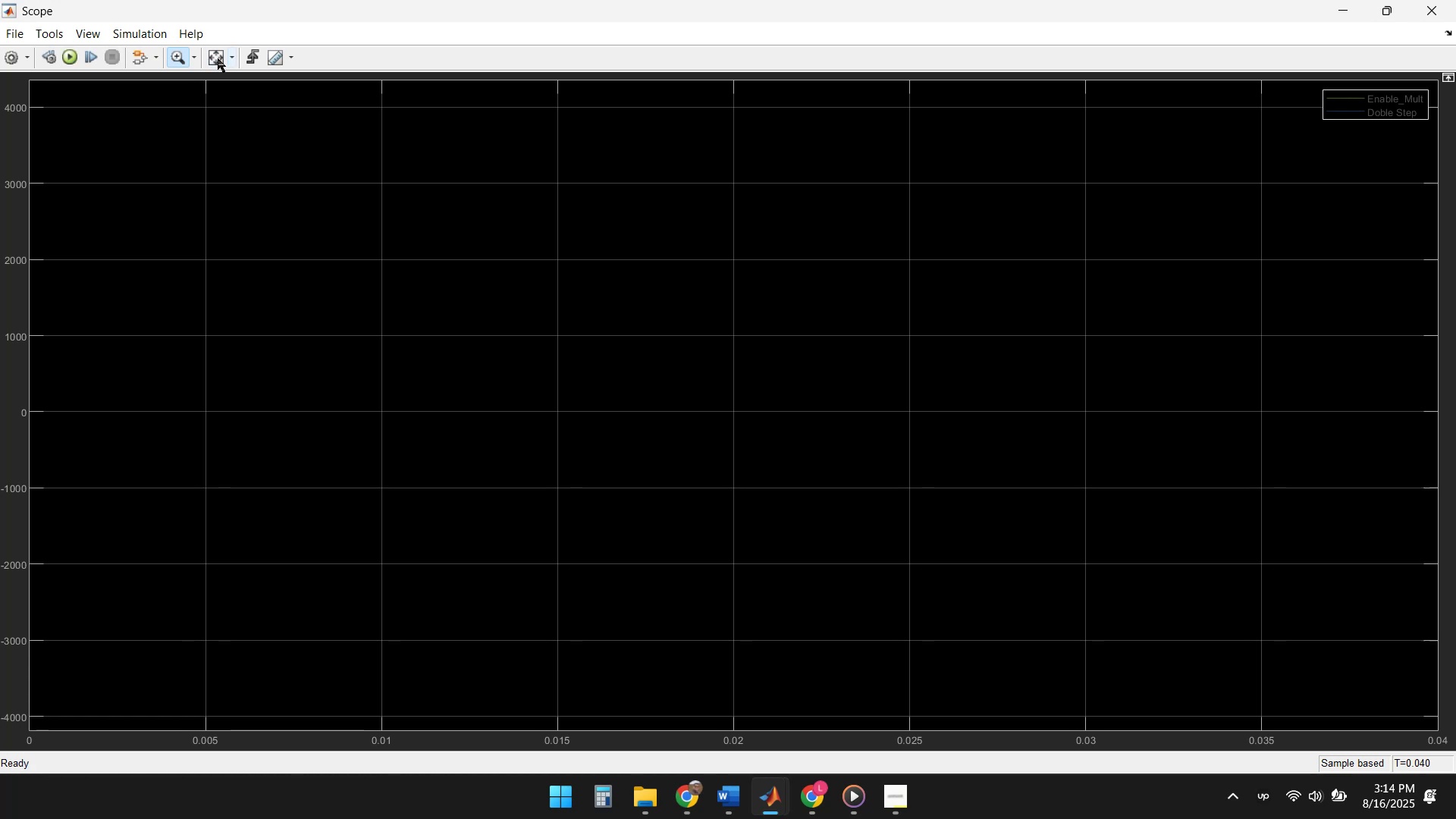 
double_click([218, 58])
 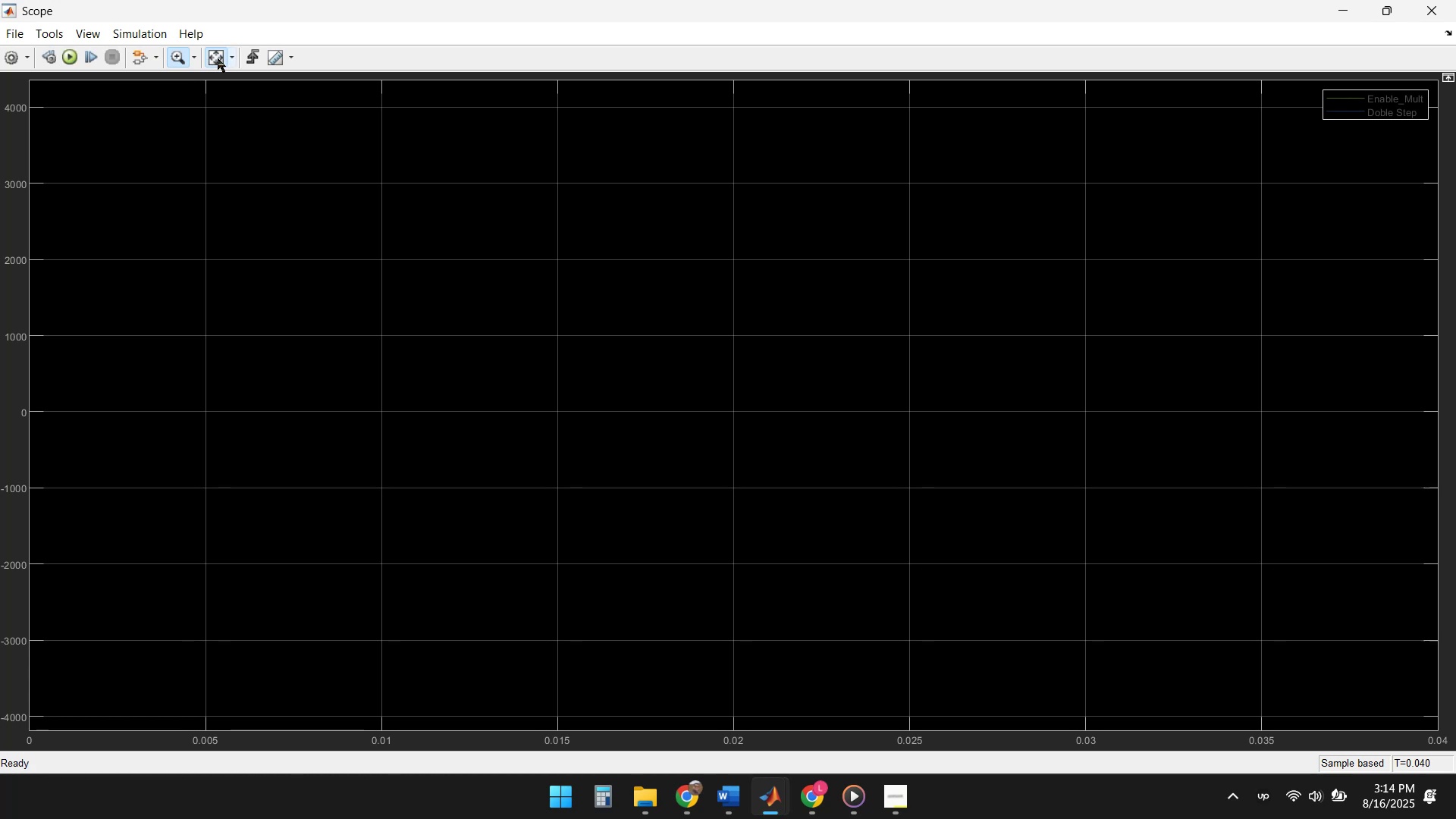 
triple_click([218, 58])
 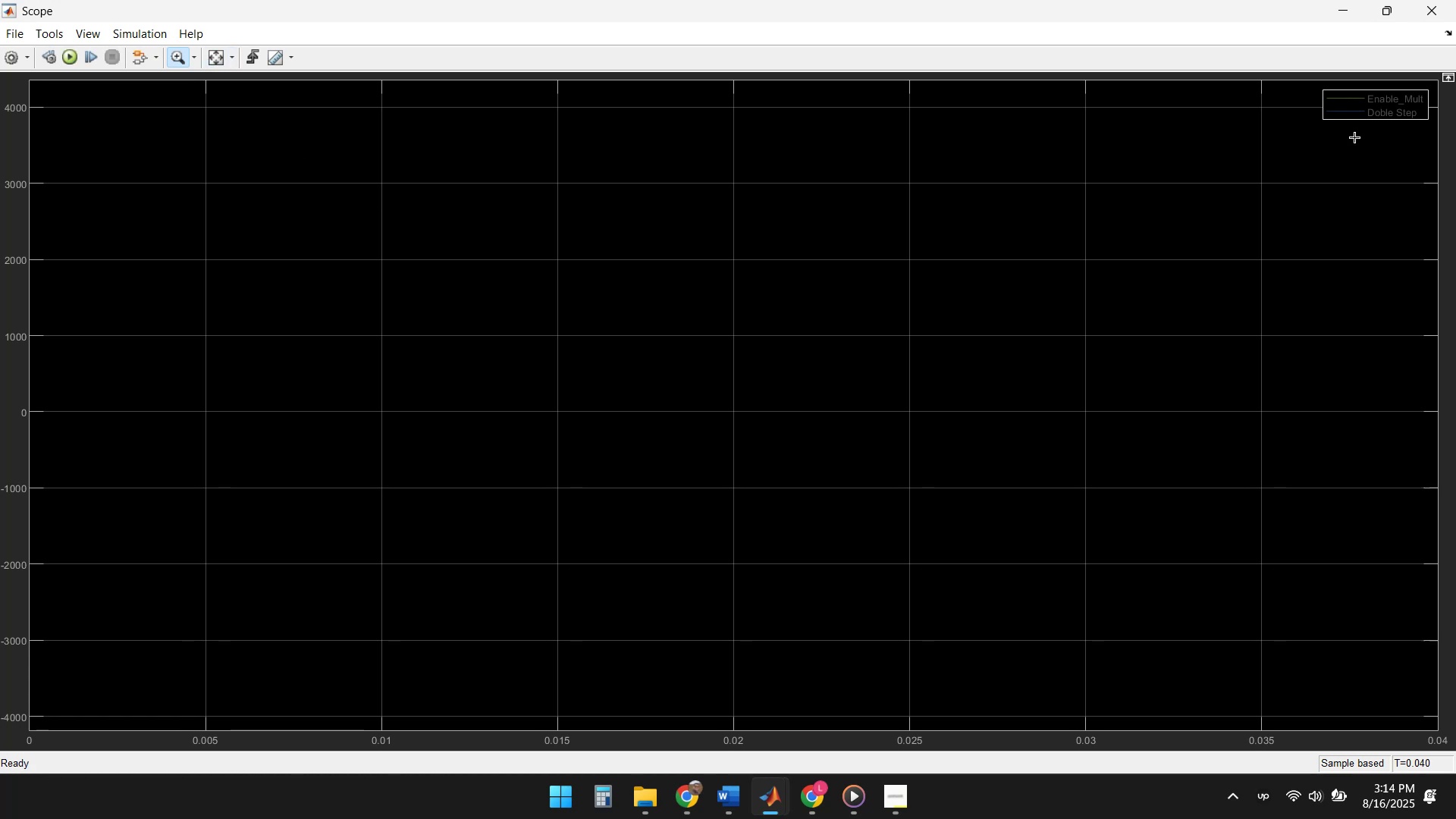 
left_click([1345, 115])
 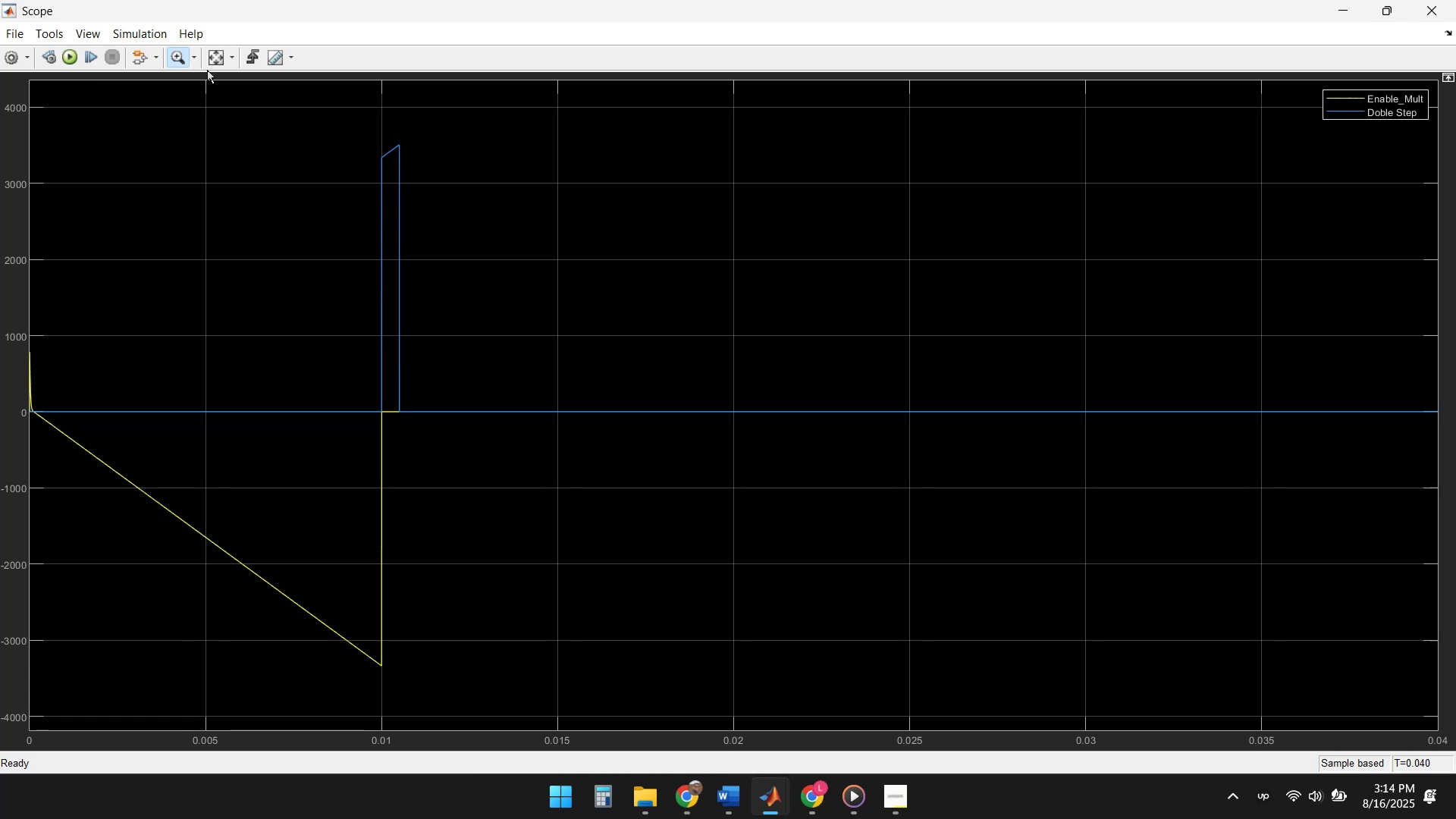 
wait(11.13)
 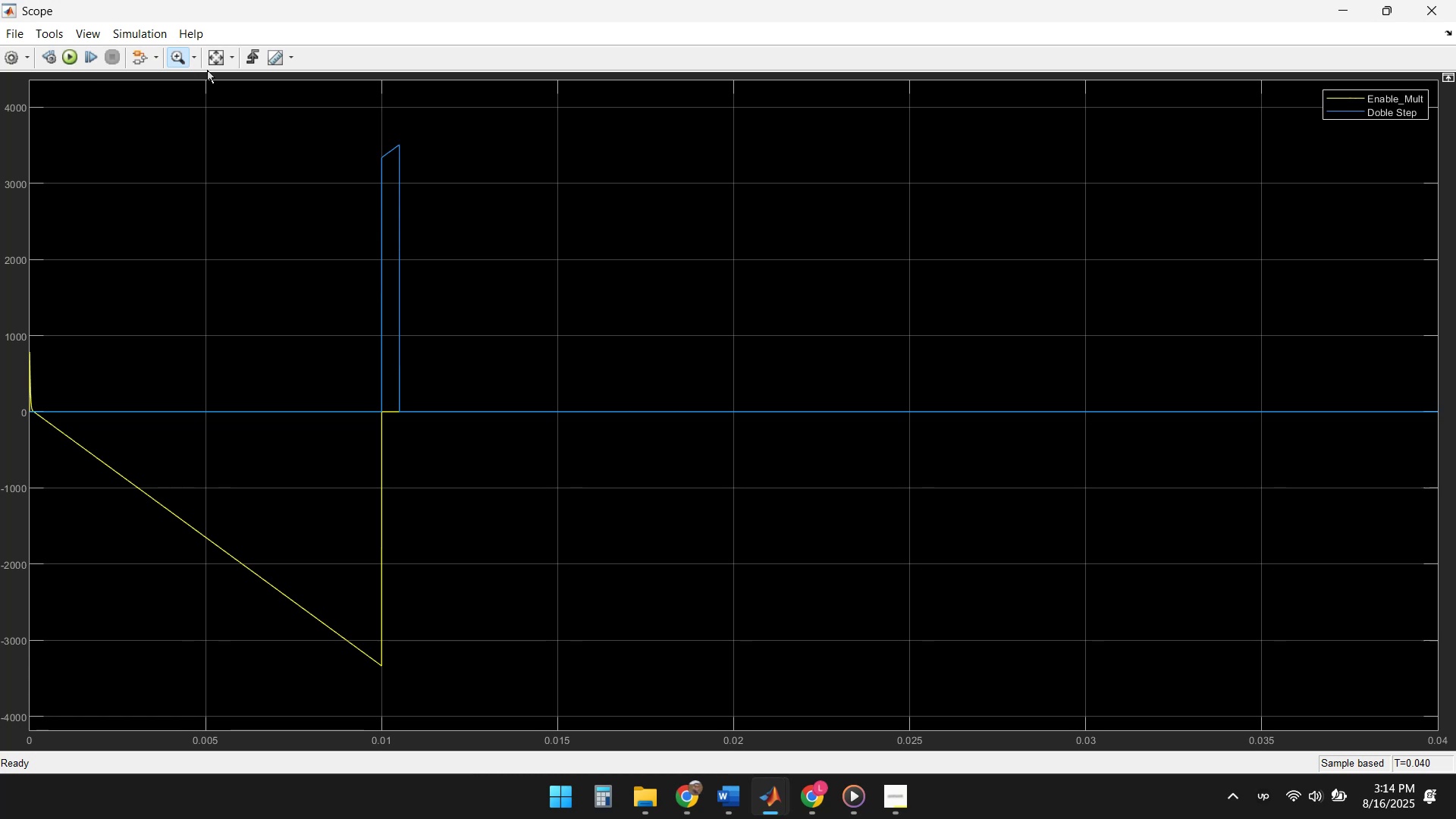 
left_click([1440, 9])
 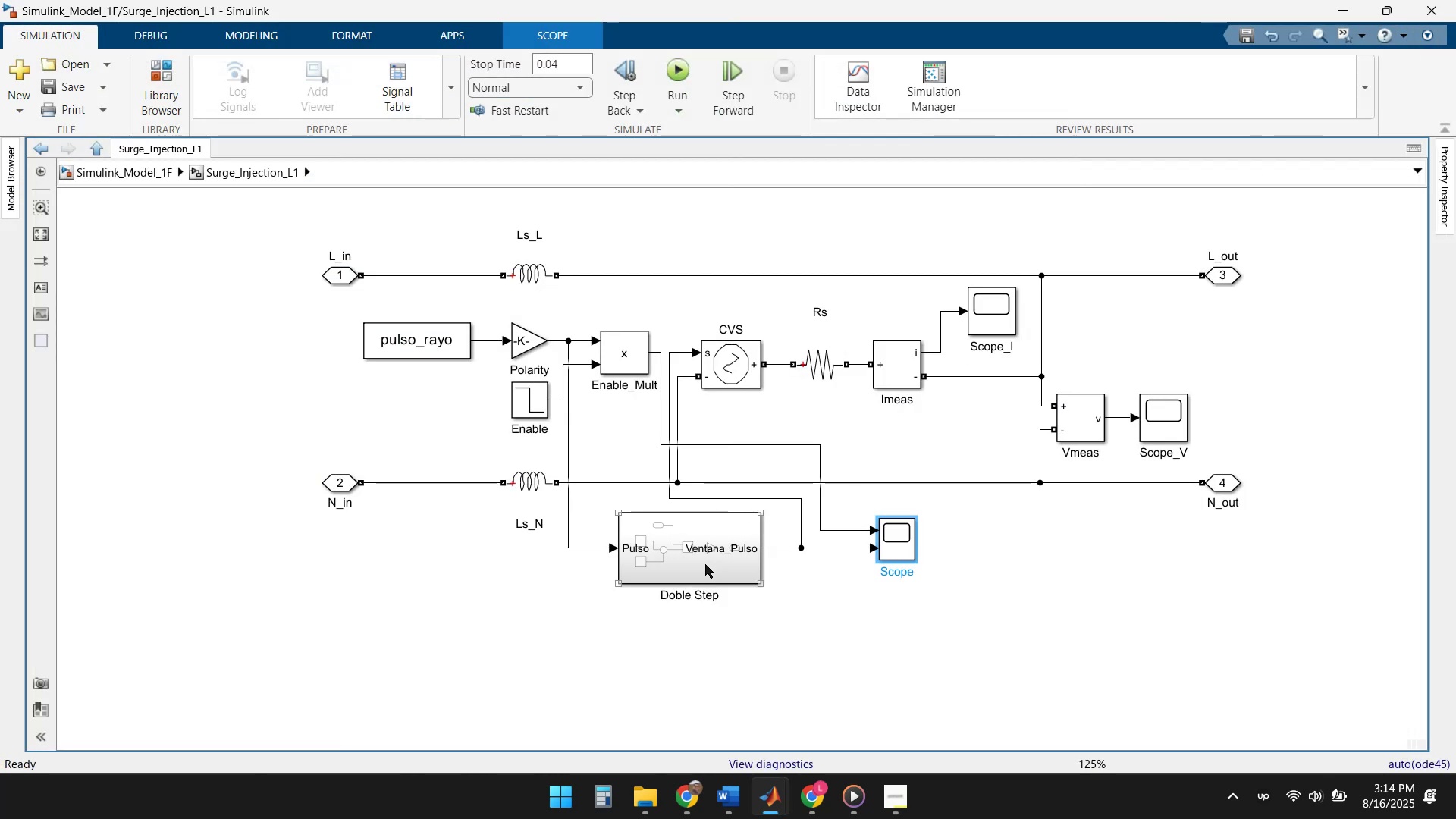 
double_click([705, 564])
 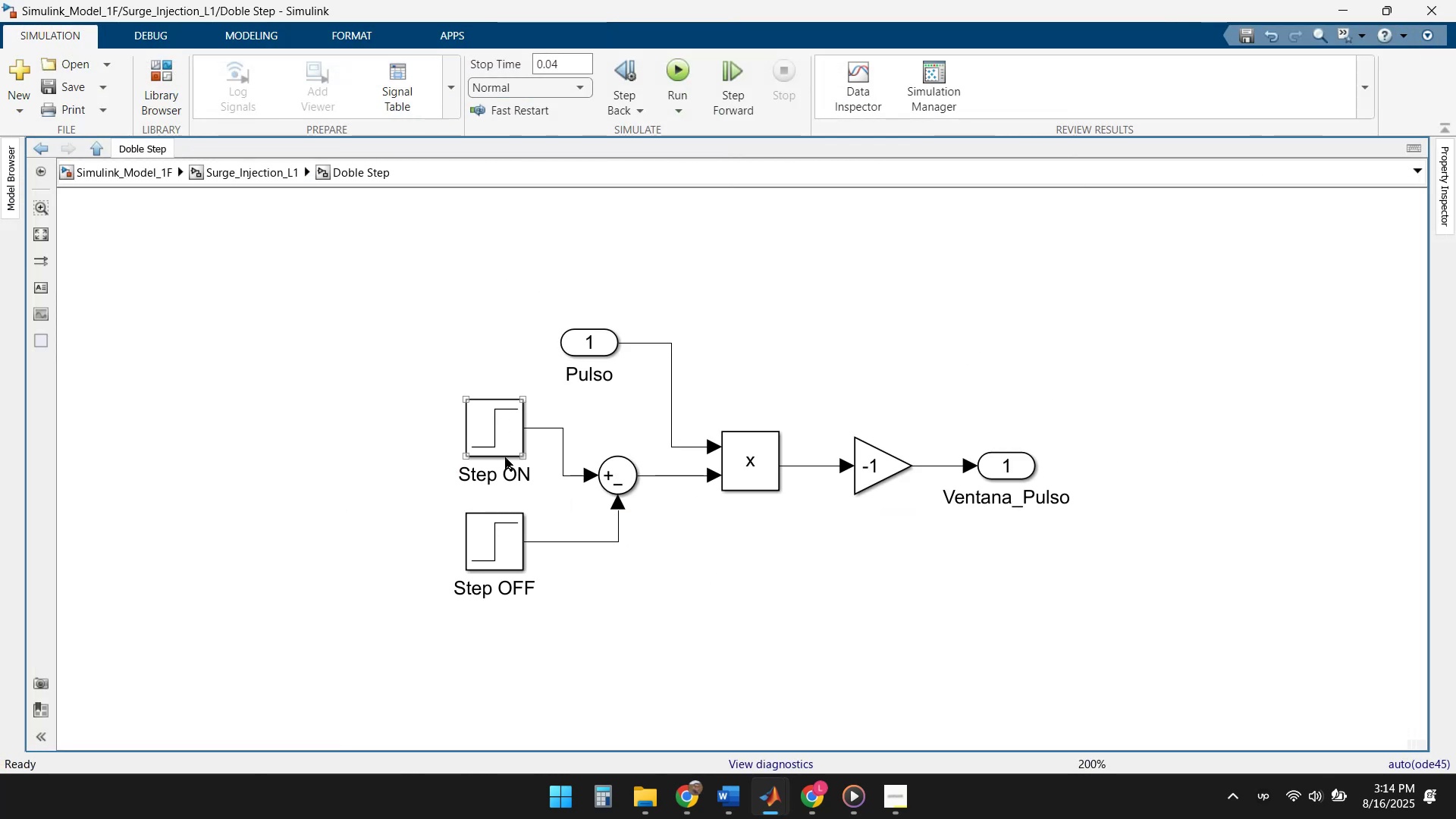 
double_click([507, 441])
 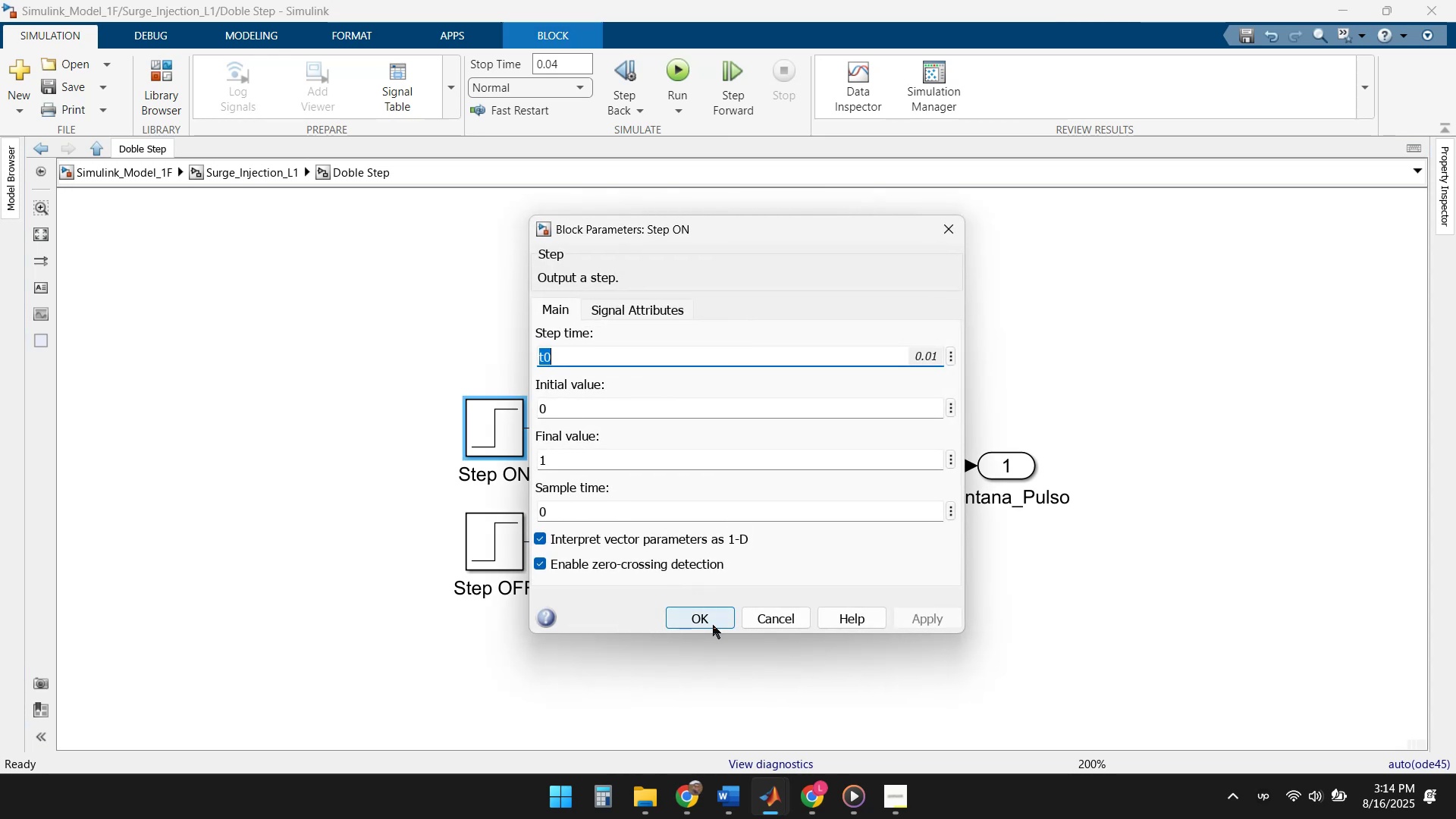 
left_click([699, 617])
 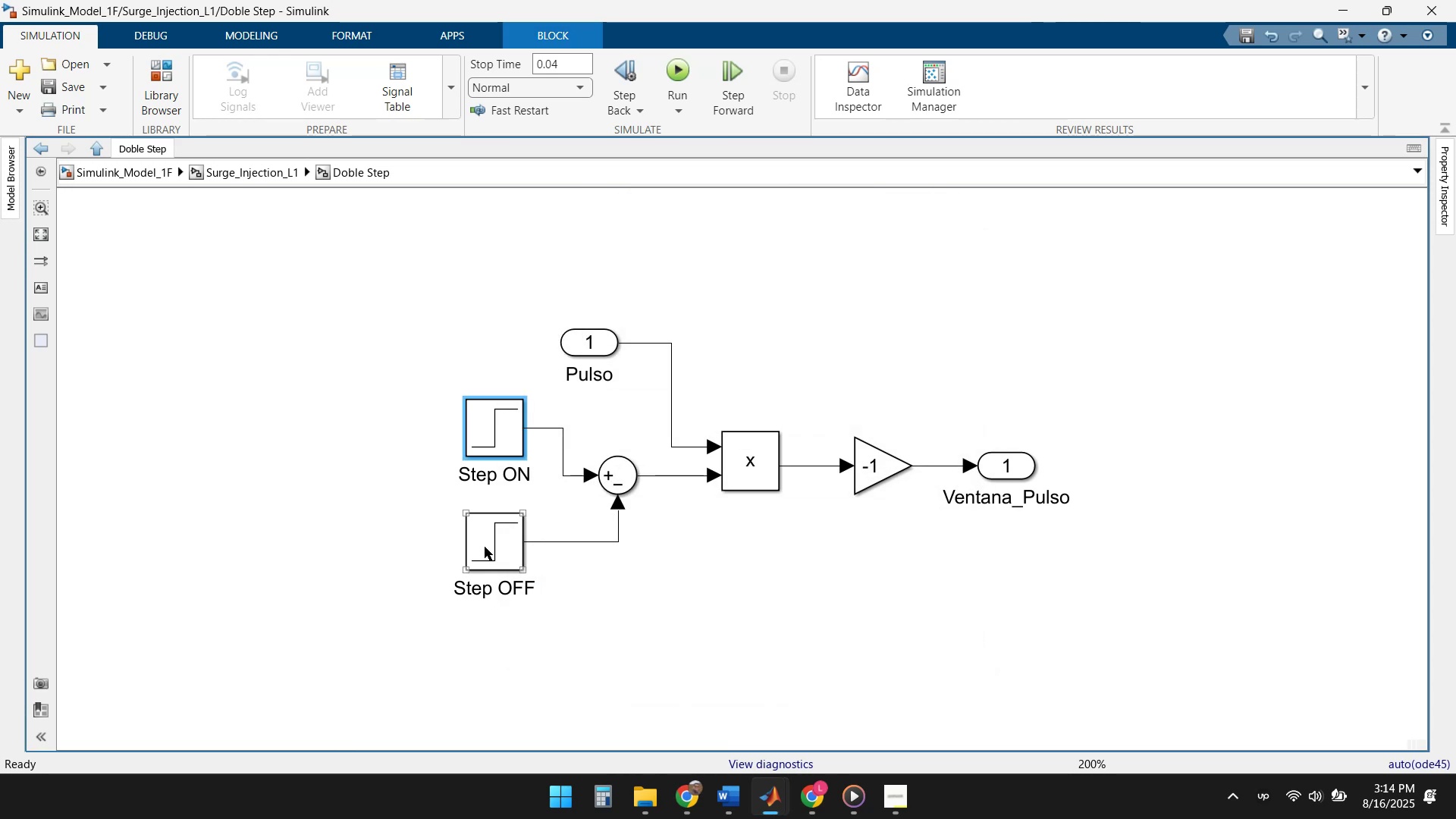 
double_click([485, 547])
 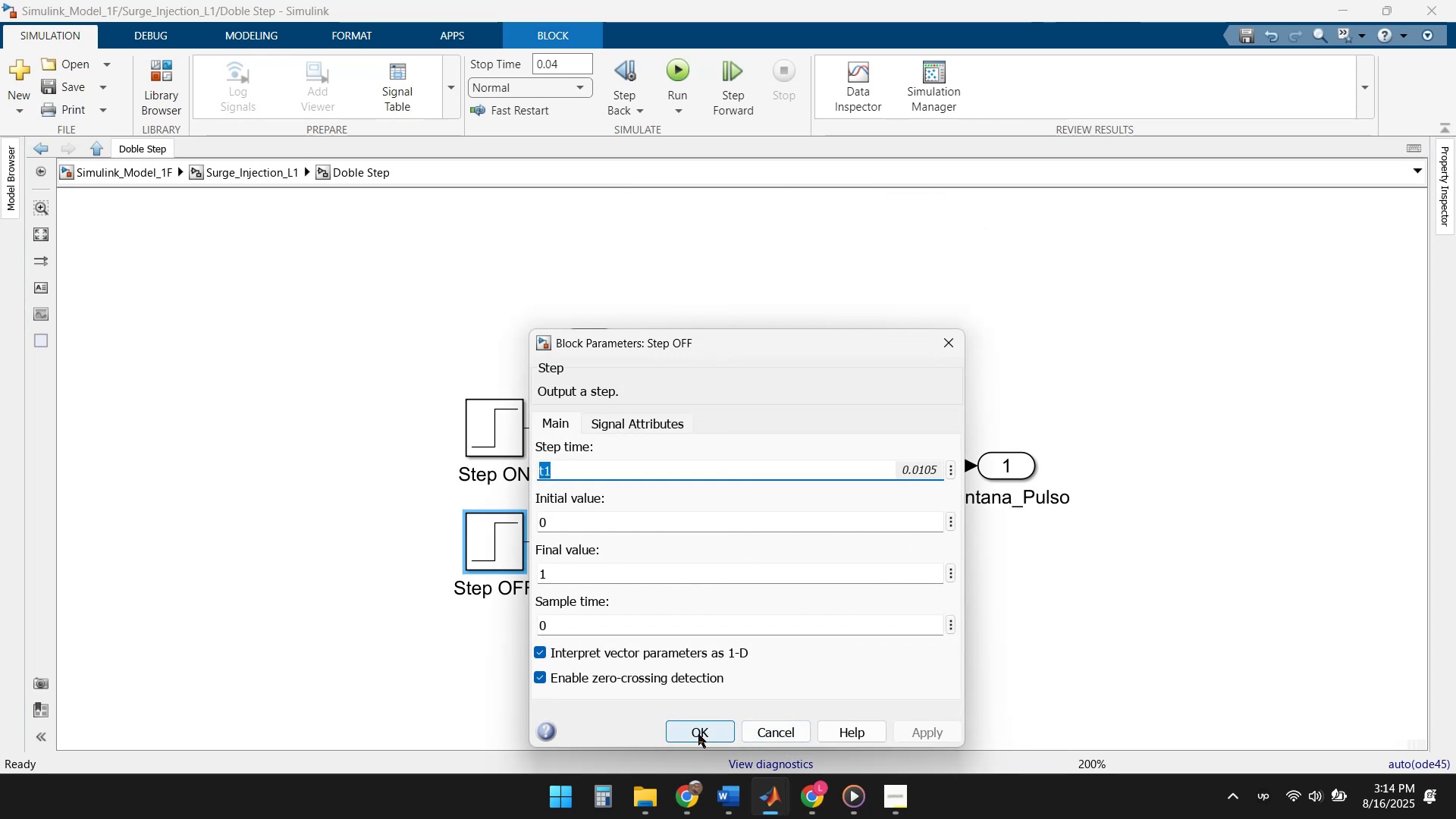 
left_click([698, 734])
 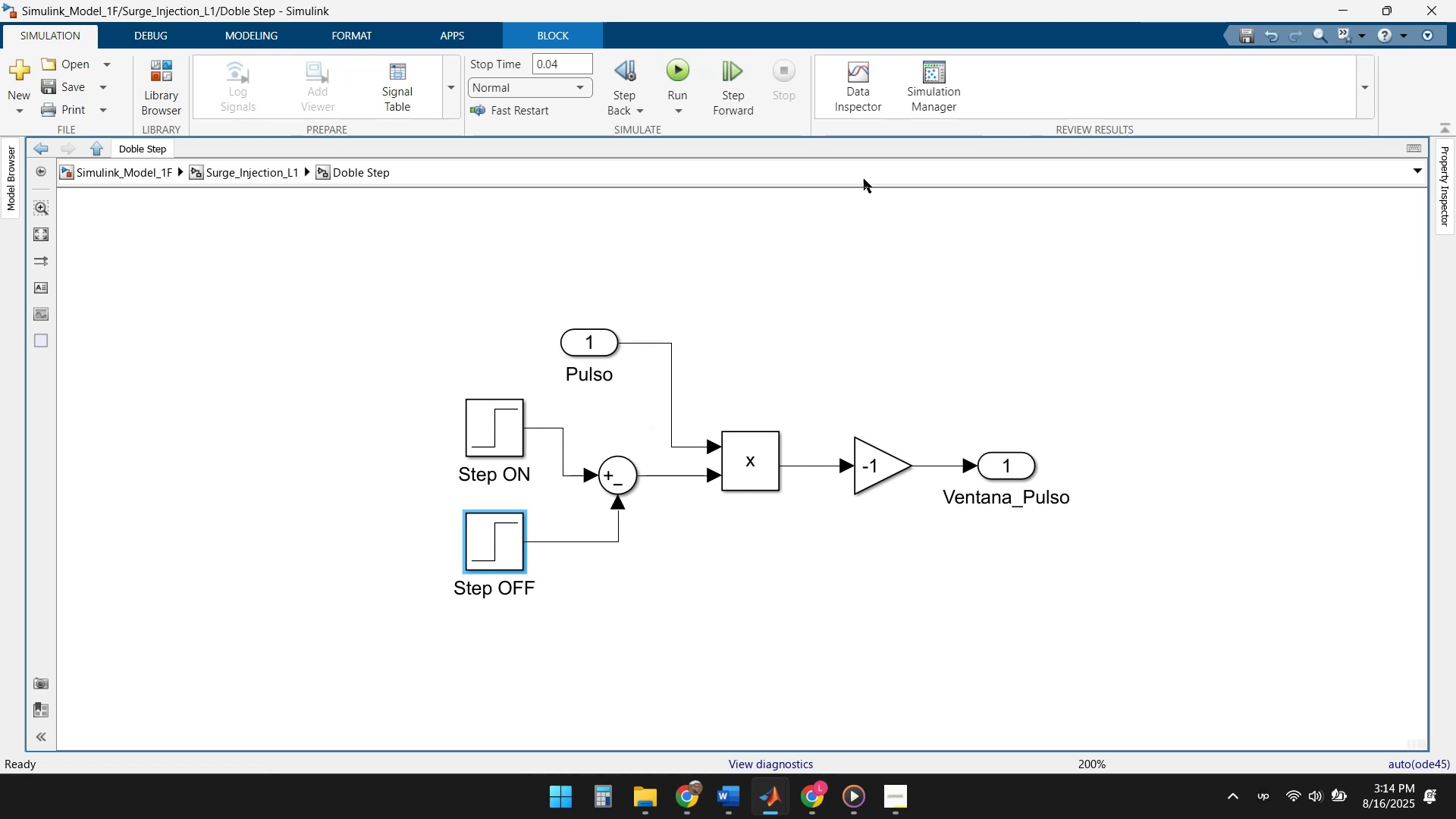 
left_click([121, 177])
 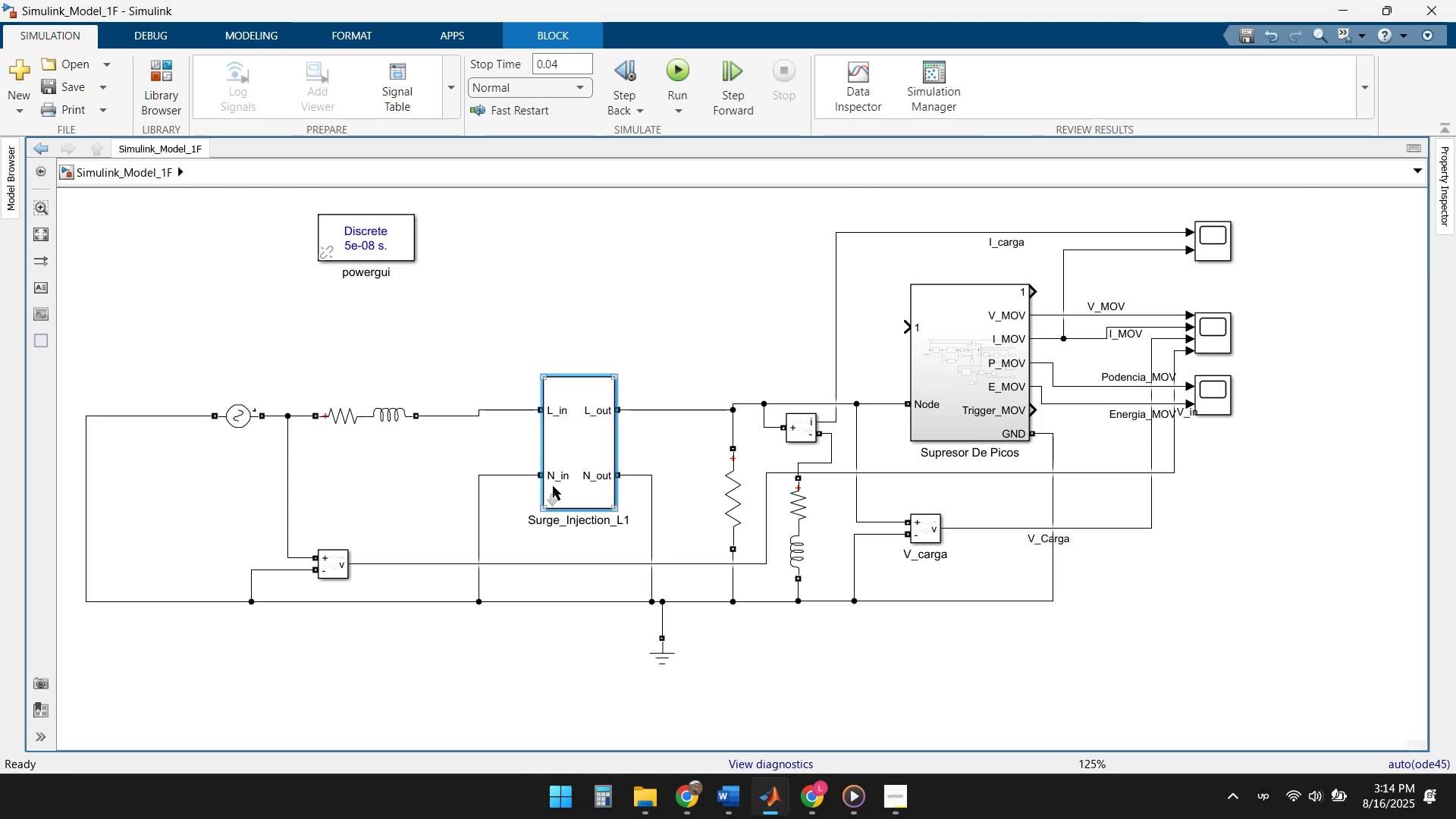 
left_click([551, 497])
 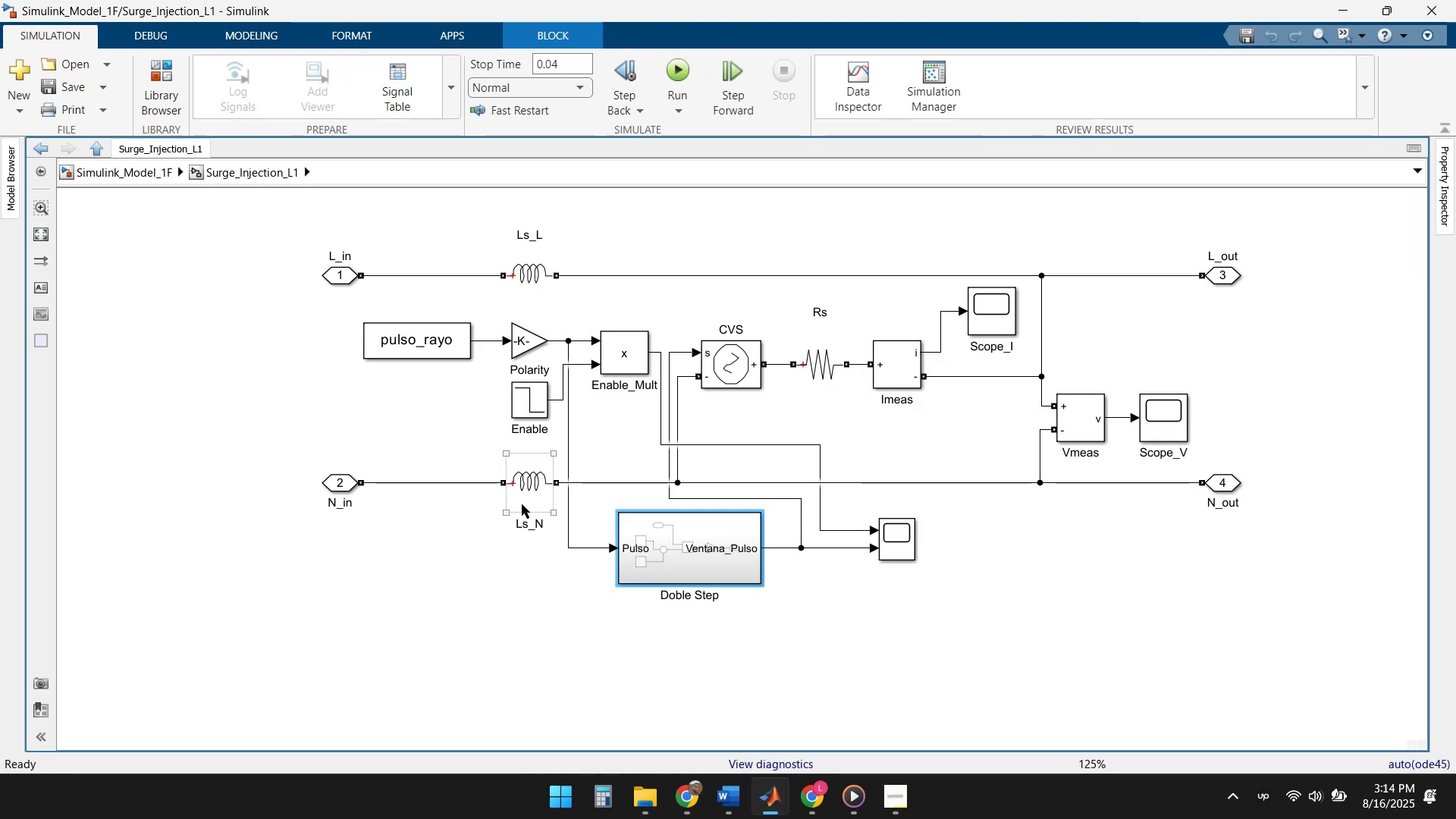 
left_click([443, 590])
 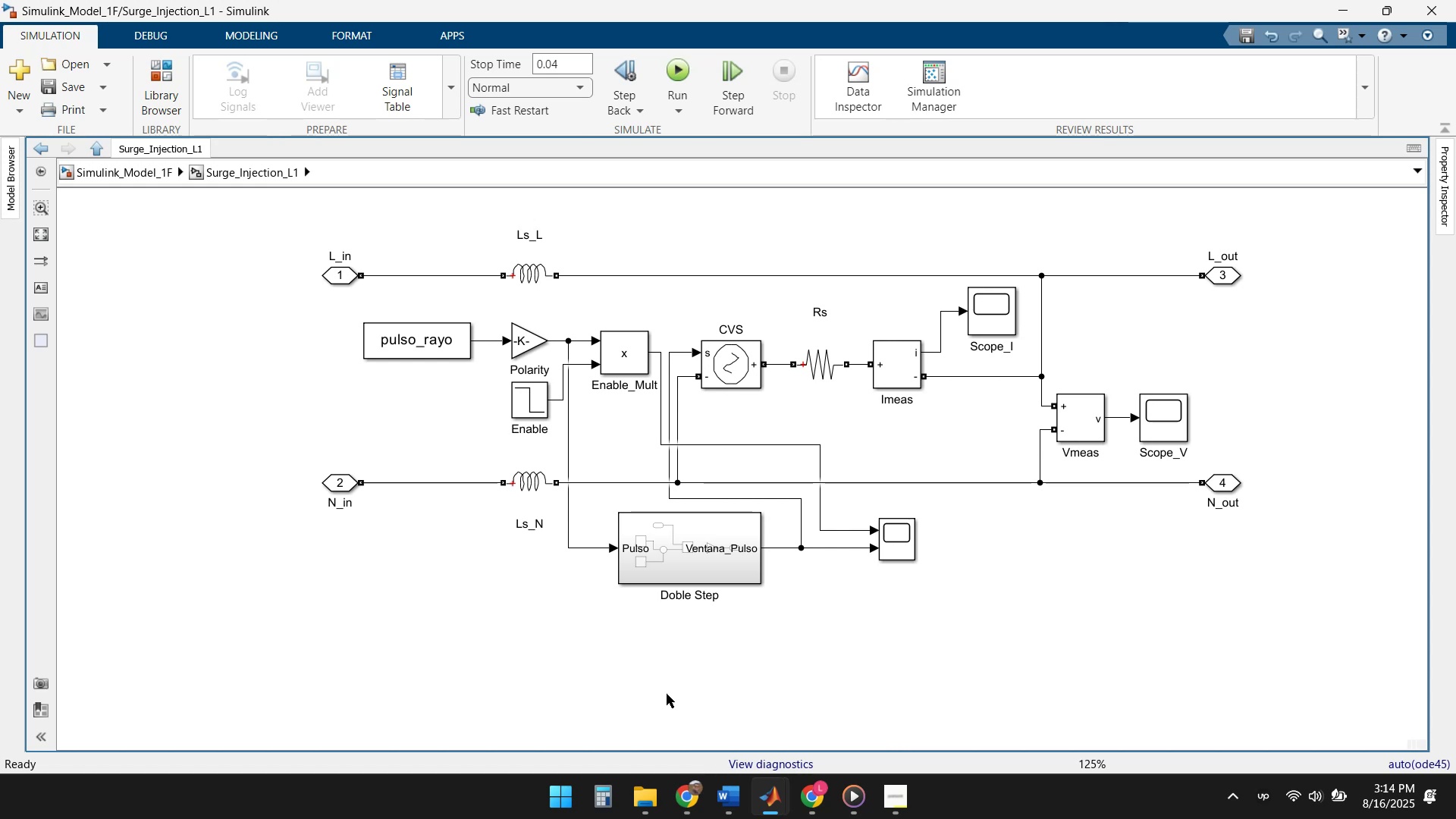 
wait(10.62)
 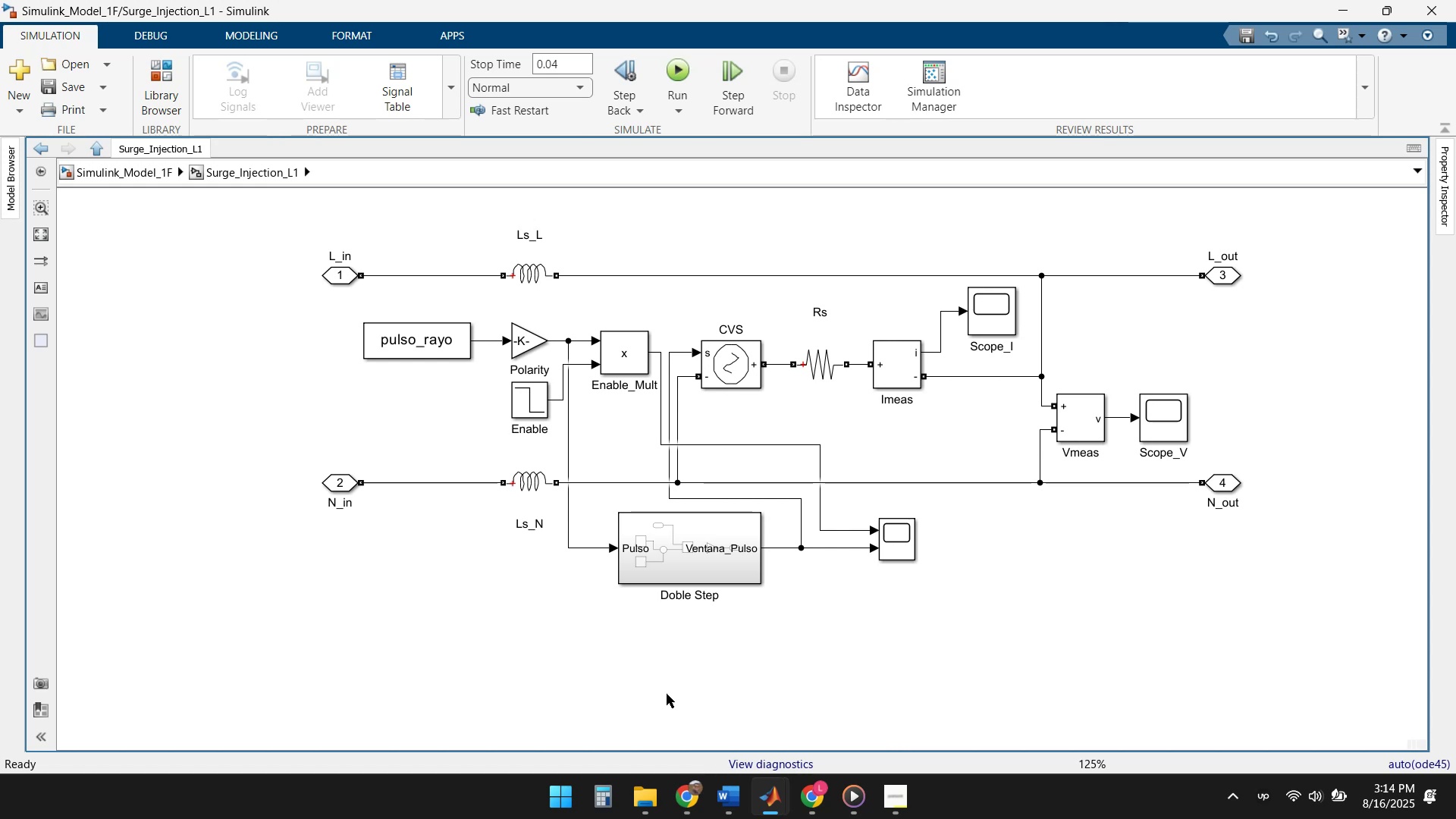 
left_click([474, 318])
 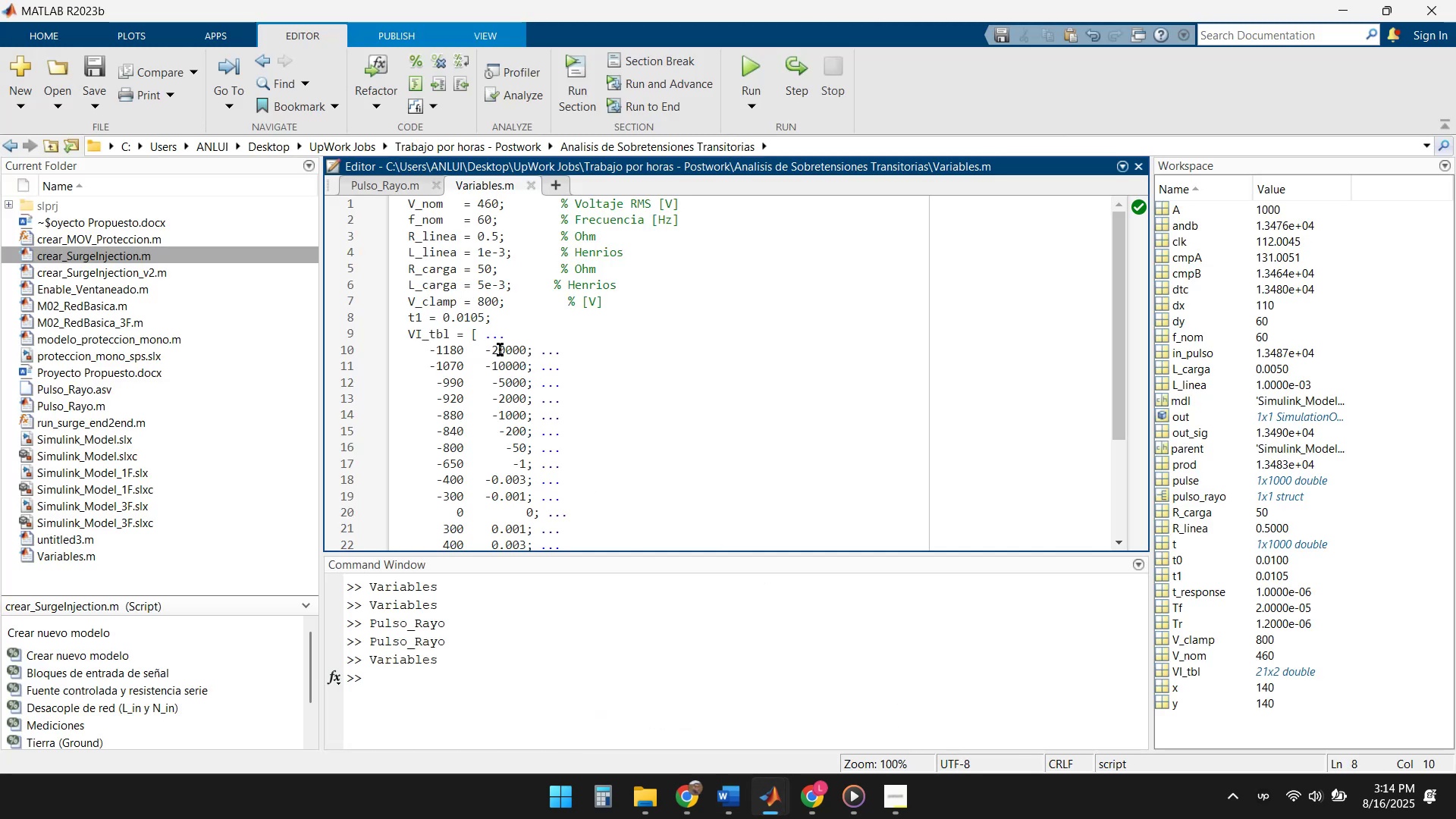 
key(ArrowRight)
 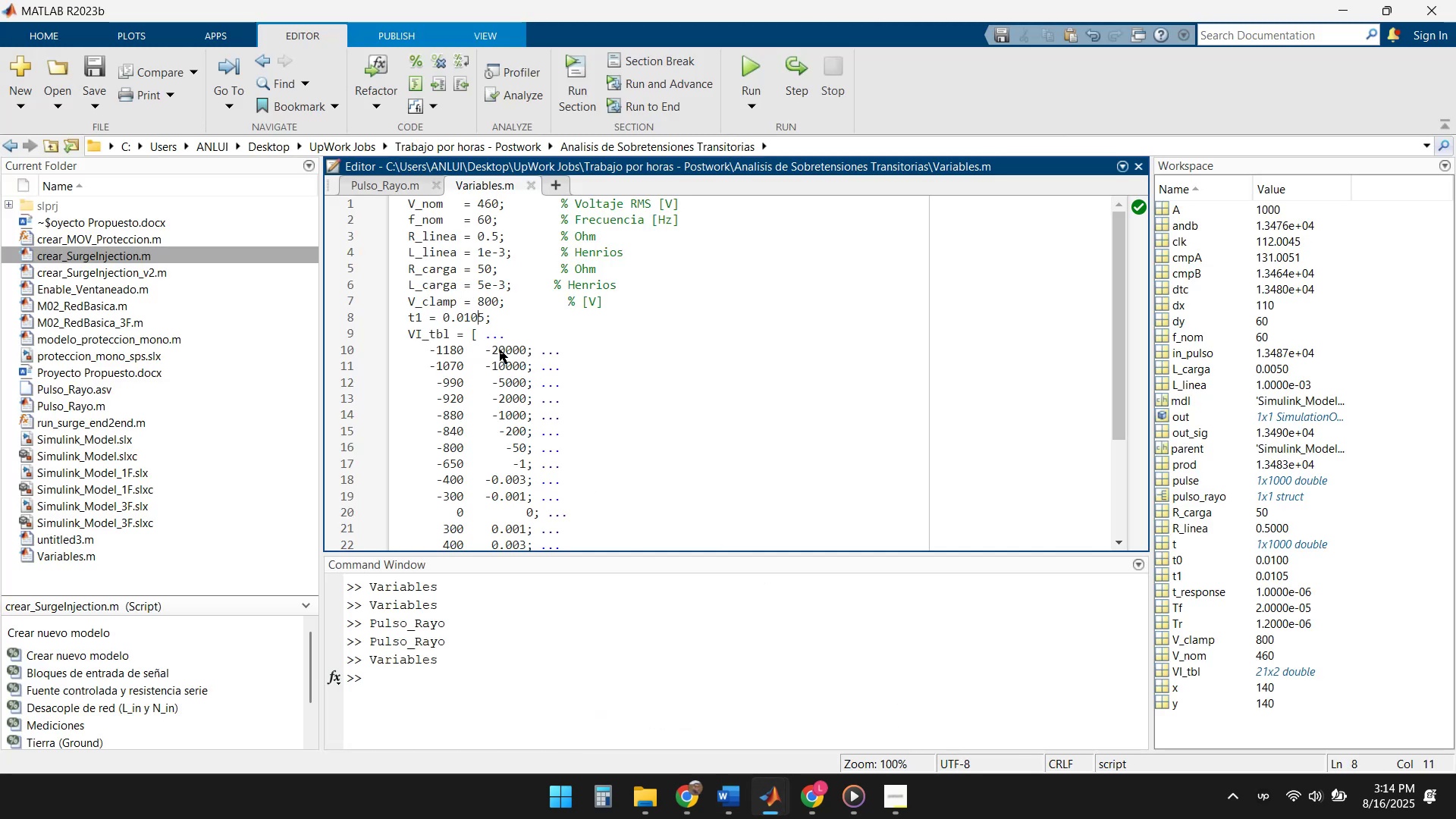 
key(Delete)
 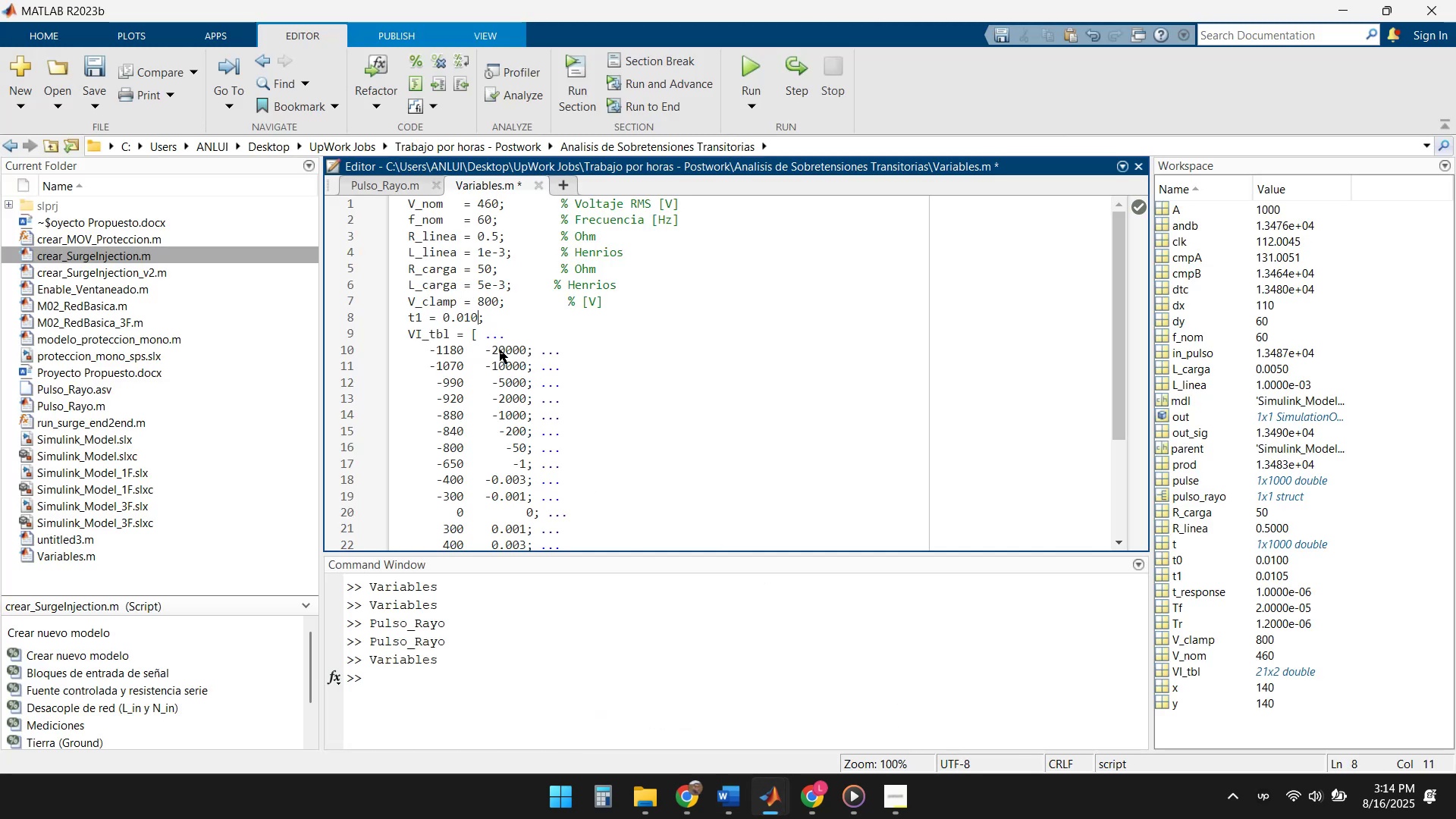 
key(2)
 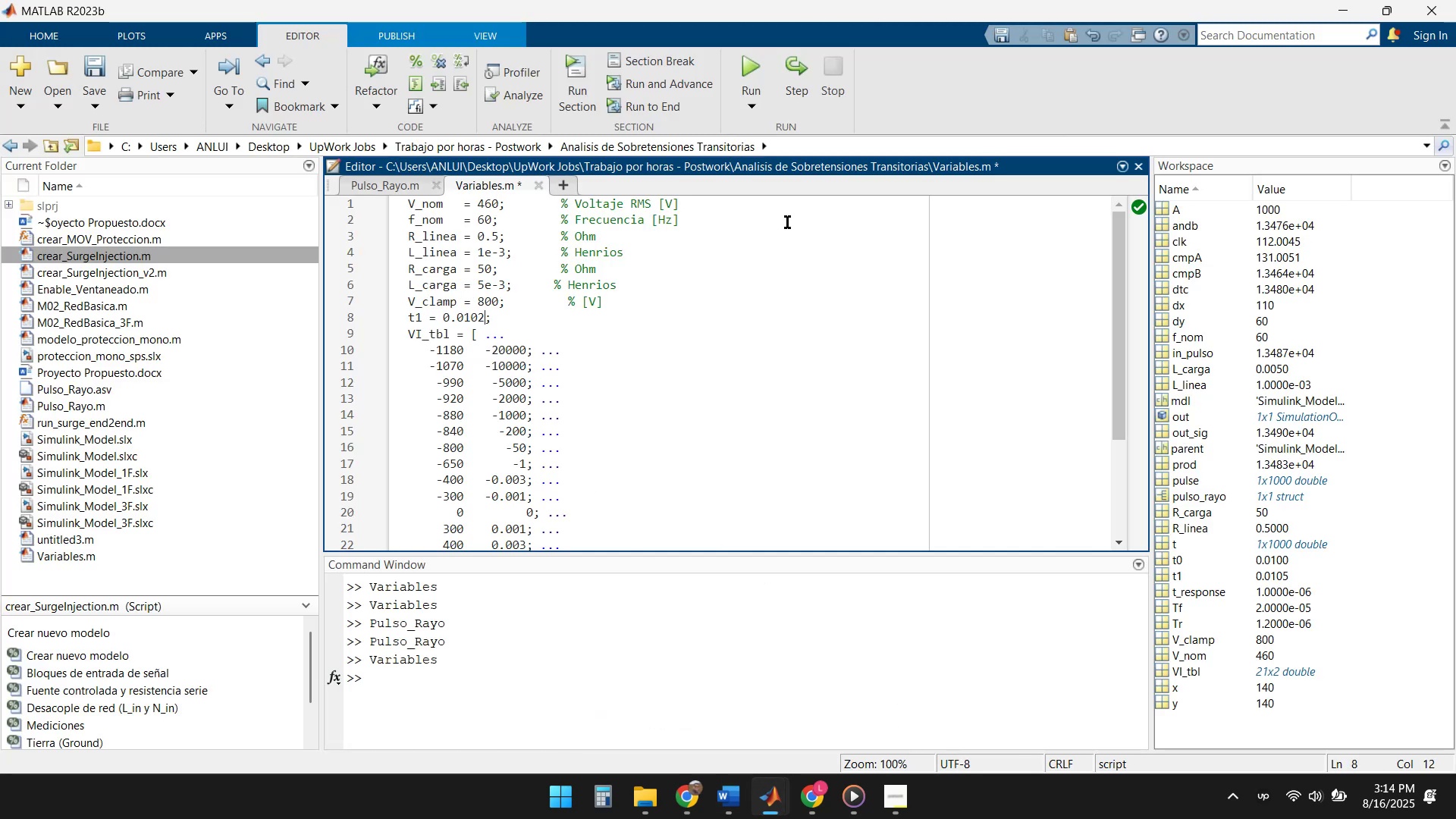 
left_click([752, 67])
 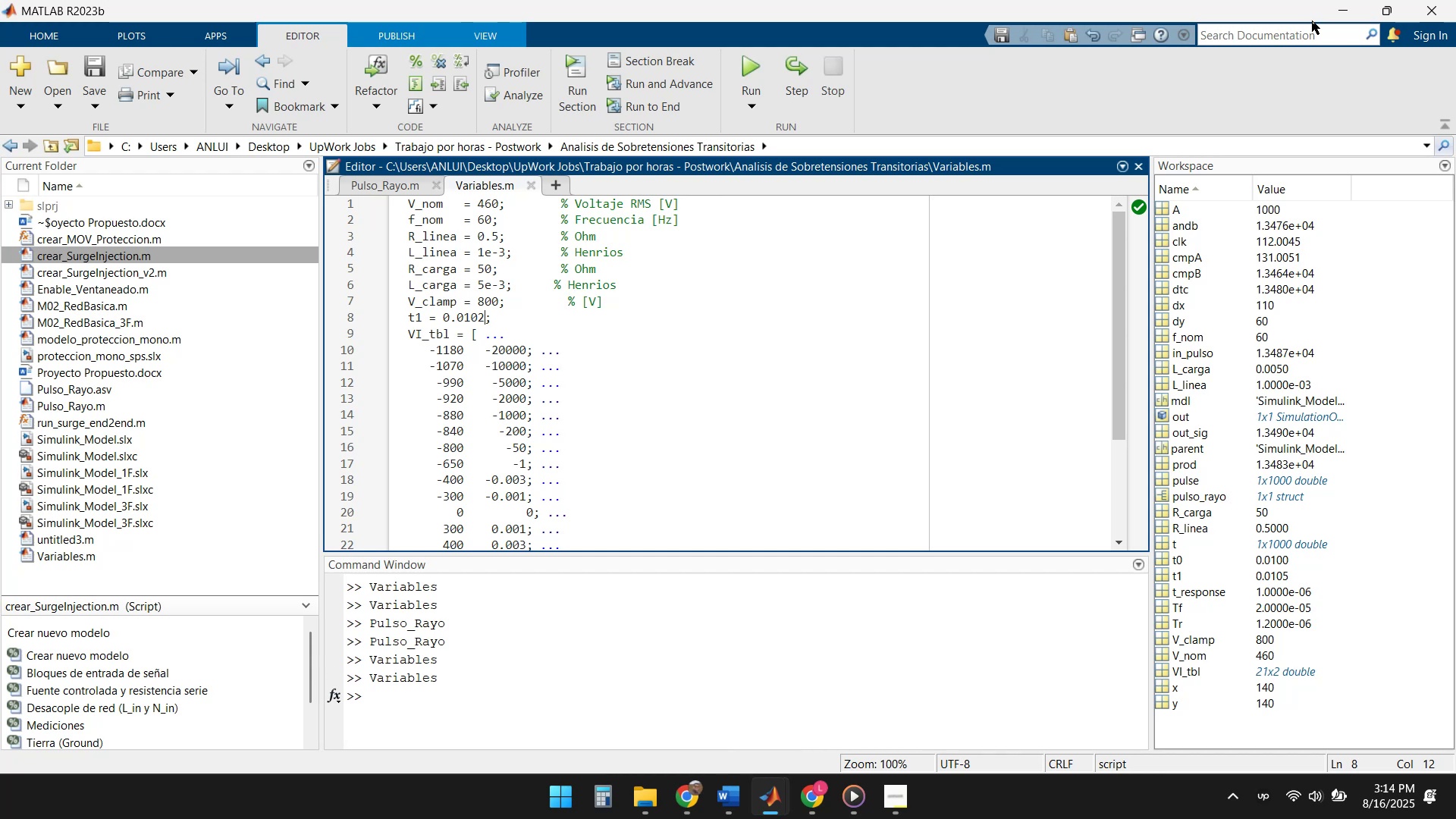 
left_click([1341, 11])
 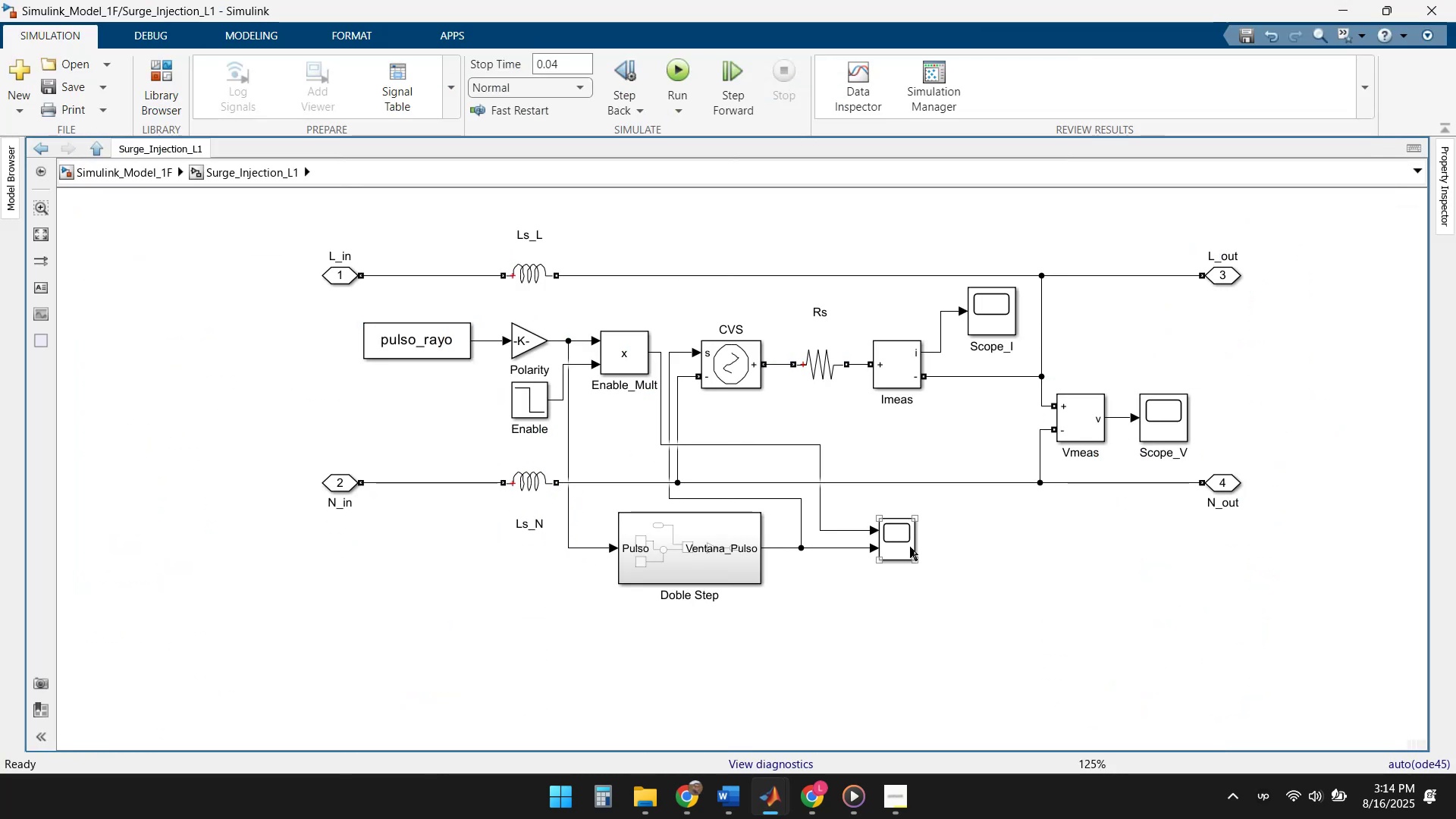 
double_click([910, 547])
 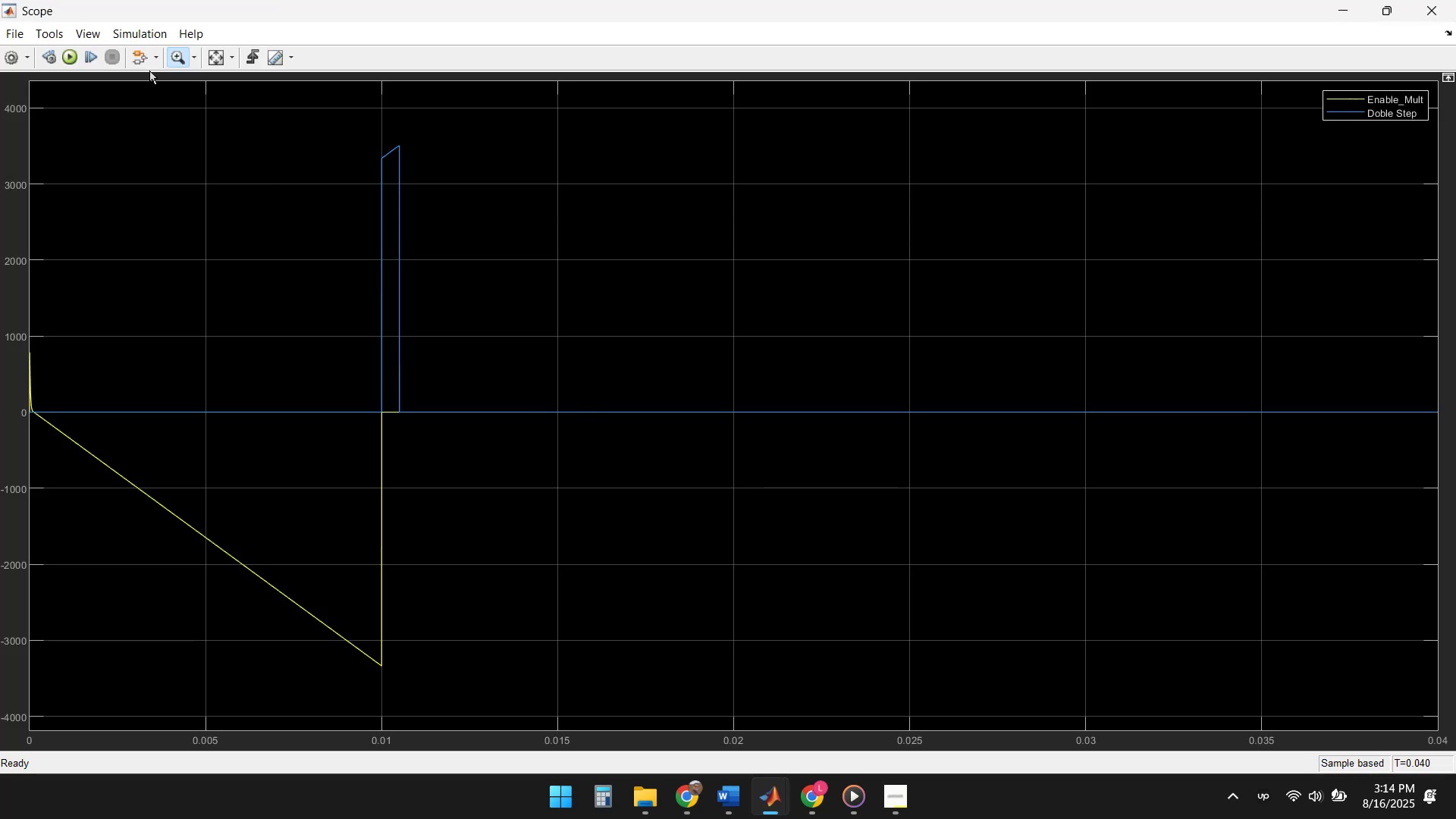 
left_click([67, 58])
 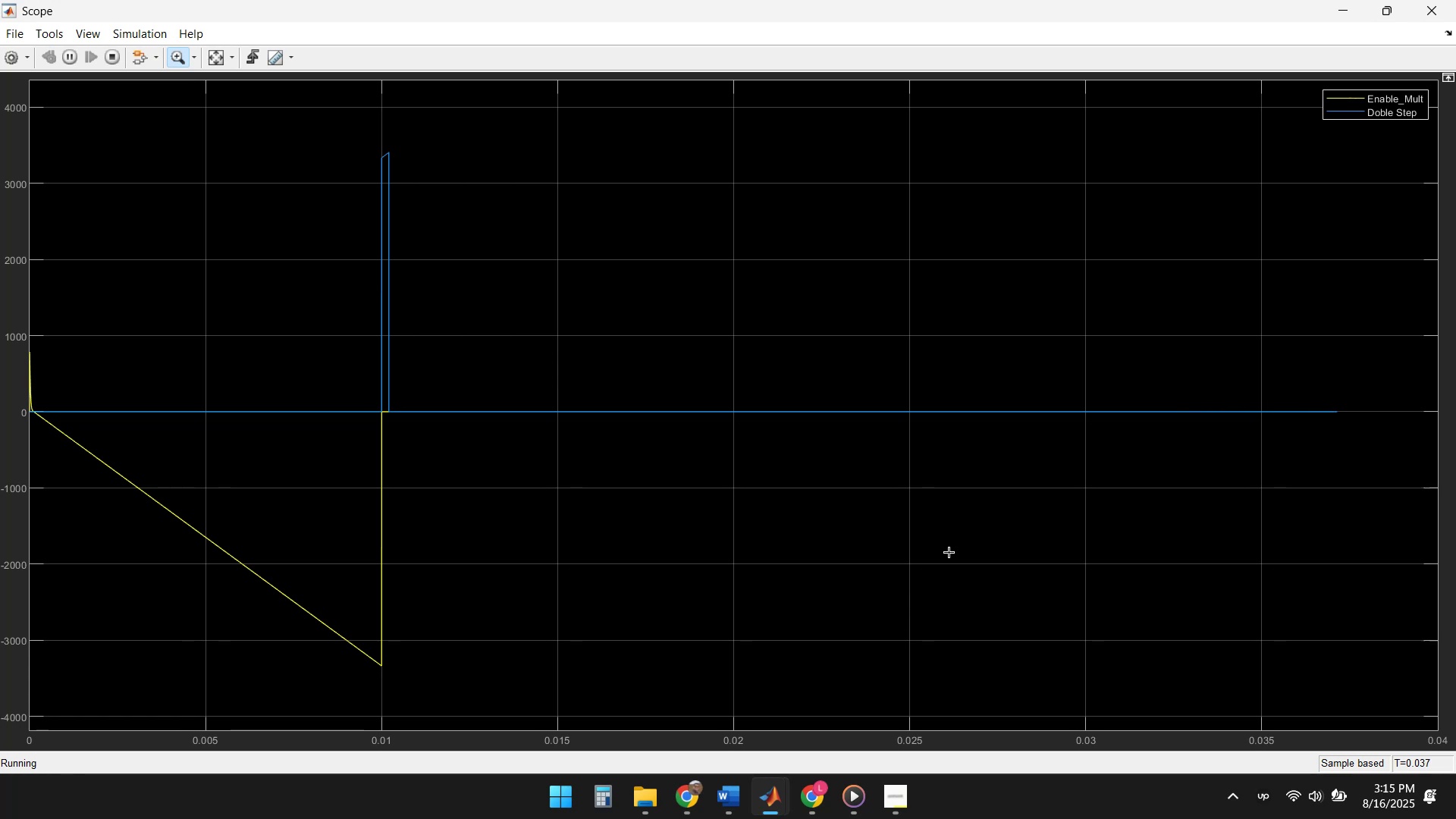 
wait(39.95)
 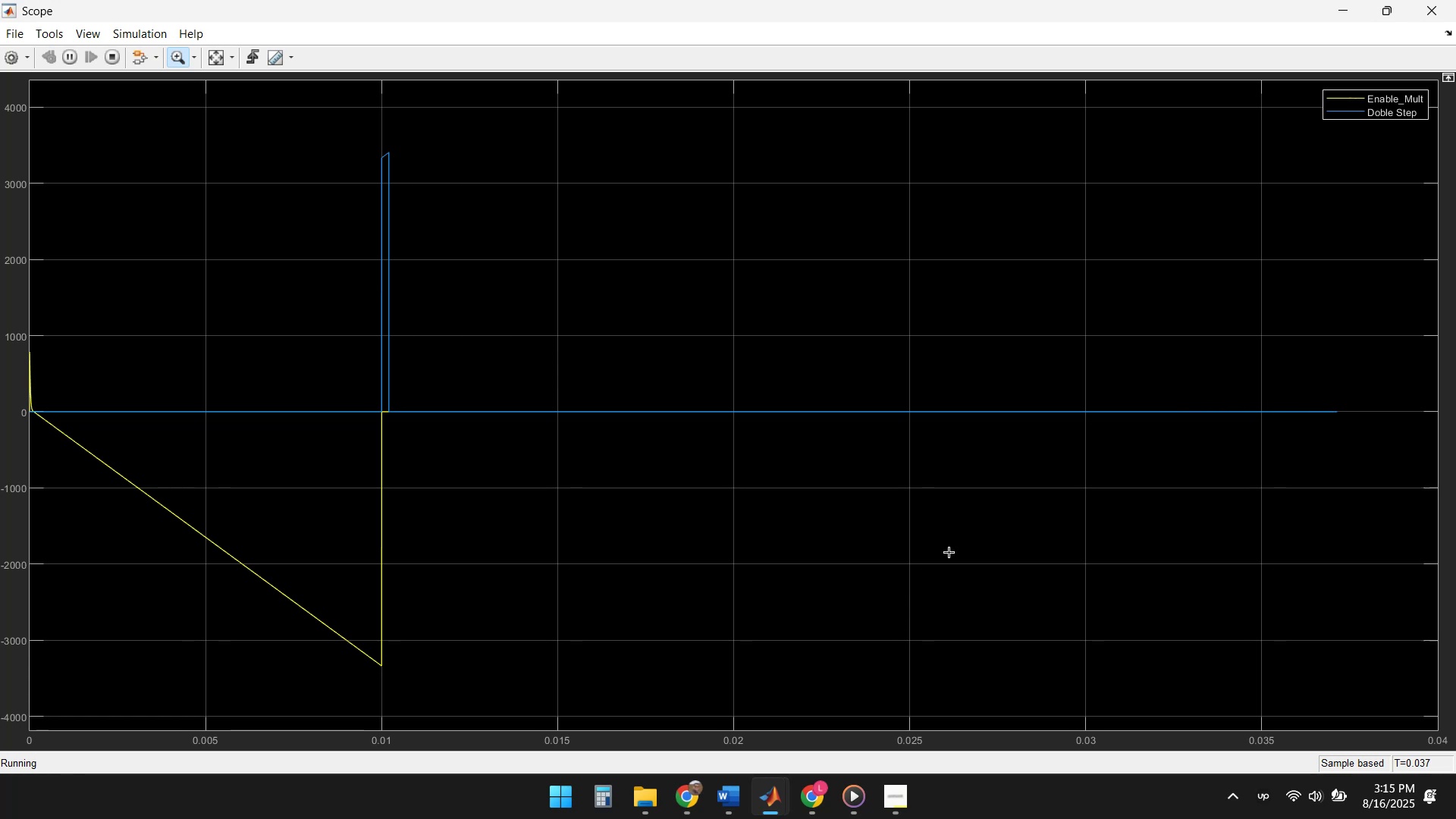 
left_click([1429, 17])
 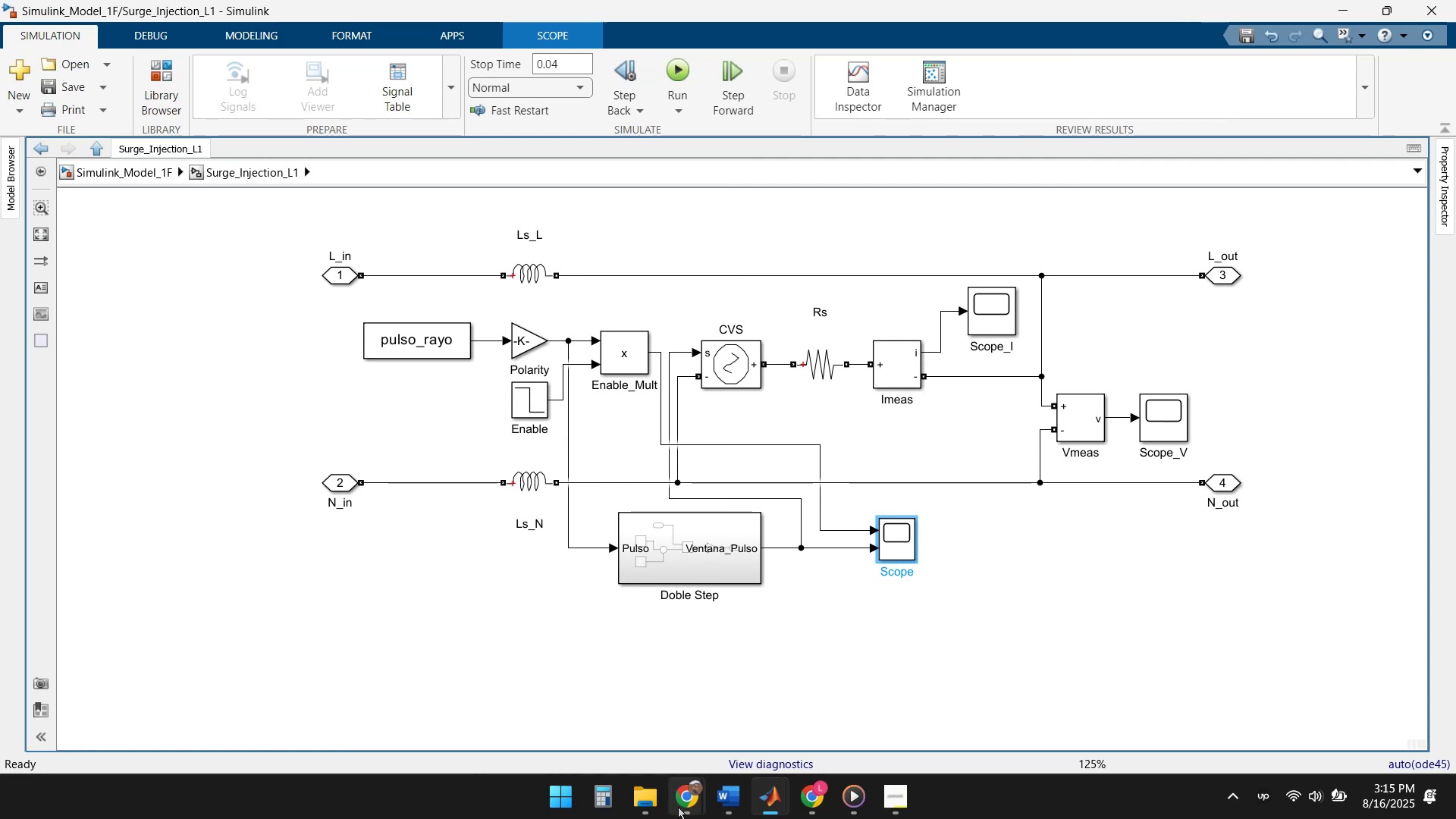 
wait(11.45)
 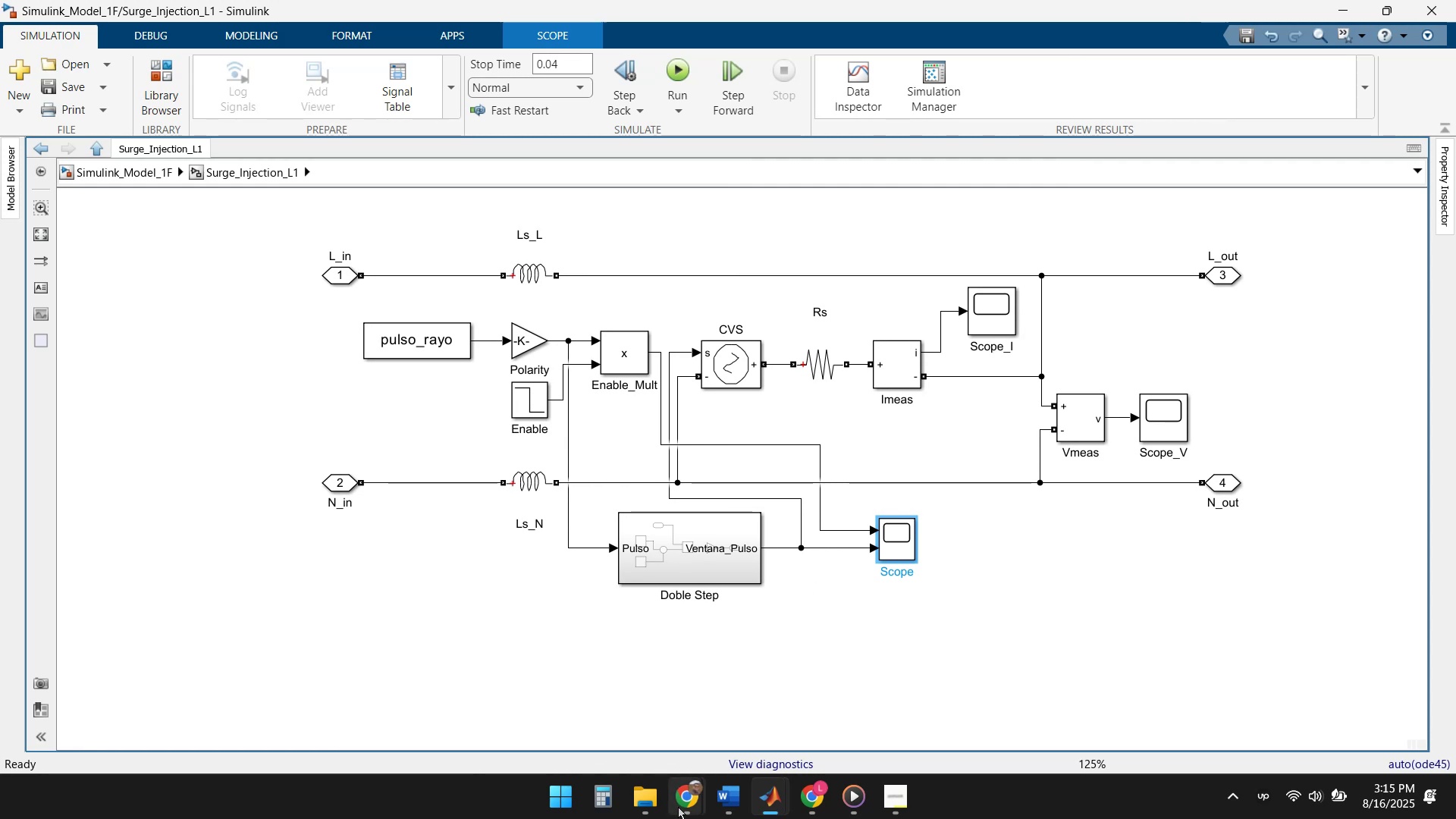 
left_click([771, 811])
 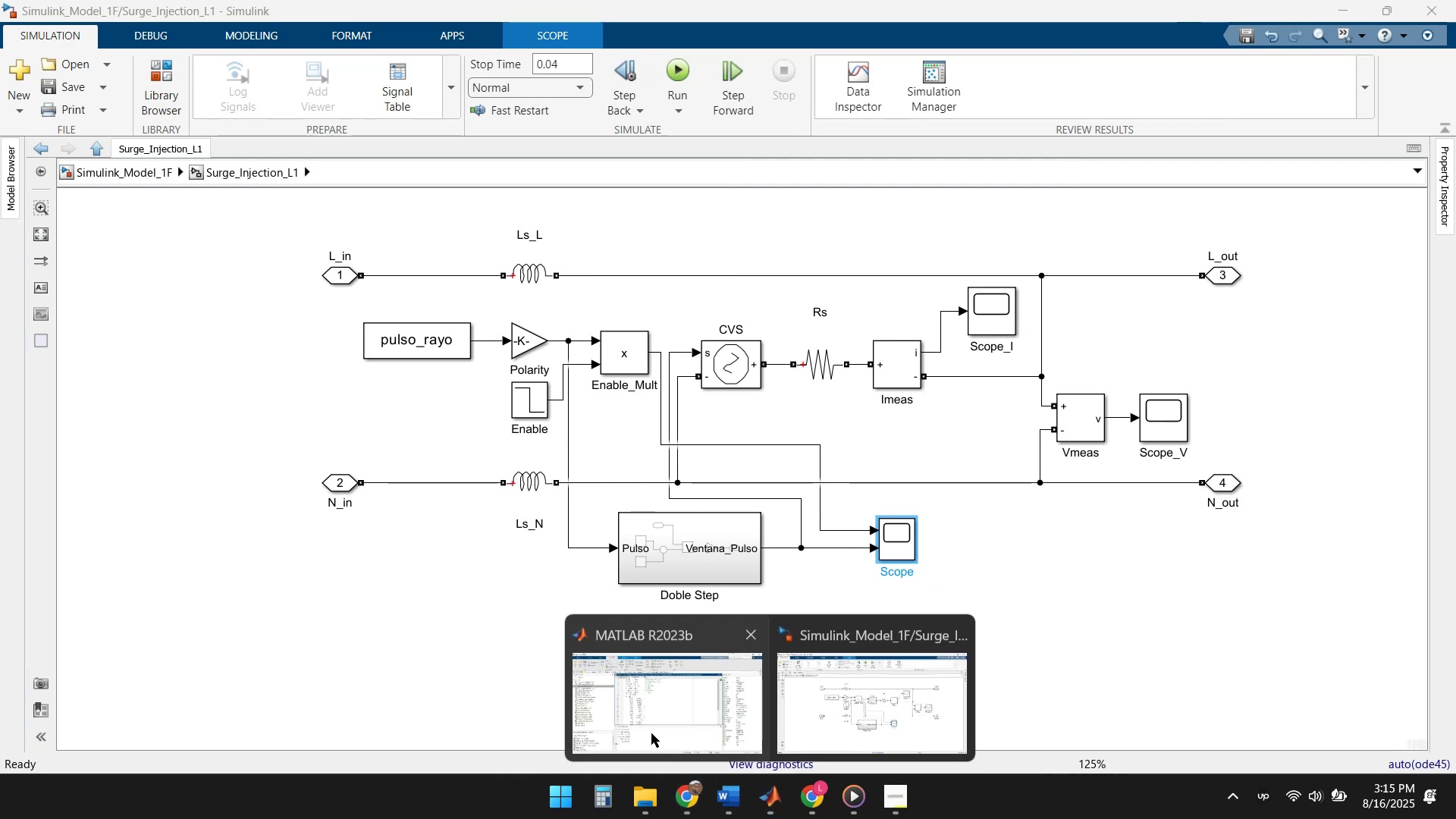 
left_click([632, 717])
 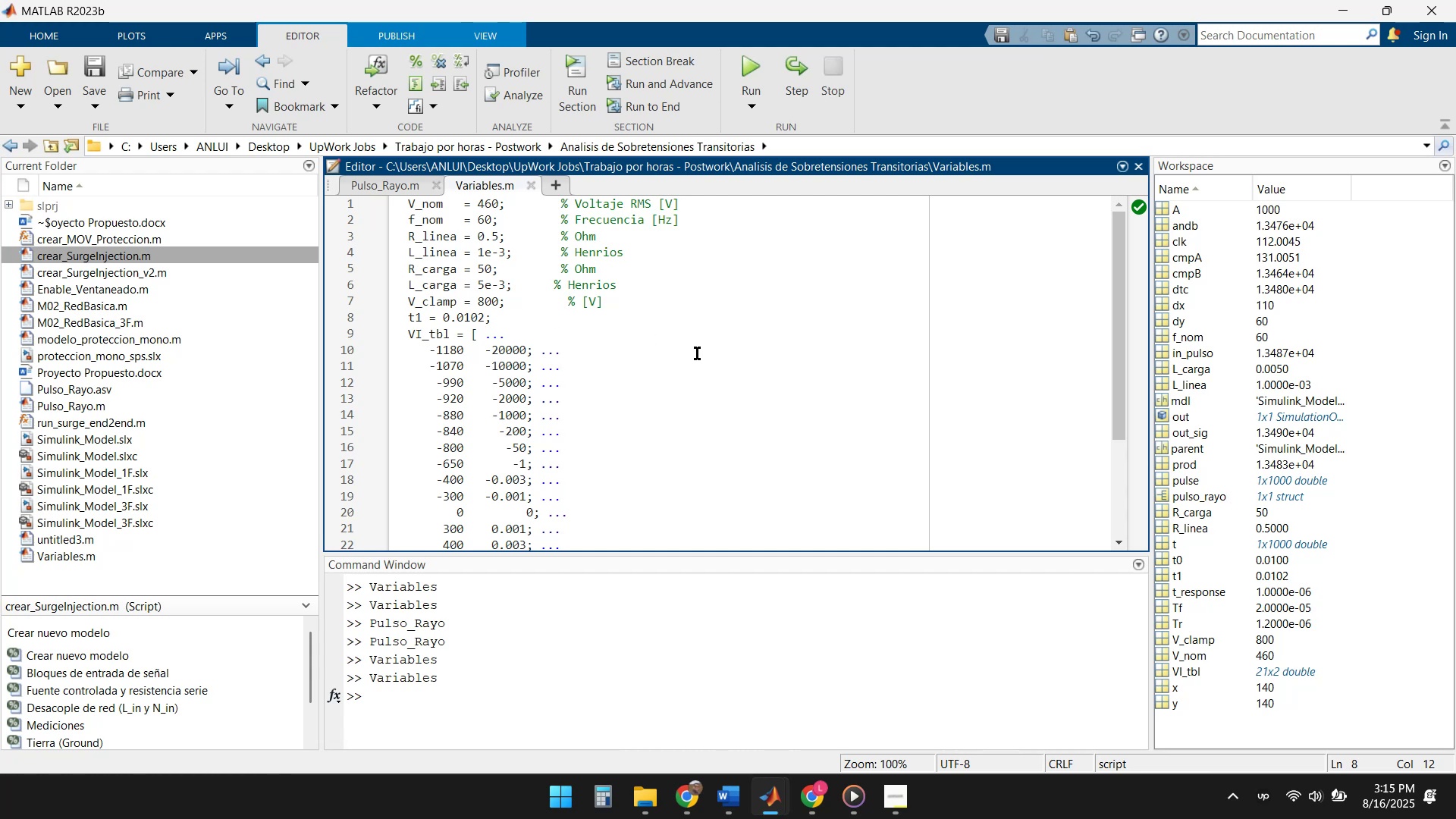 
key(Backspace)
 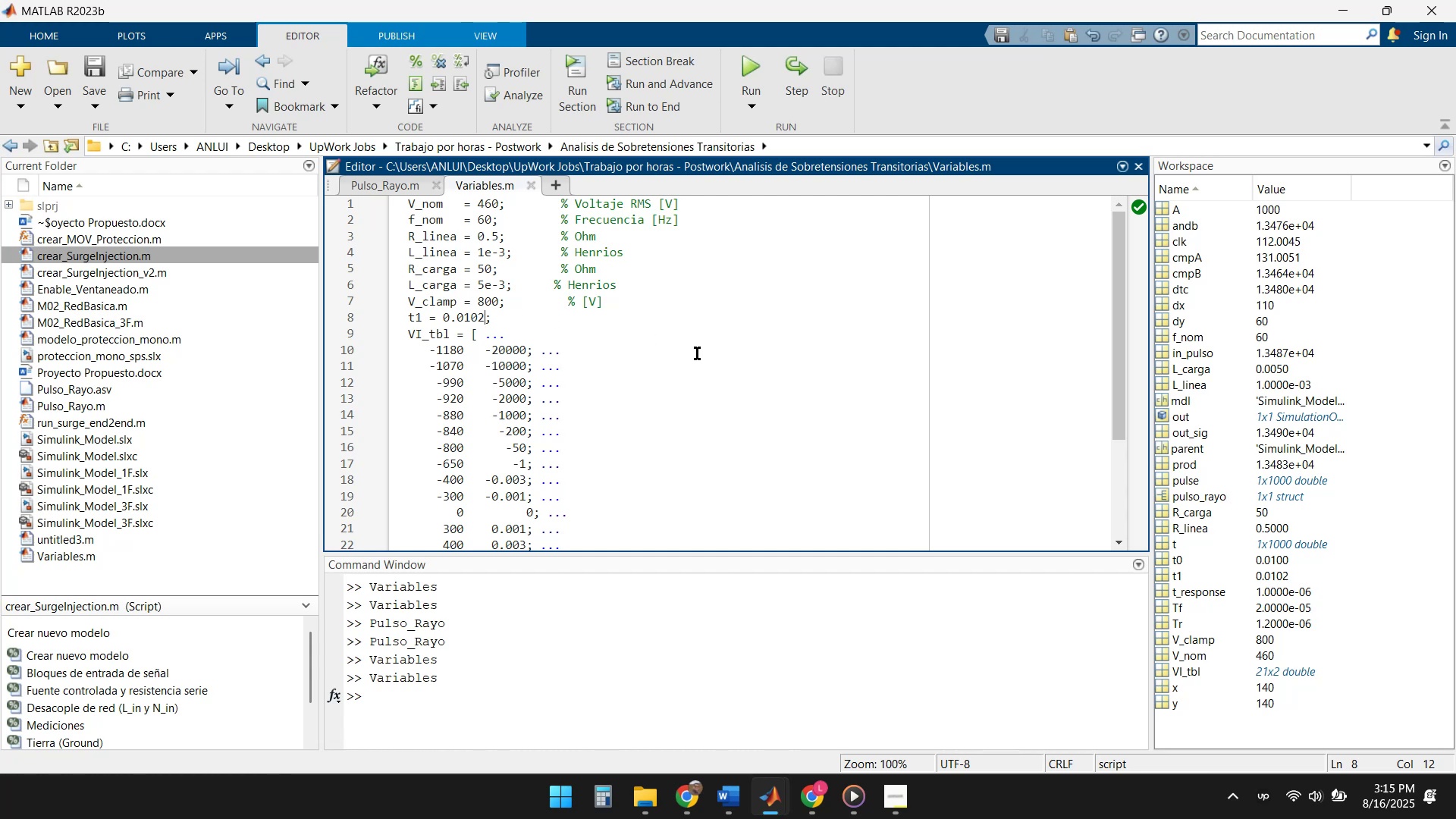 
key(1)
 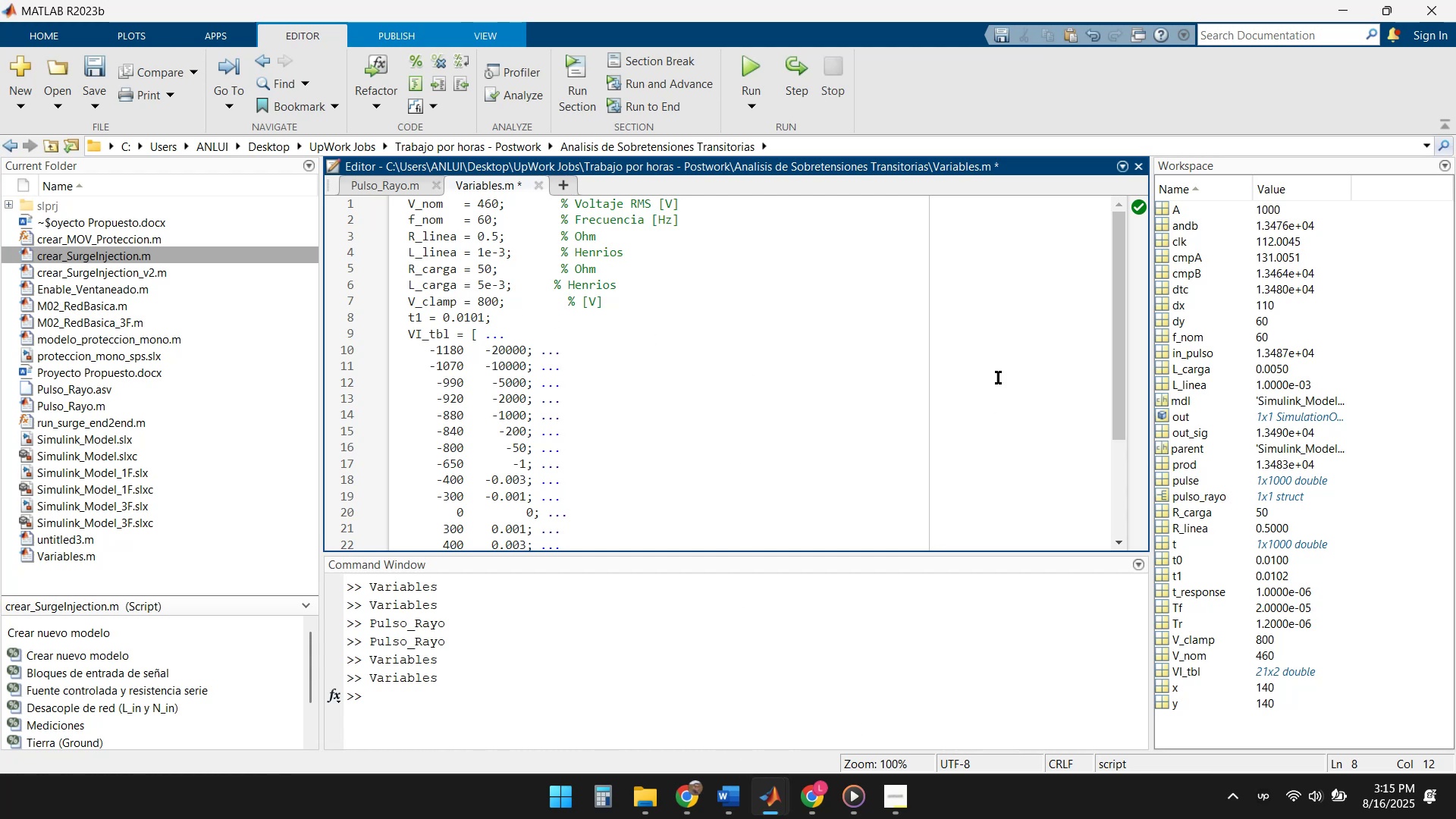 
left_click([738, 66])
 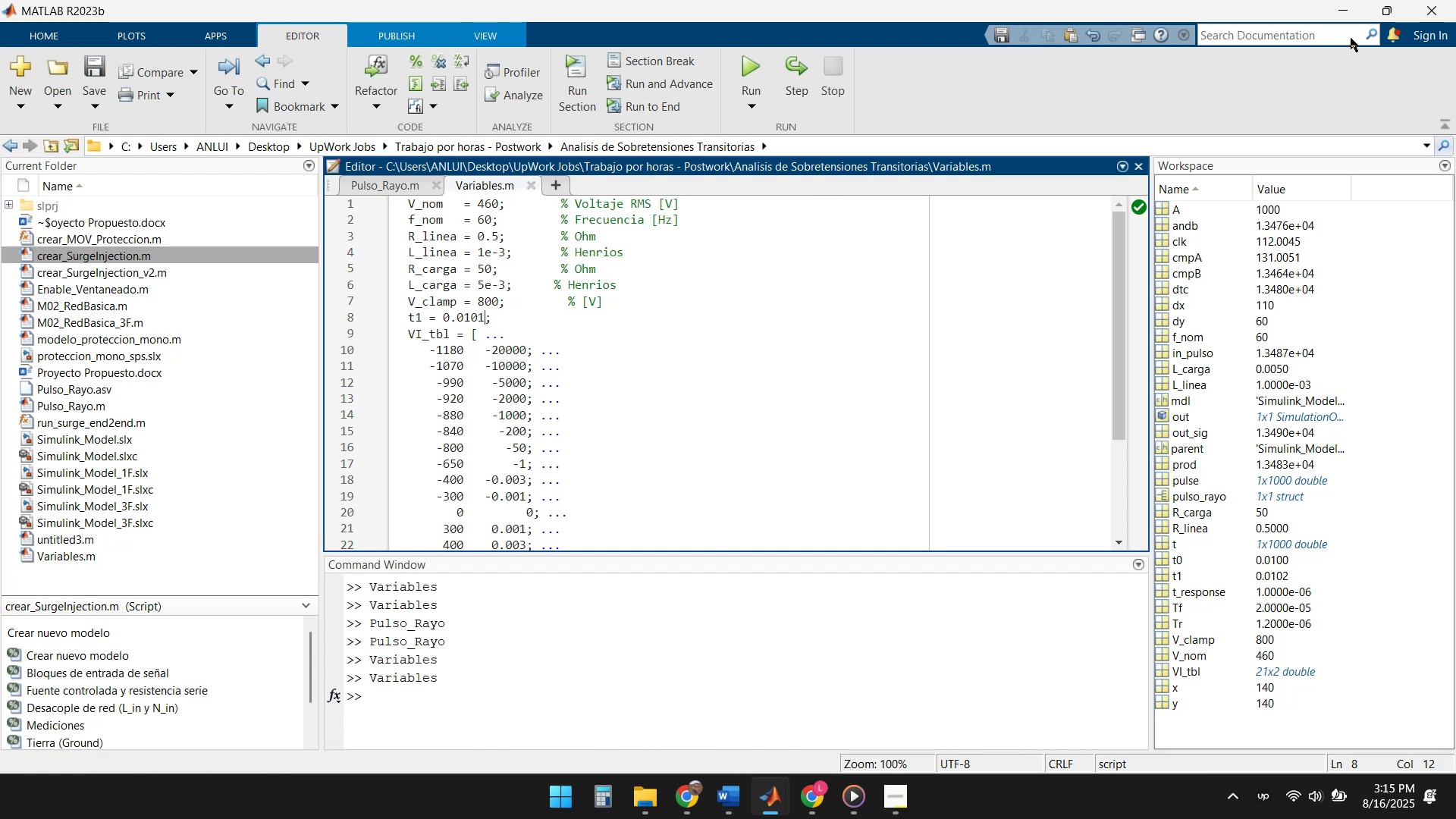 
left_click([1344, 14])
 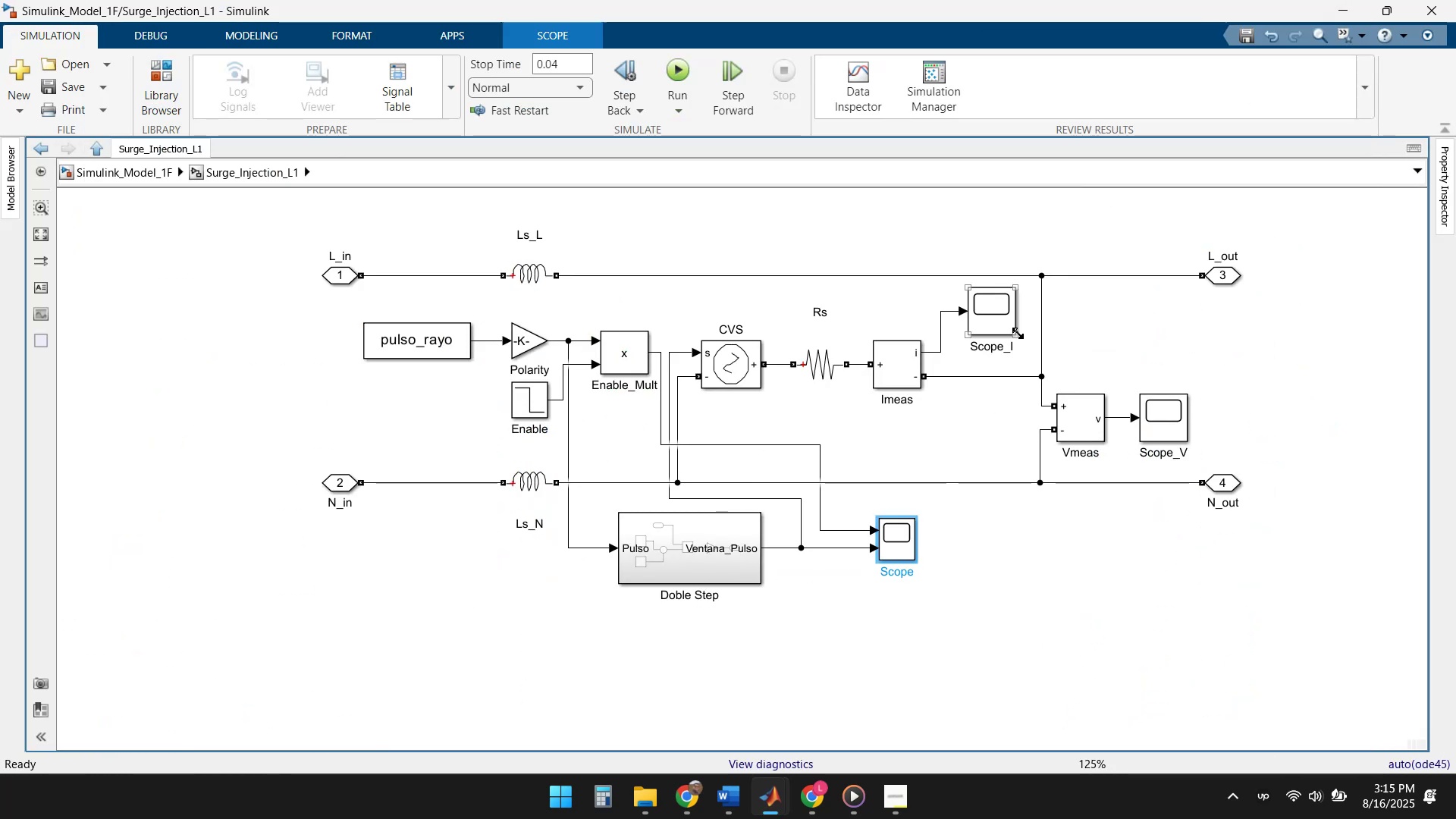 
double_click([1175, 416])
 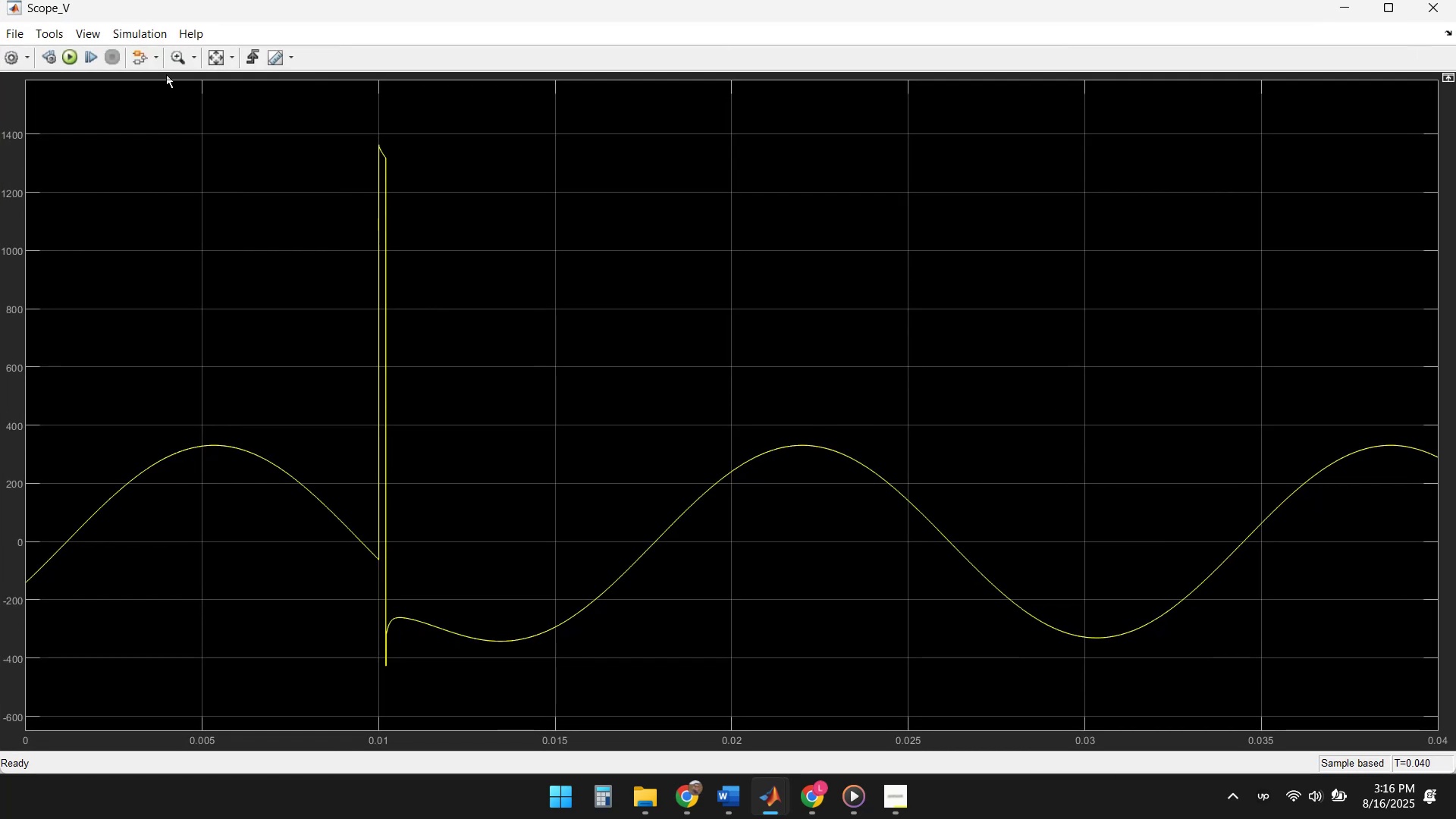 
left_click([67, 58])
 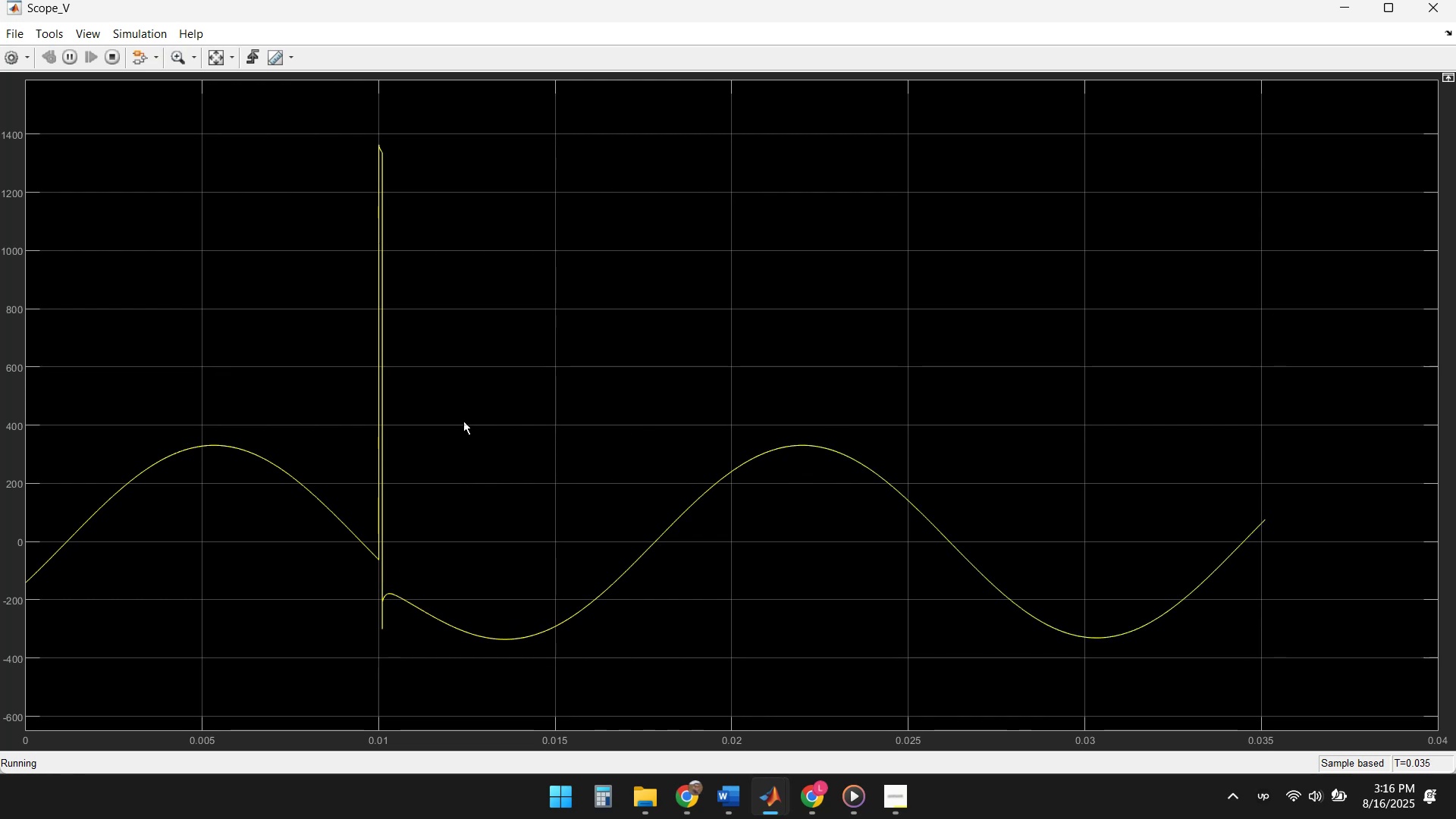 
wait(31.92)
 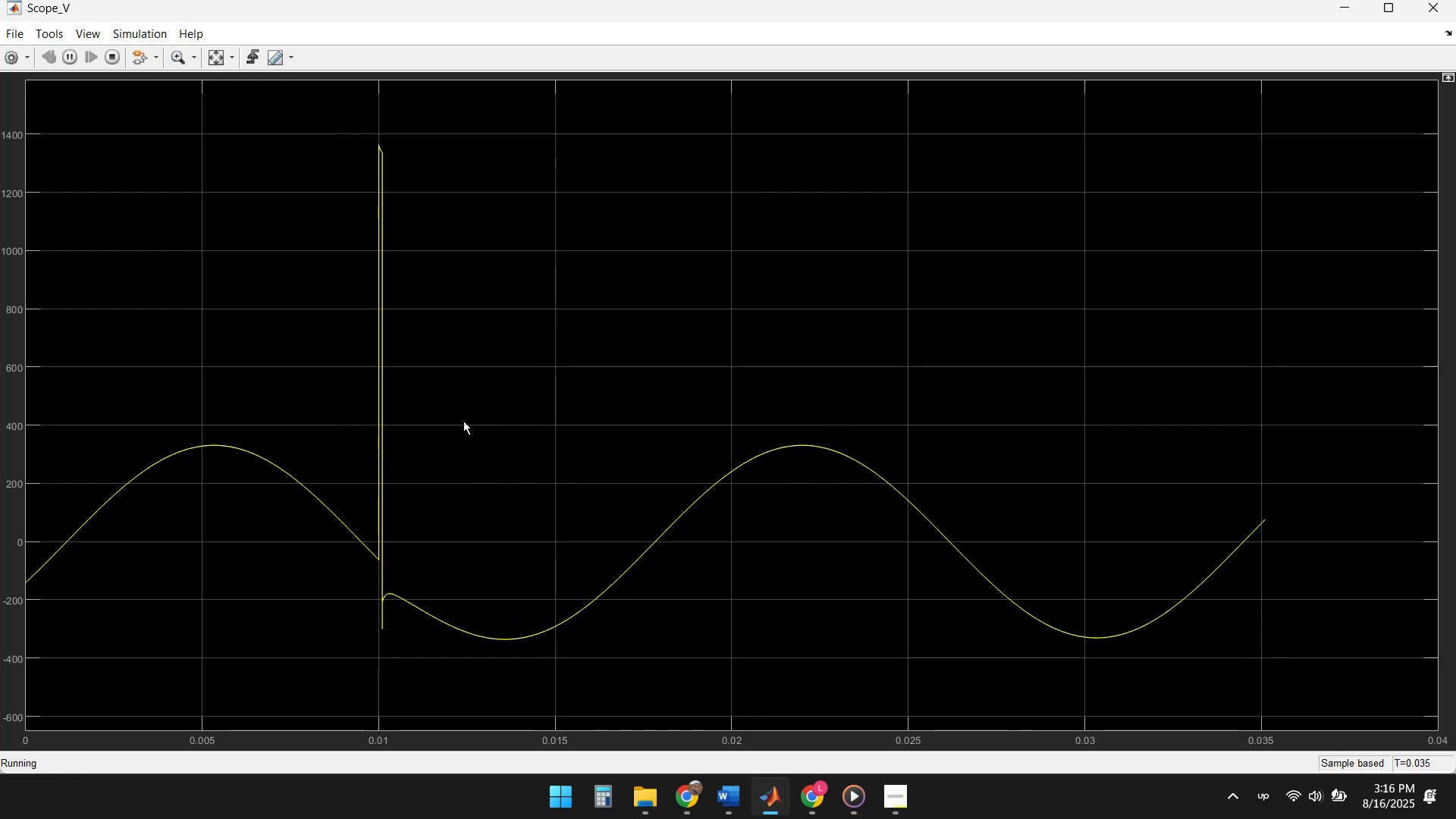 
key(VolumeDown)
 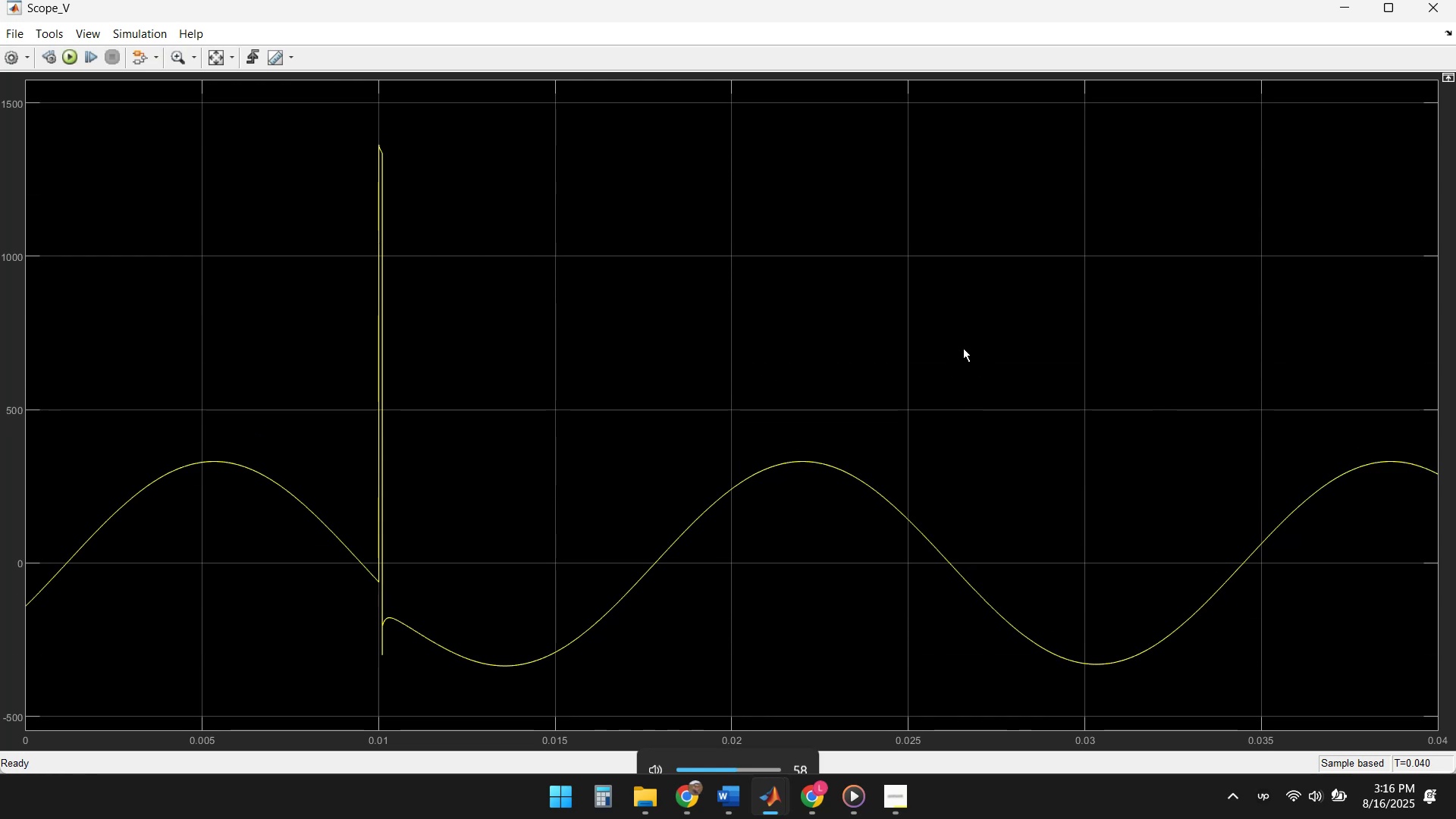 
key(VolumeDown)
 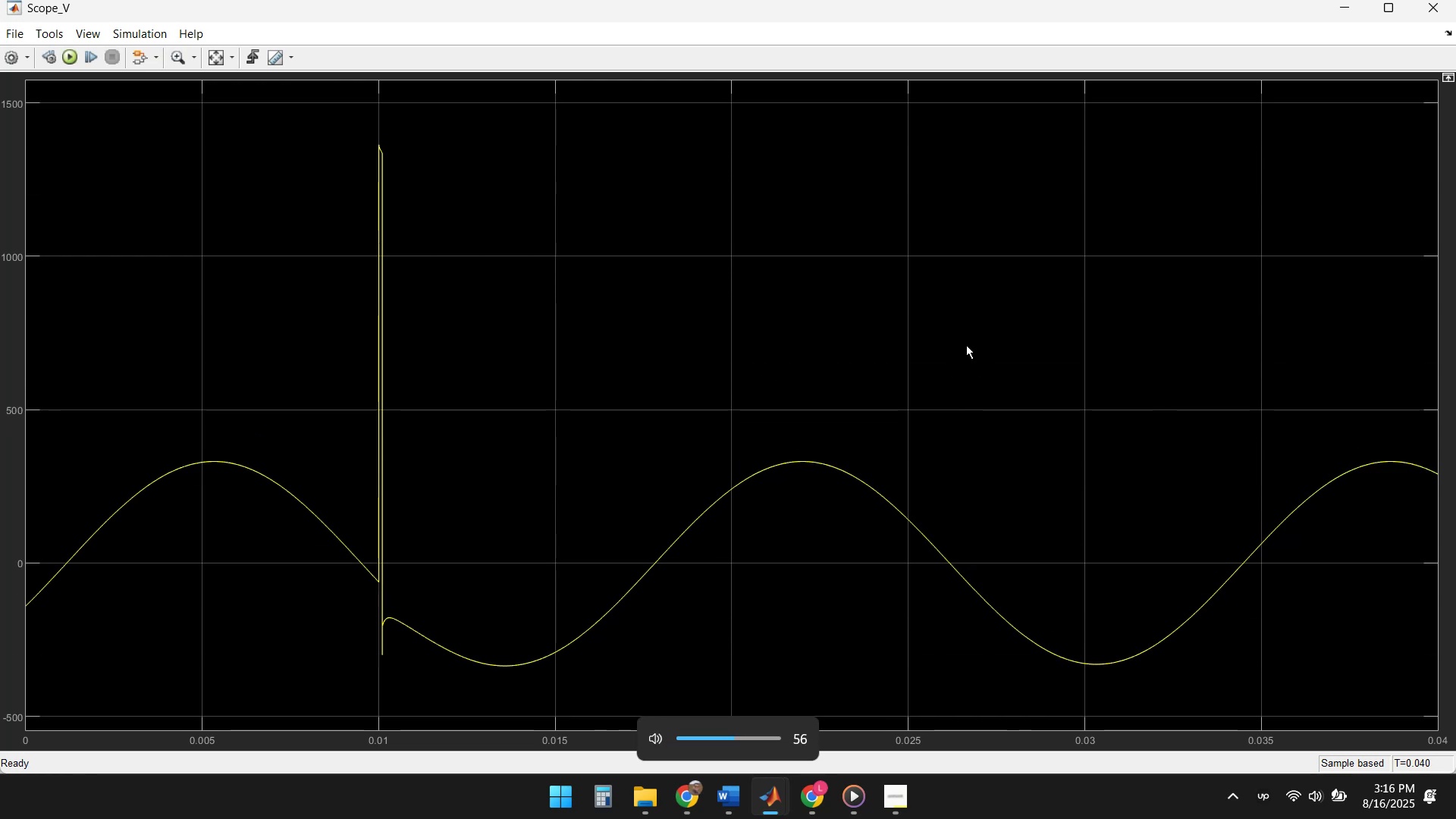 
key(VolumeDown)
 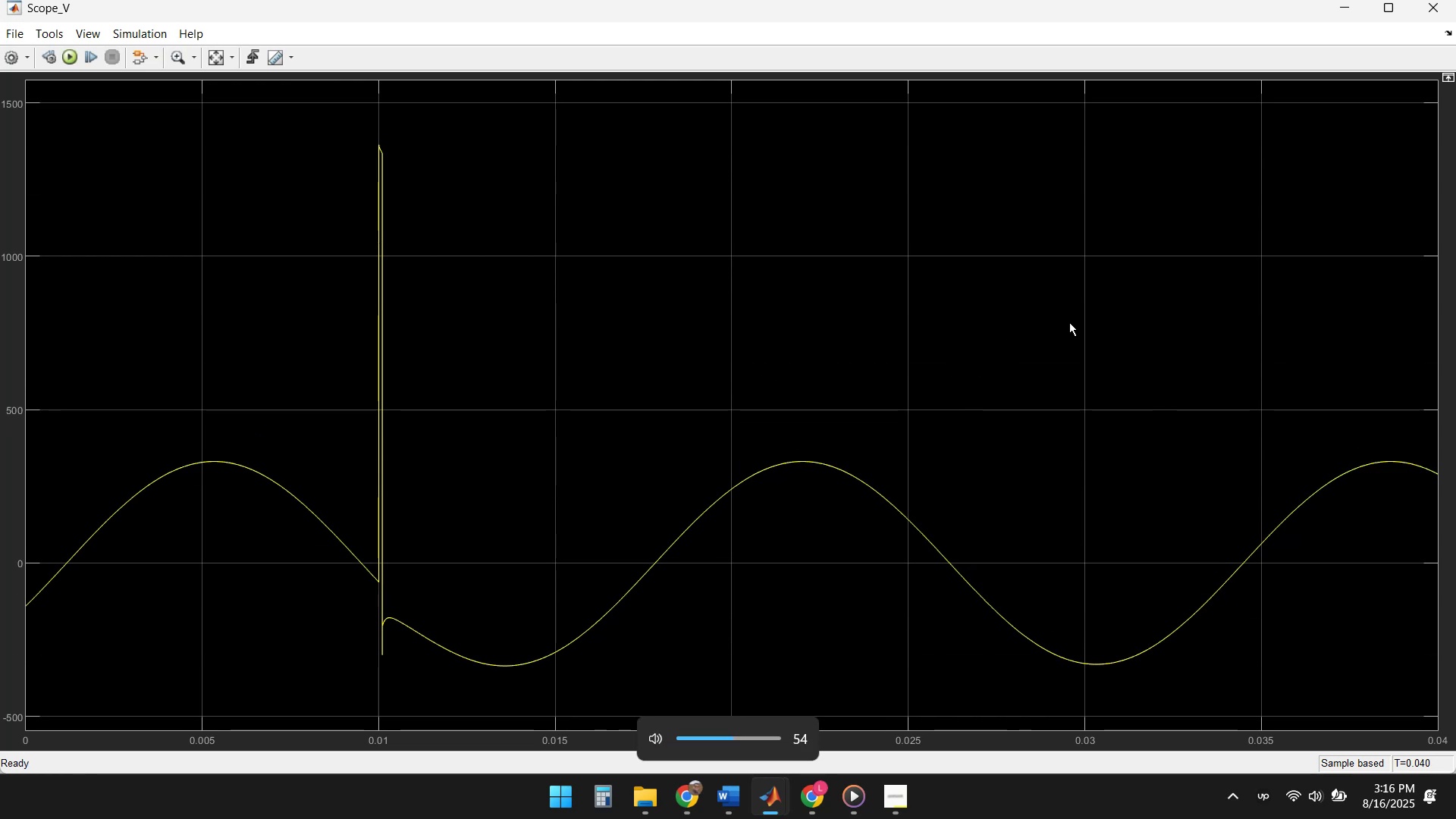 
key(VolumeDown)
 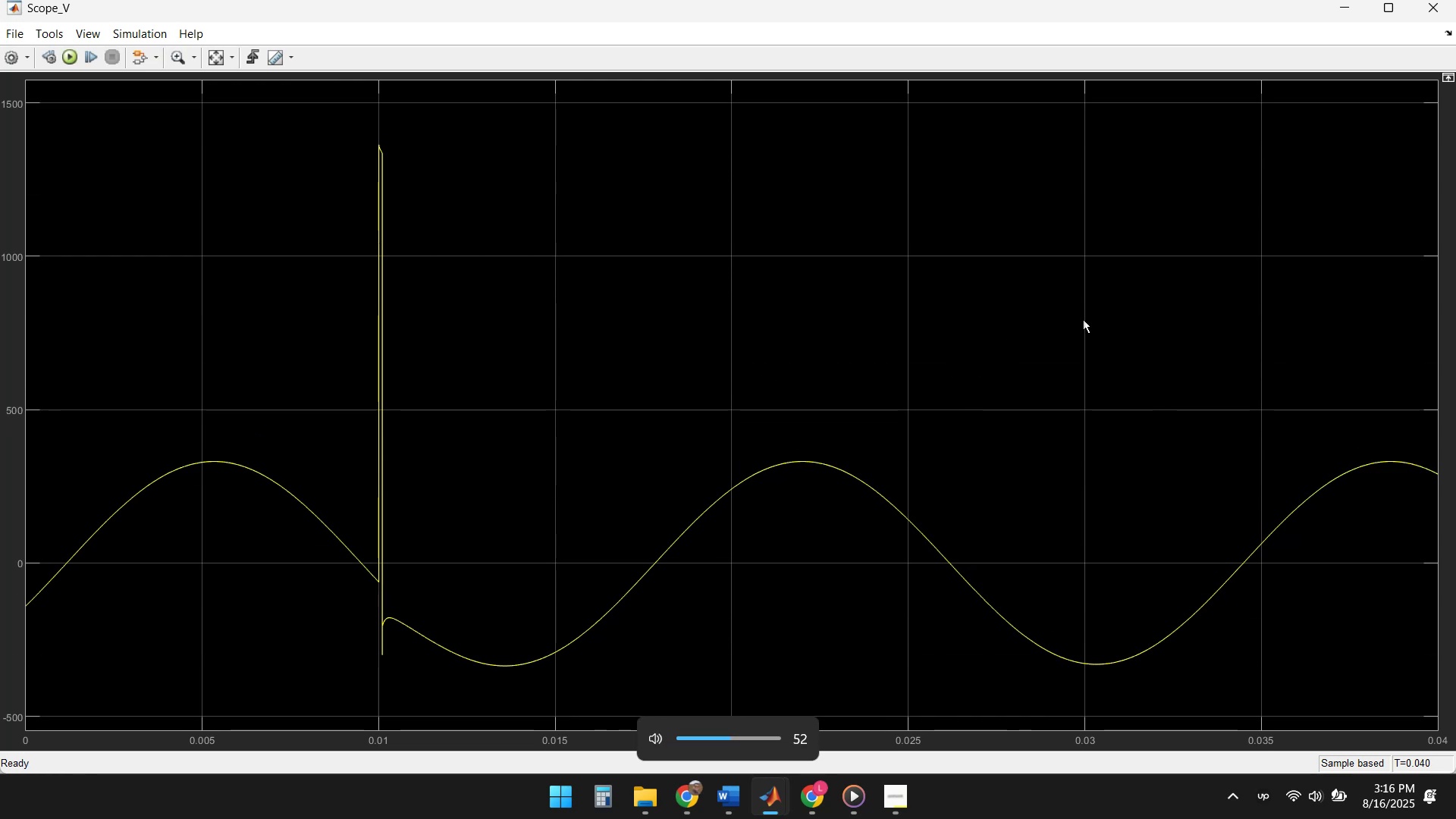 
key(VolumeDown)
 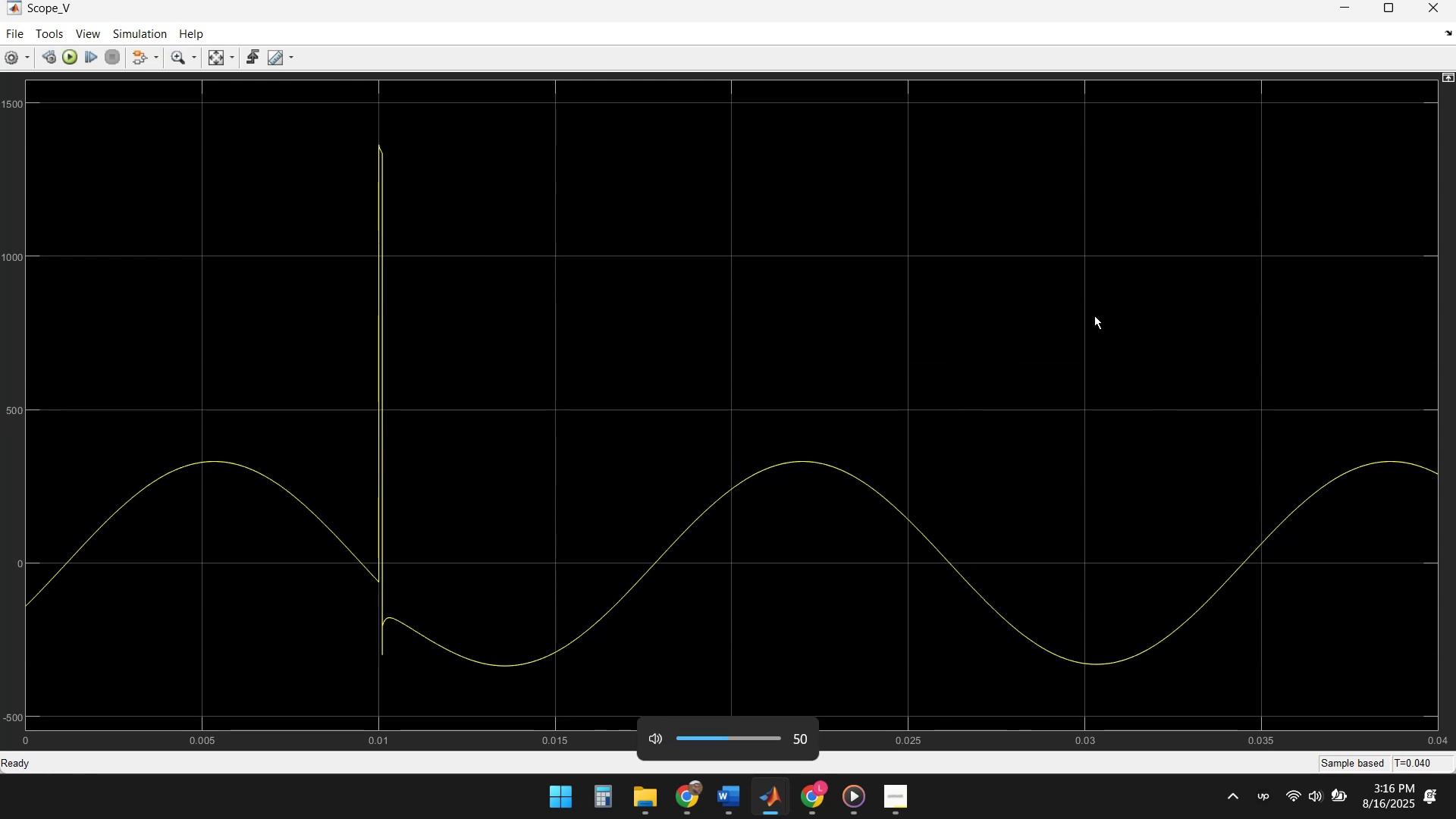 
key(VolumeDown)
 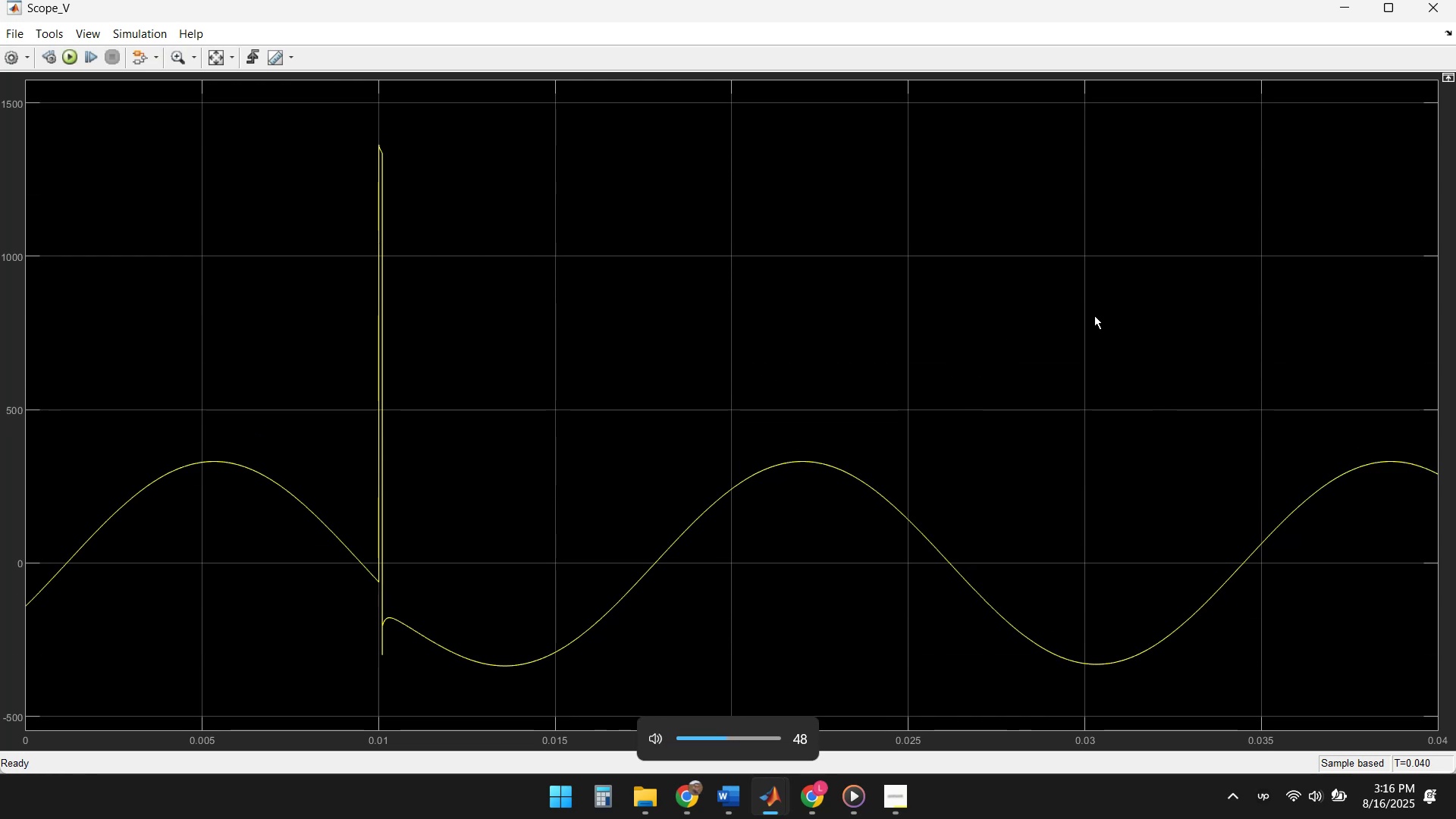 
key(VolumeUp)
 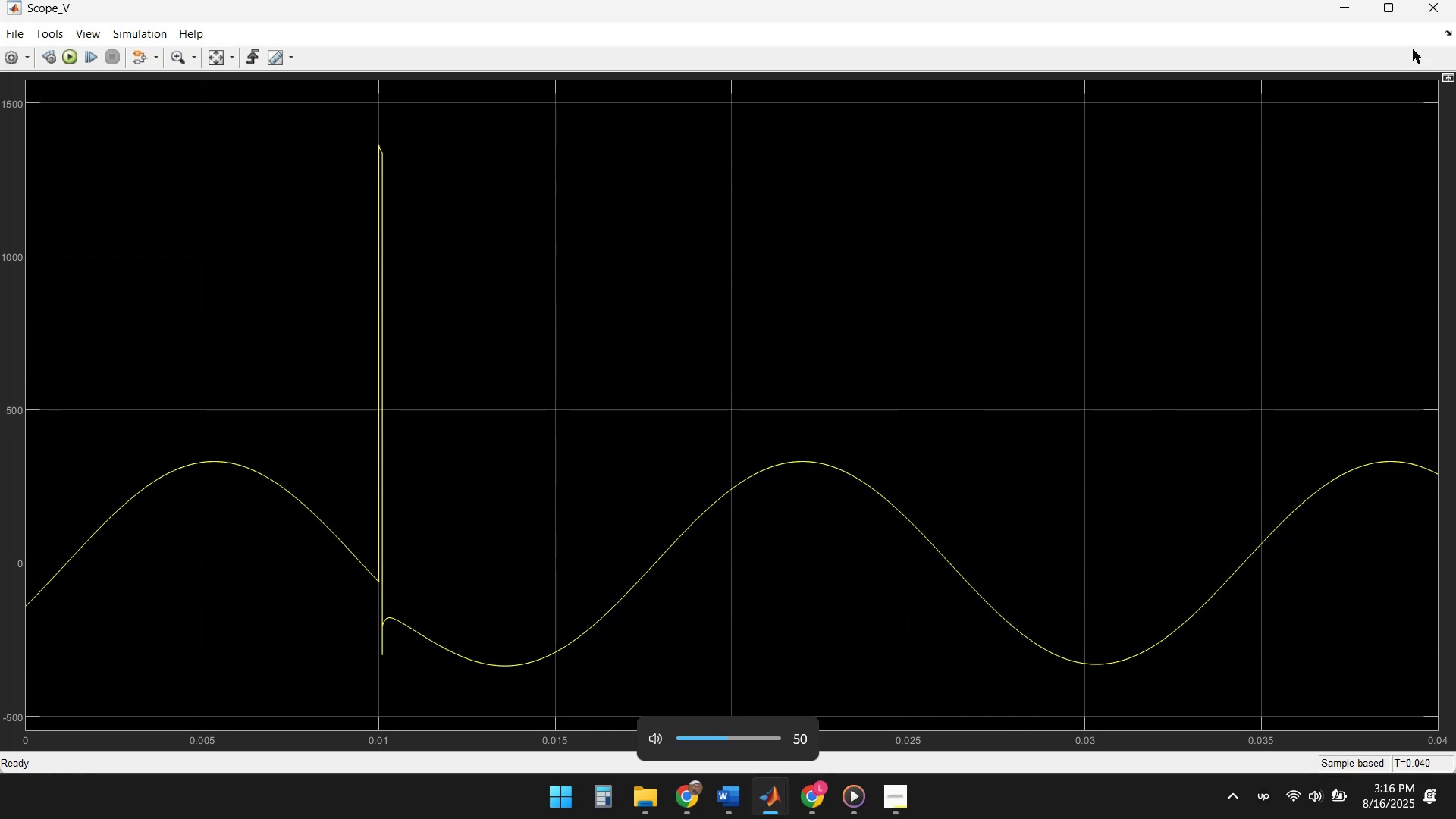 
left_click([1438, 4])
 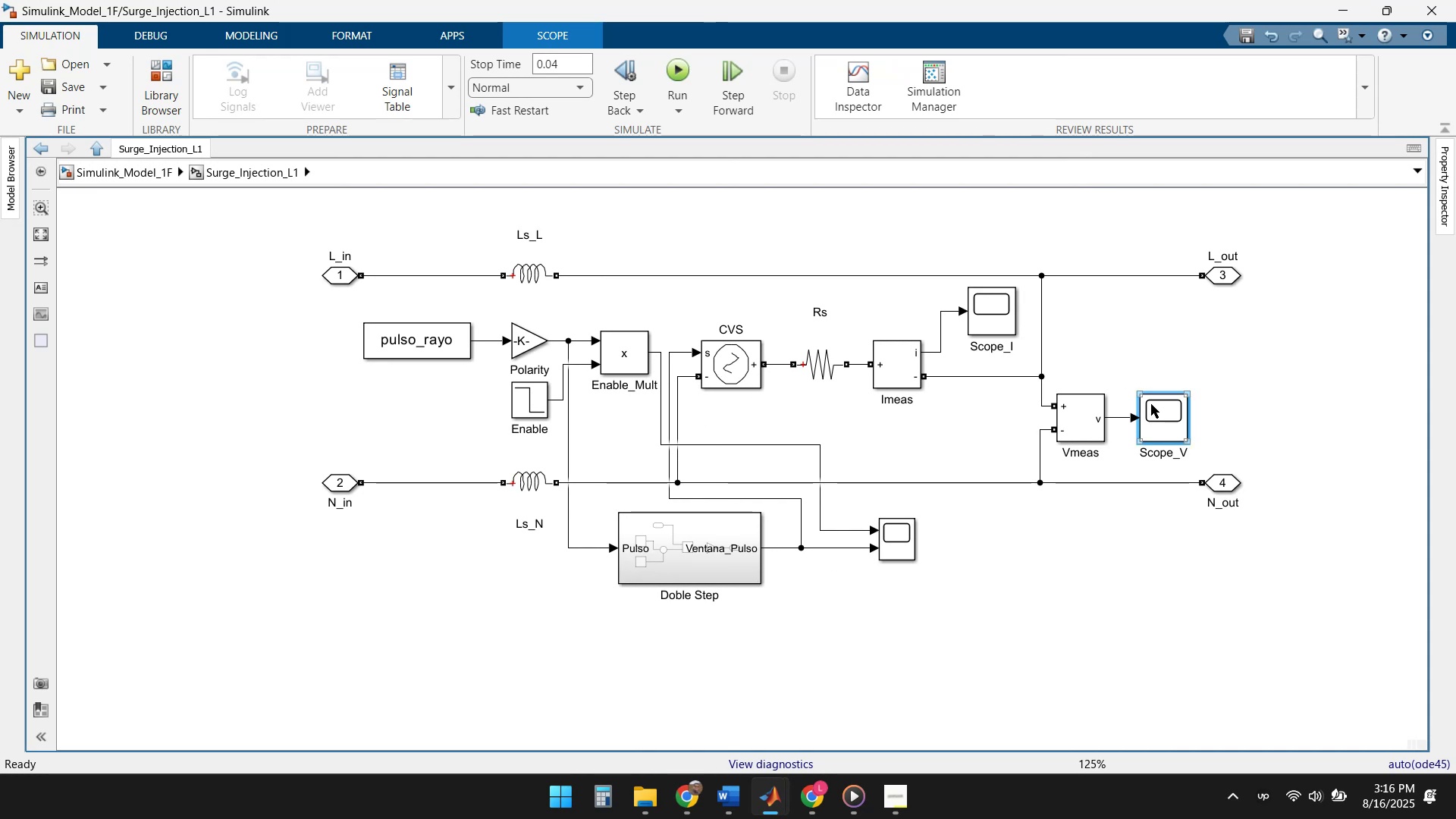 
wait(5.76)
 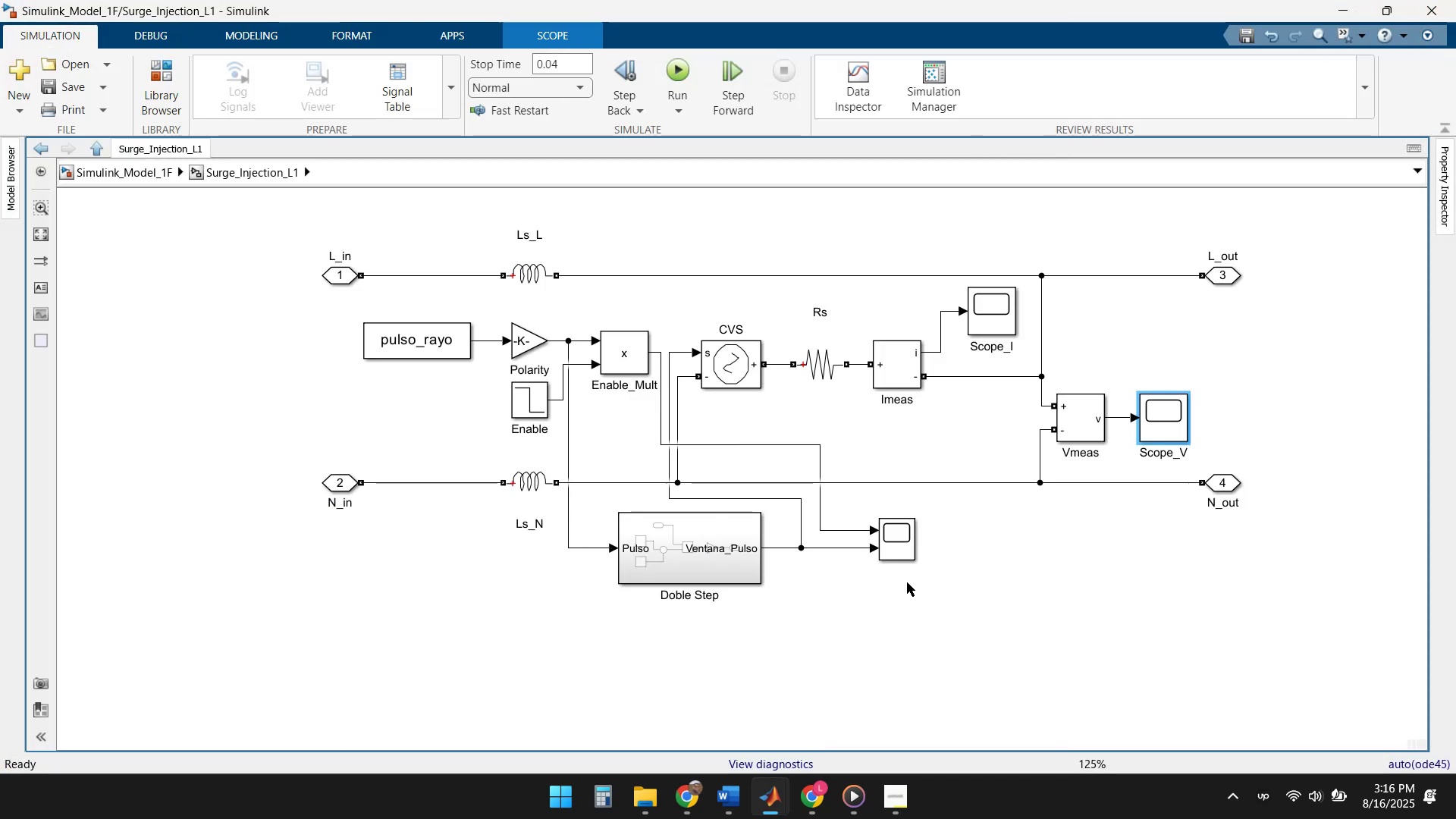 
double_click([1006, 308])
 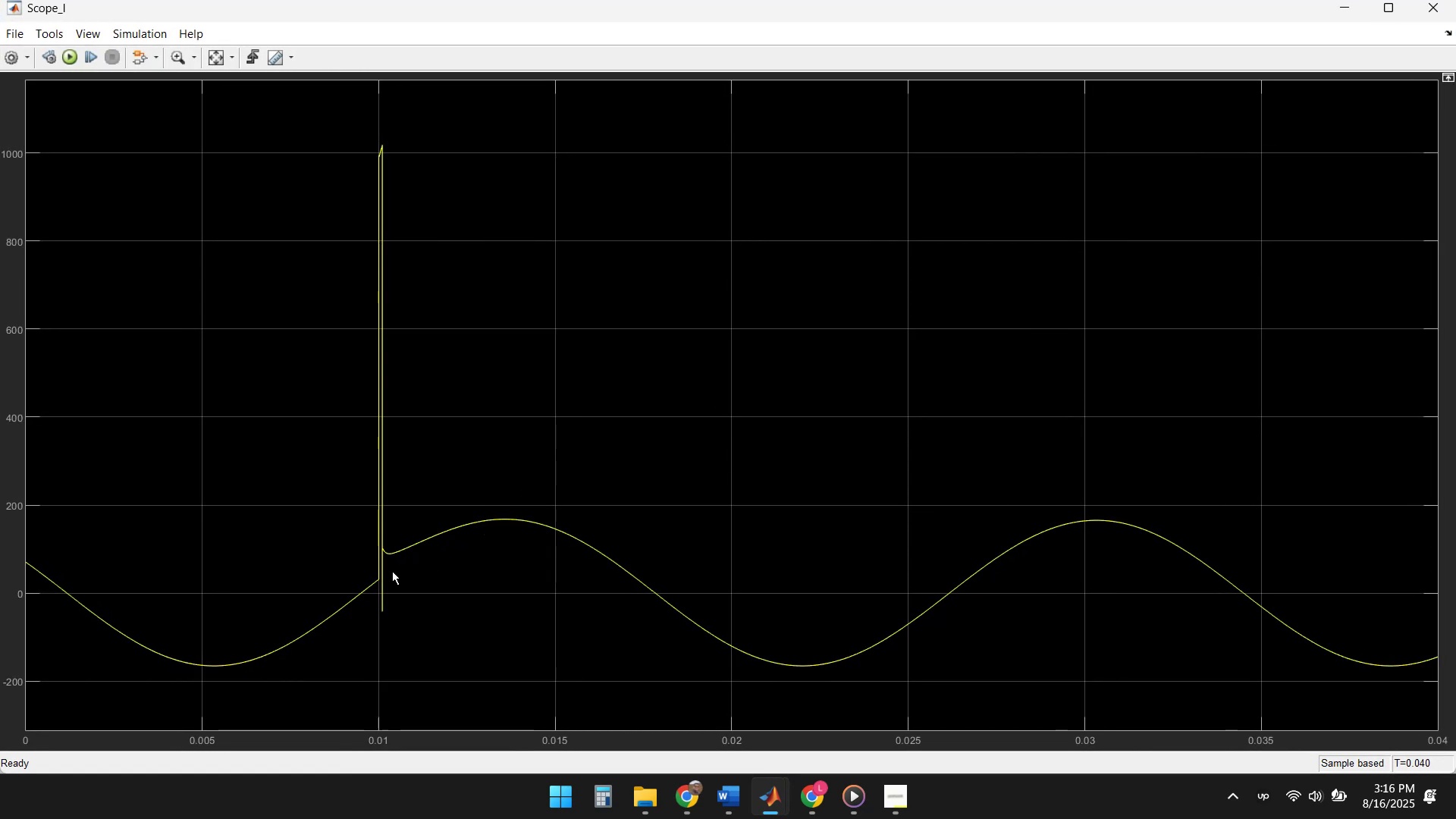 
wait(5.36)
 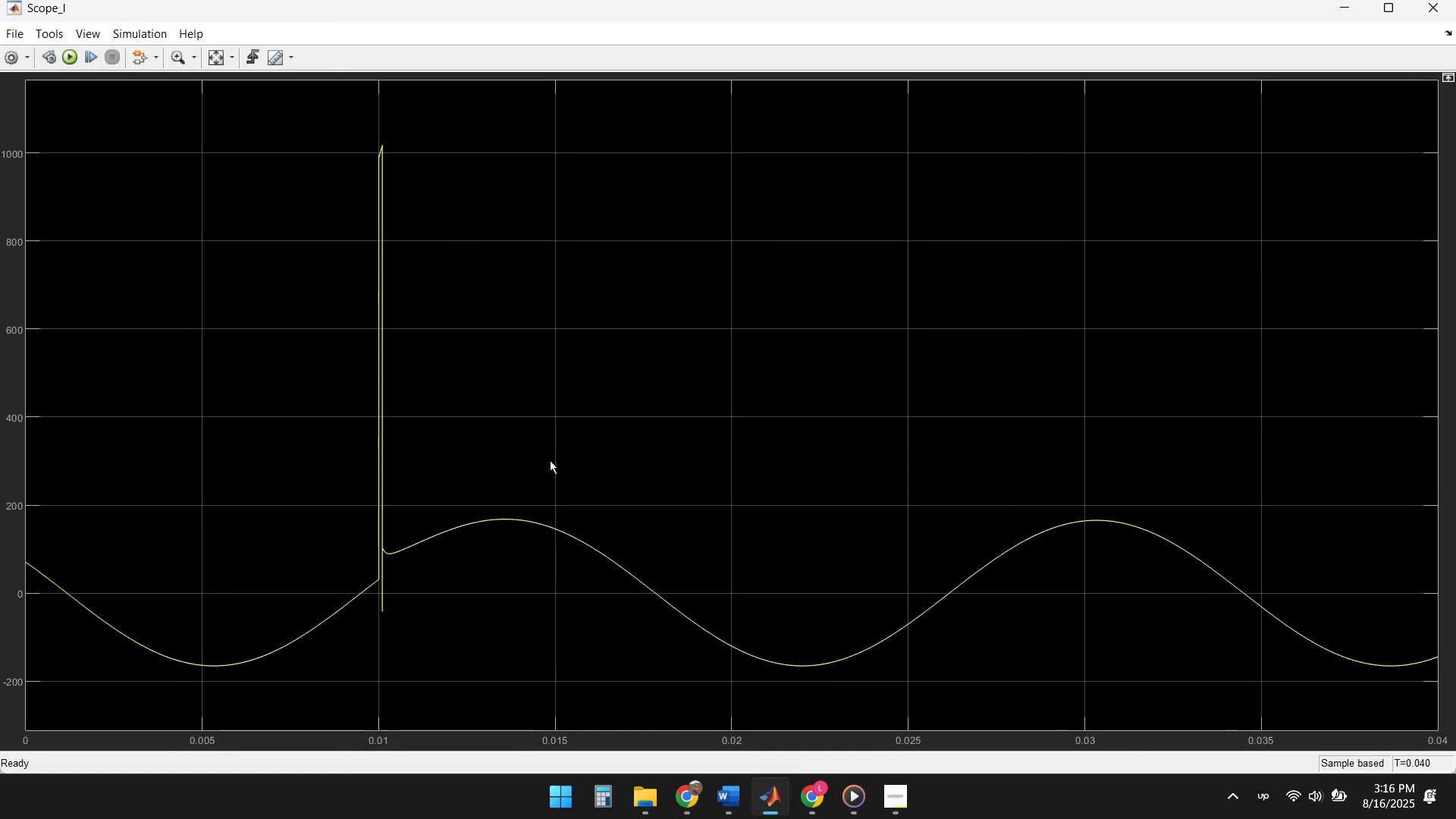 
left_click([1429, 12])
 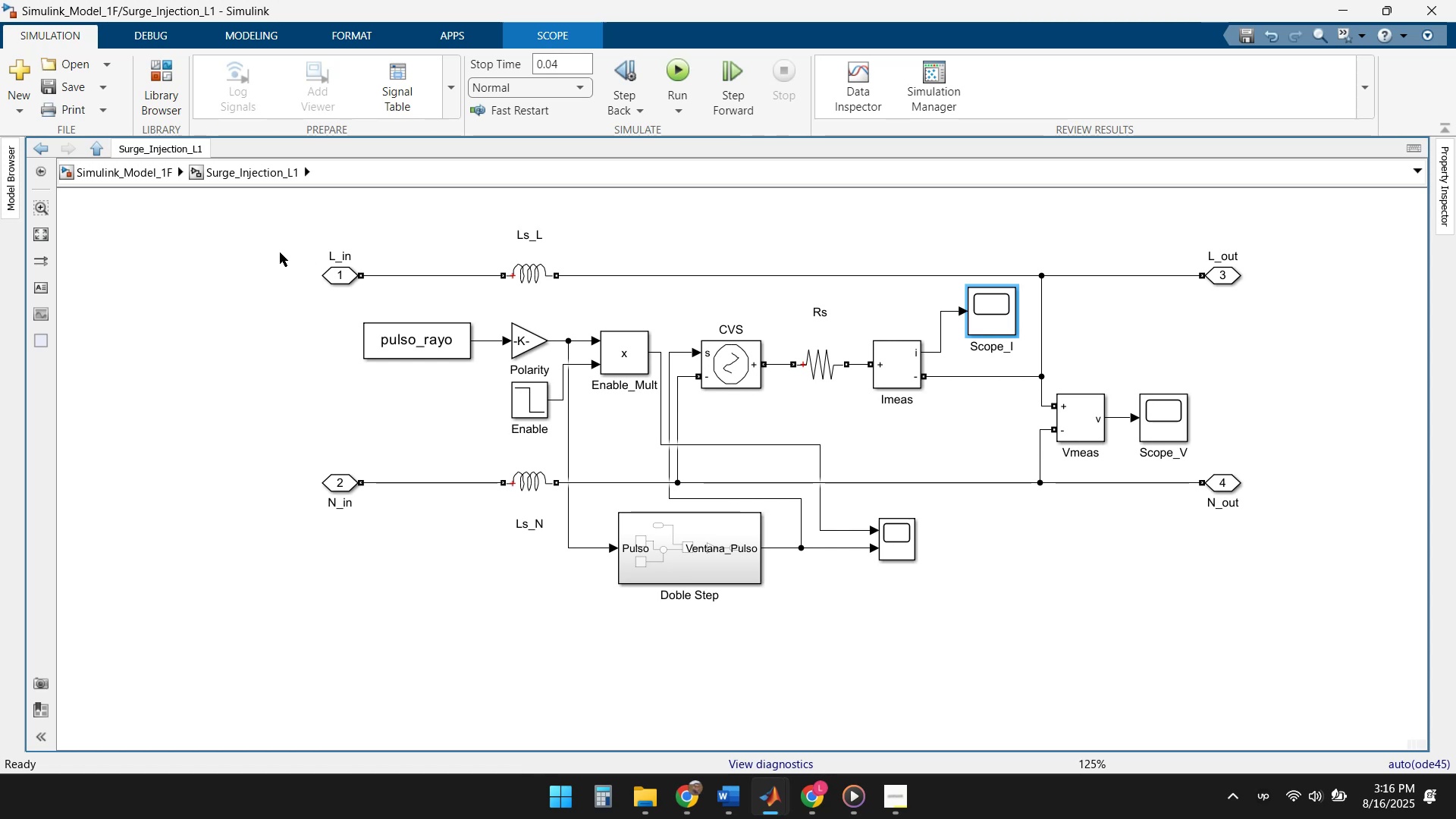 
left_click([115, 172])
 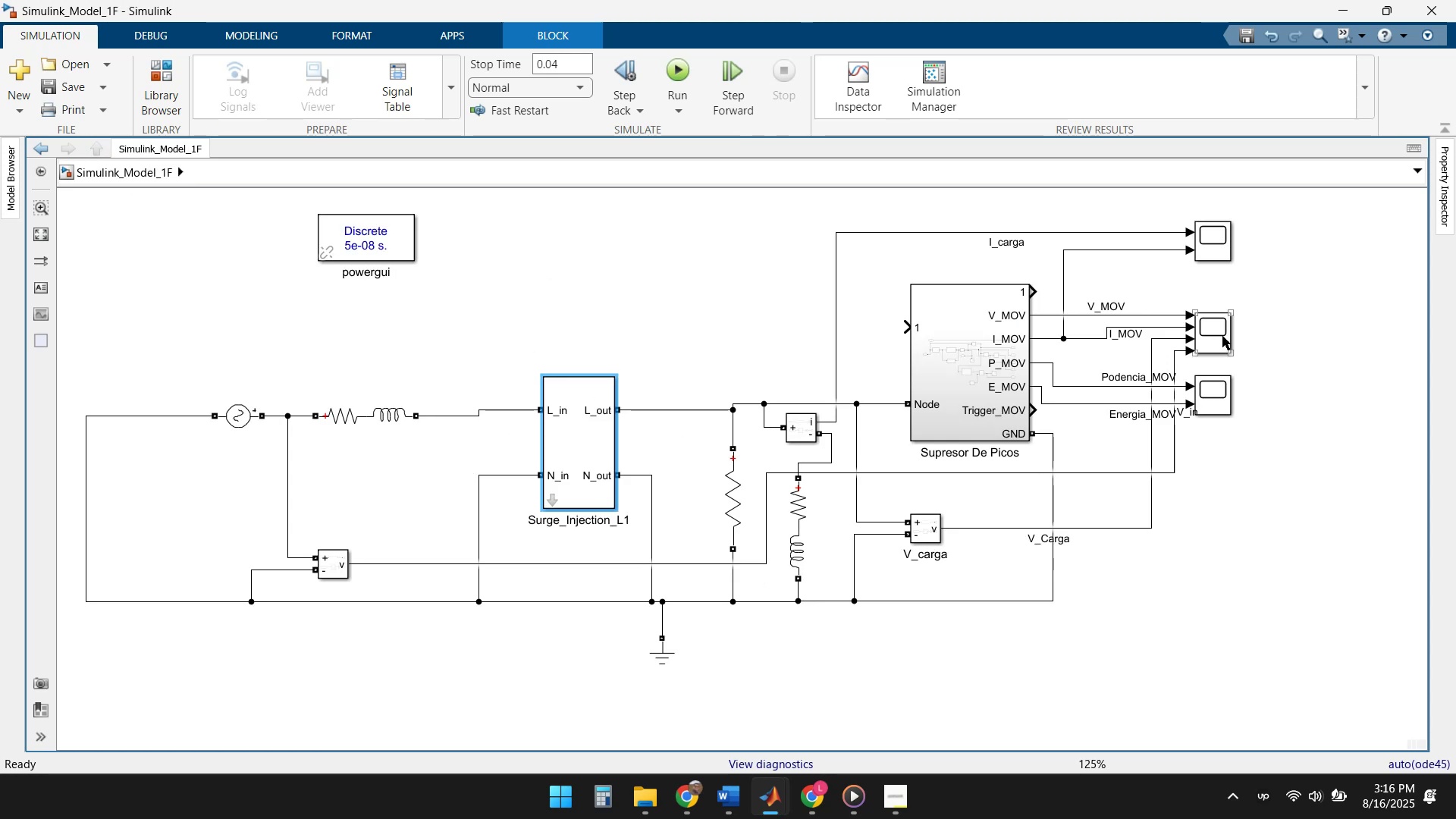 
double_click([1221, 335])
 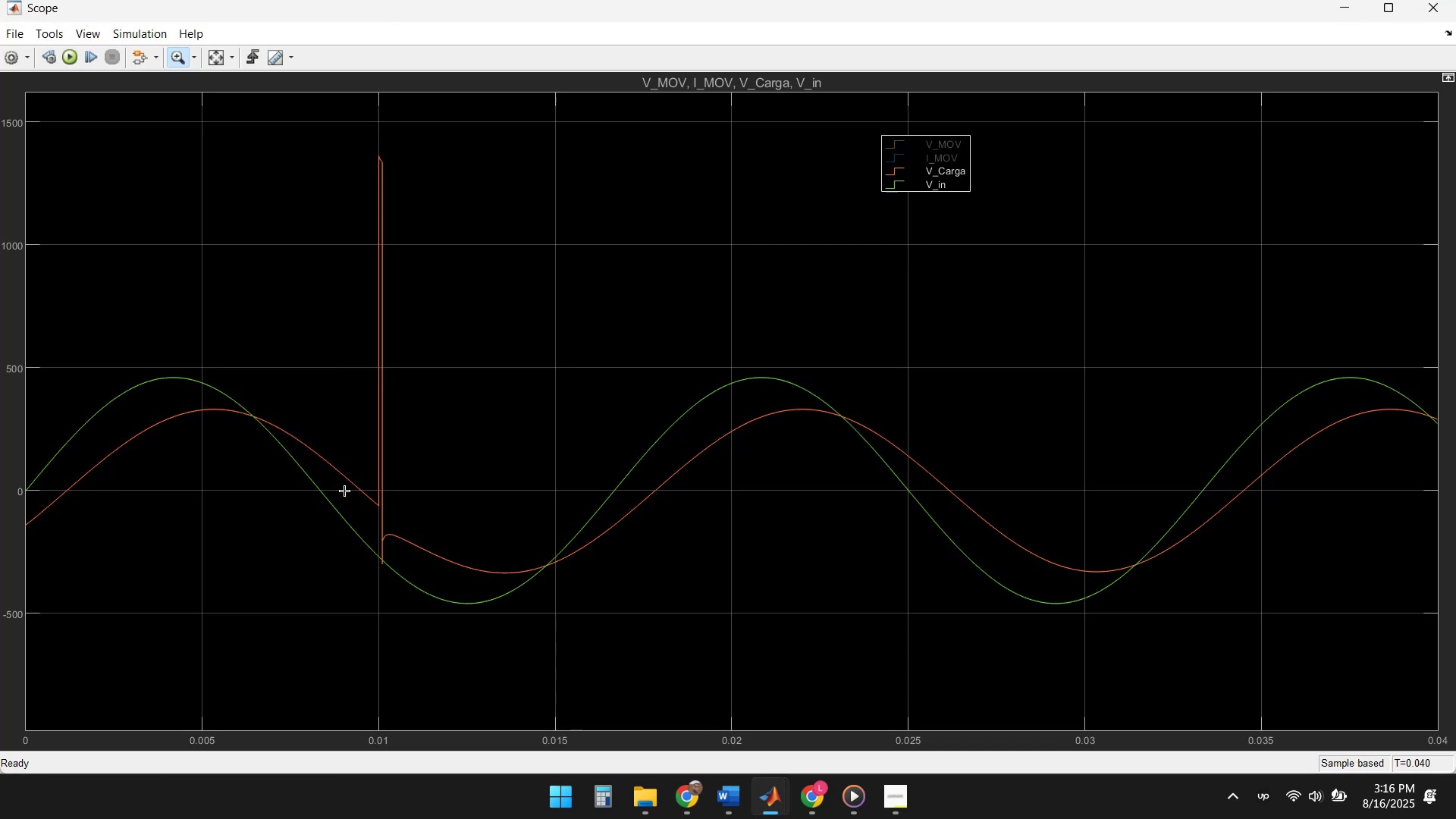 
wait(10.78)
 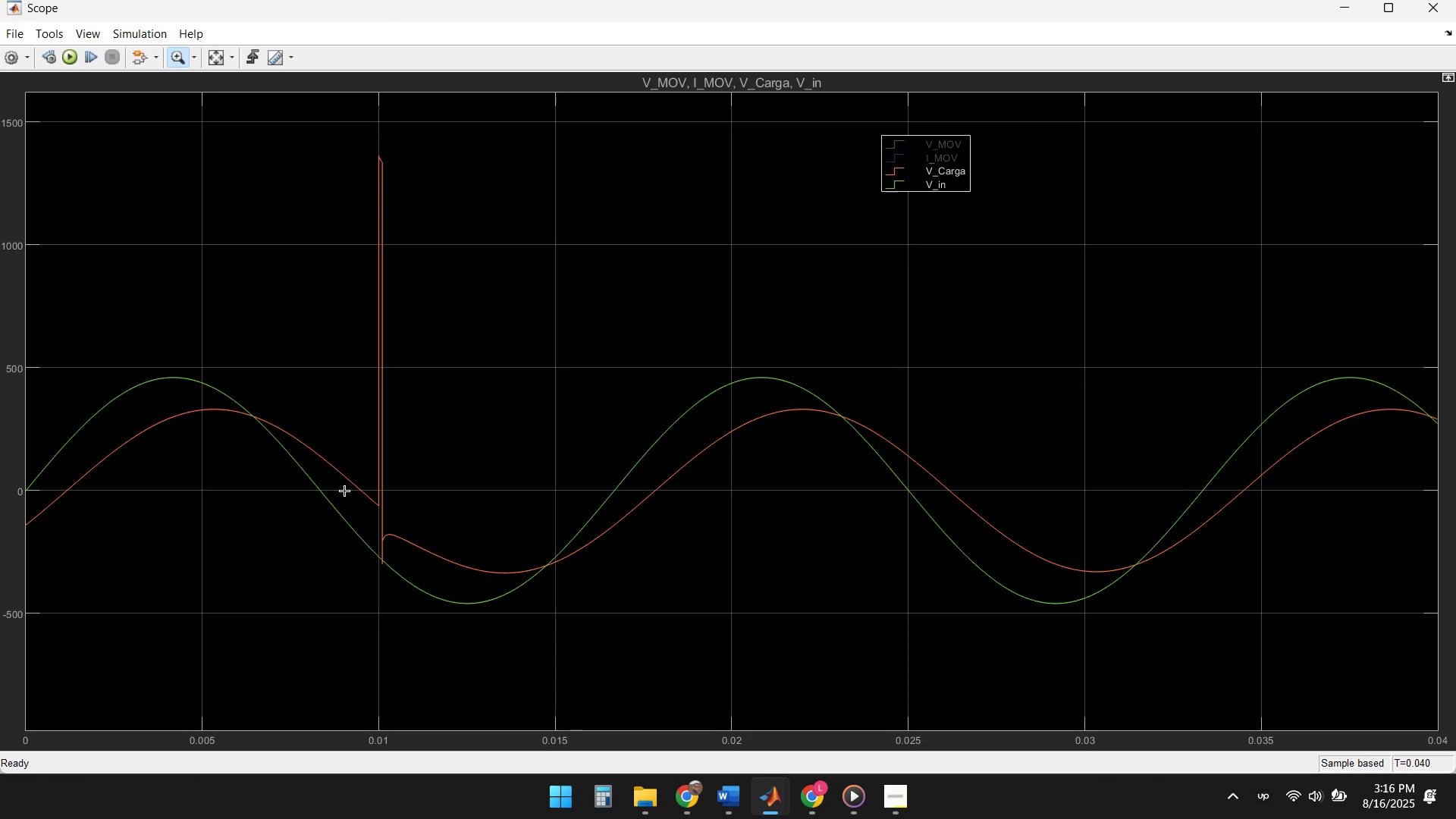 
left_click([1432, 5])
 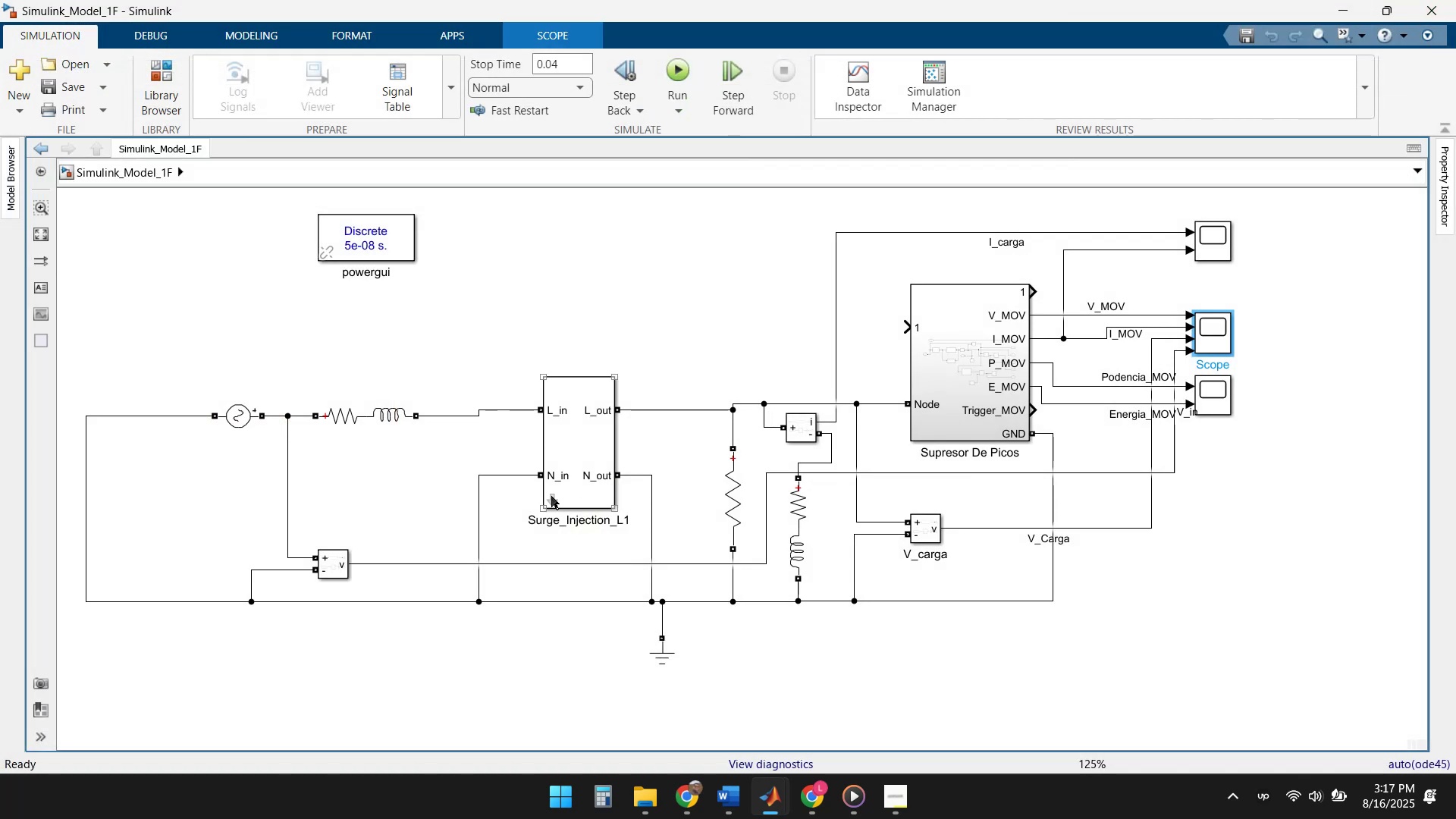 
left_click([556, 497])
 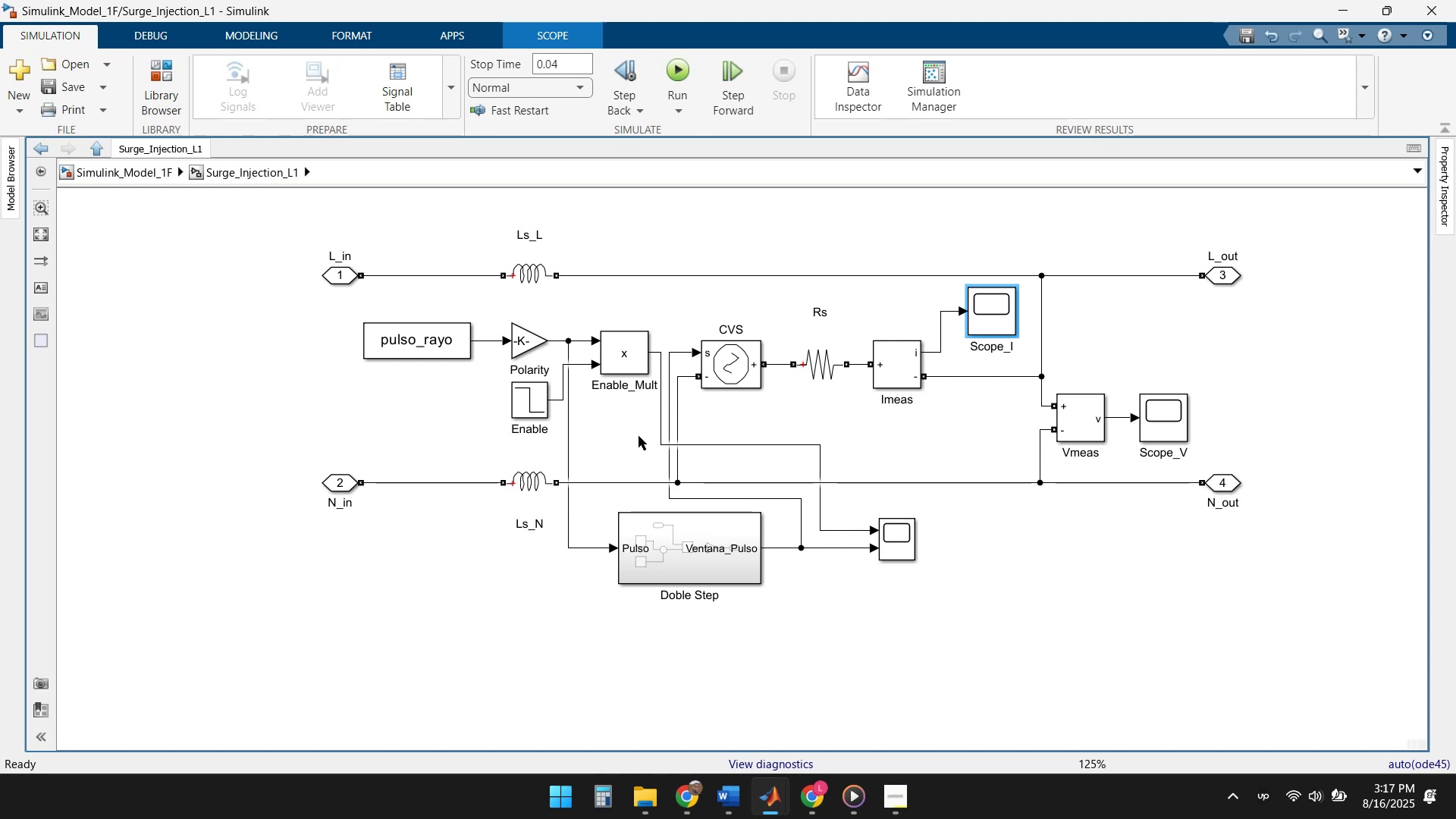 
wait(12.12)
 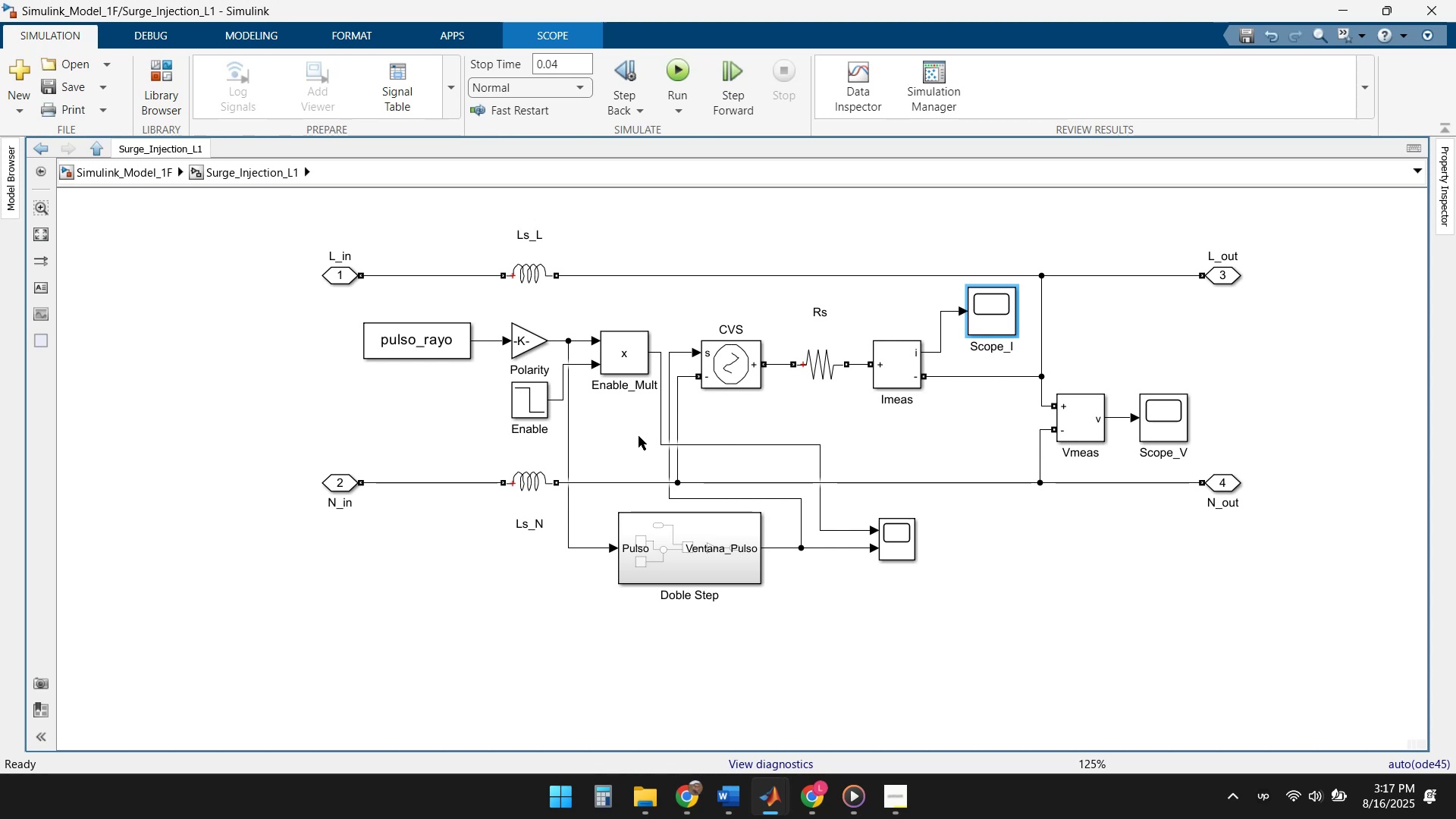 
left_click([725, 497])
 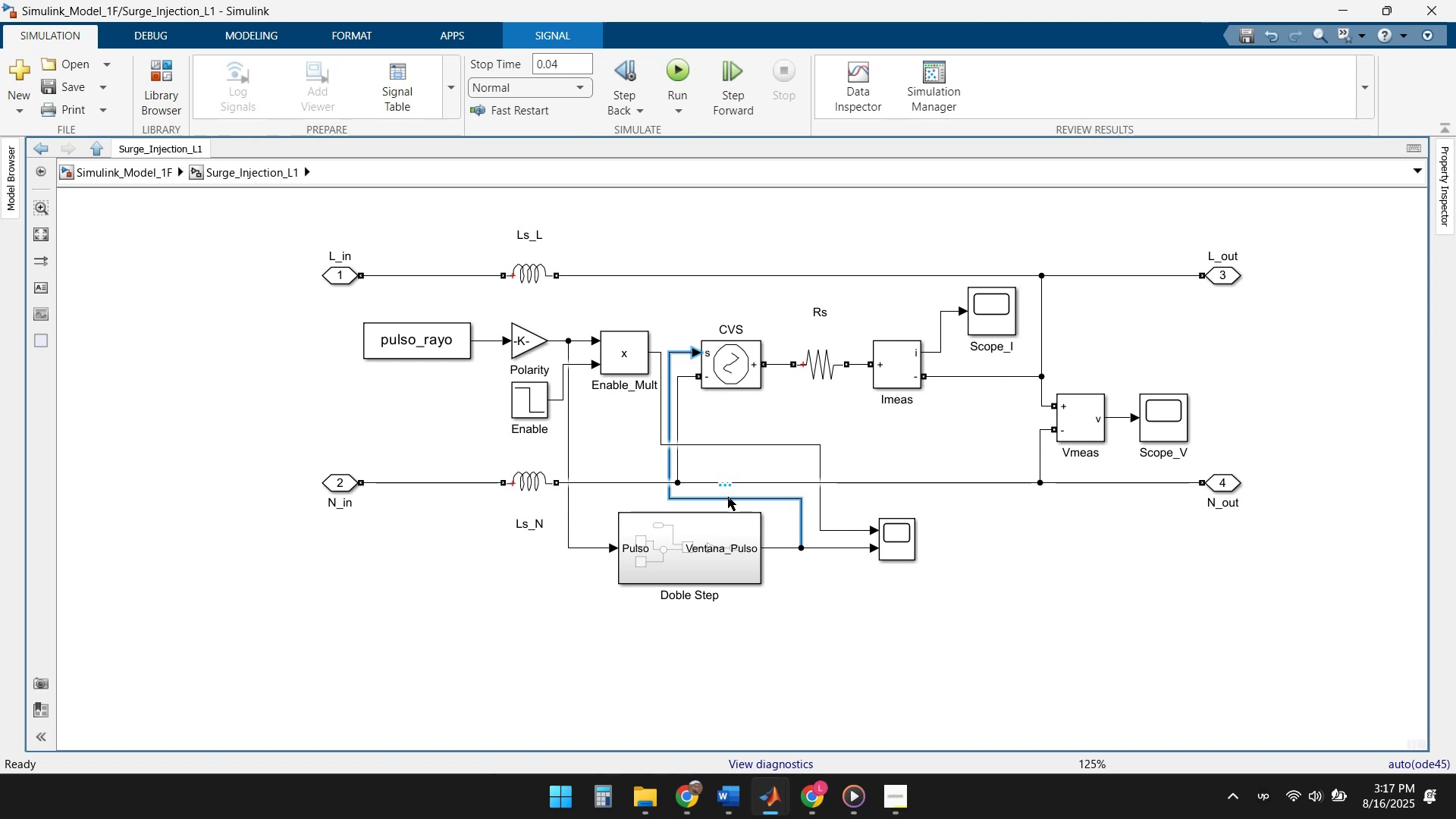 
key(Delete)
 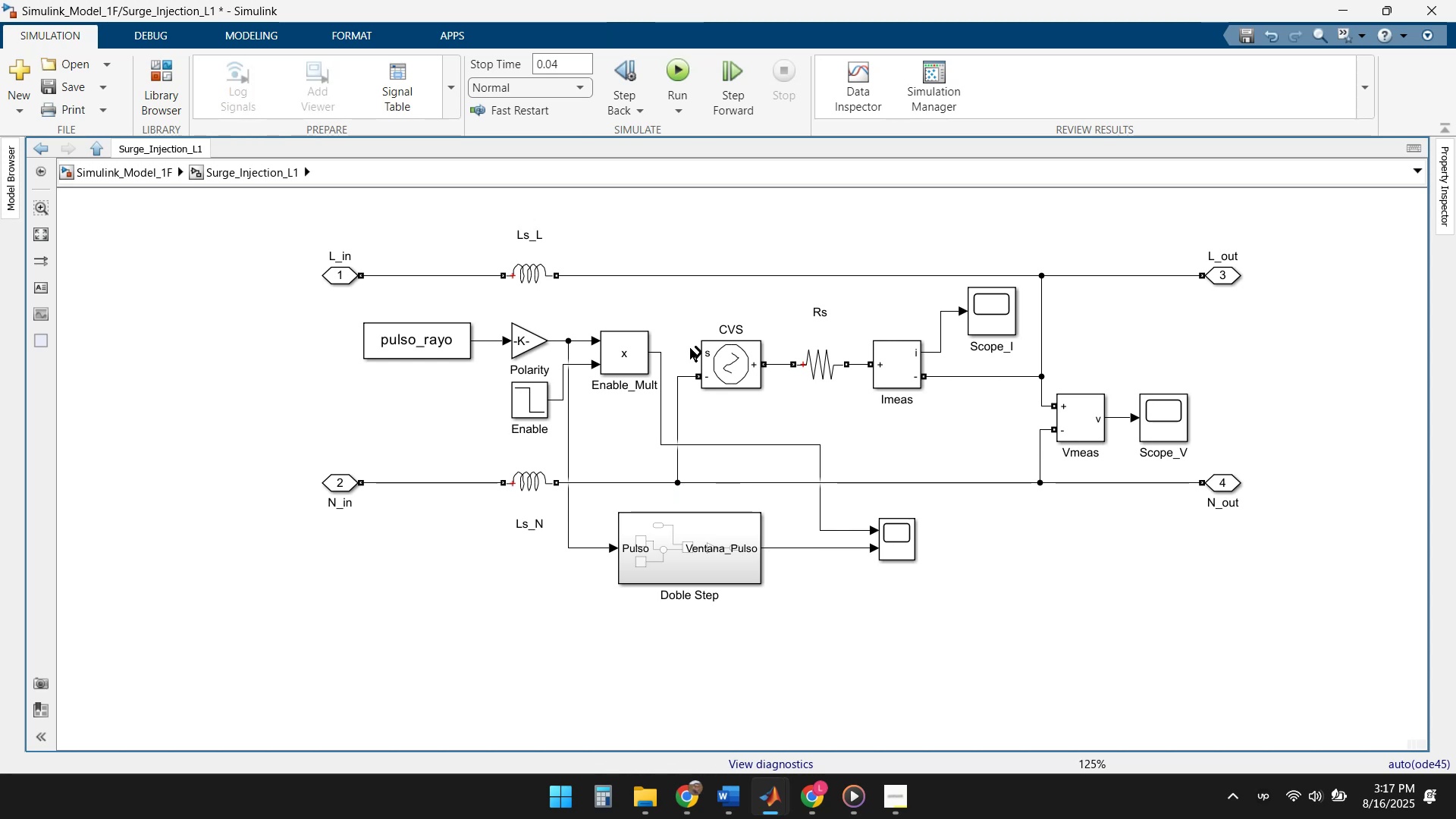 
left_click_drag(start_coordinate=[696, 350], to_coordinate=[660, 356])
 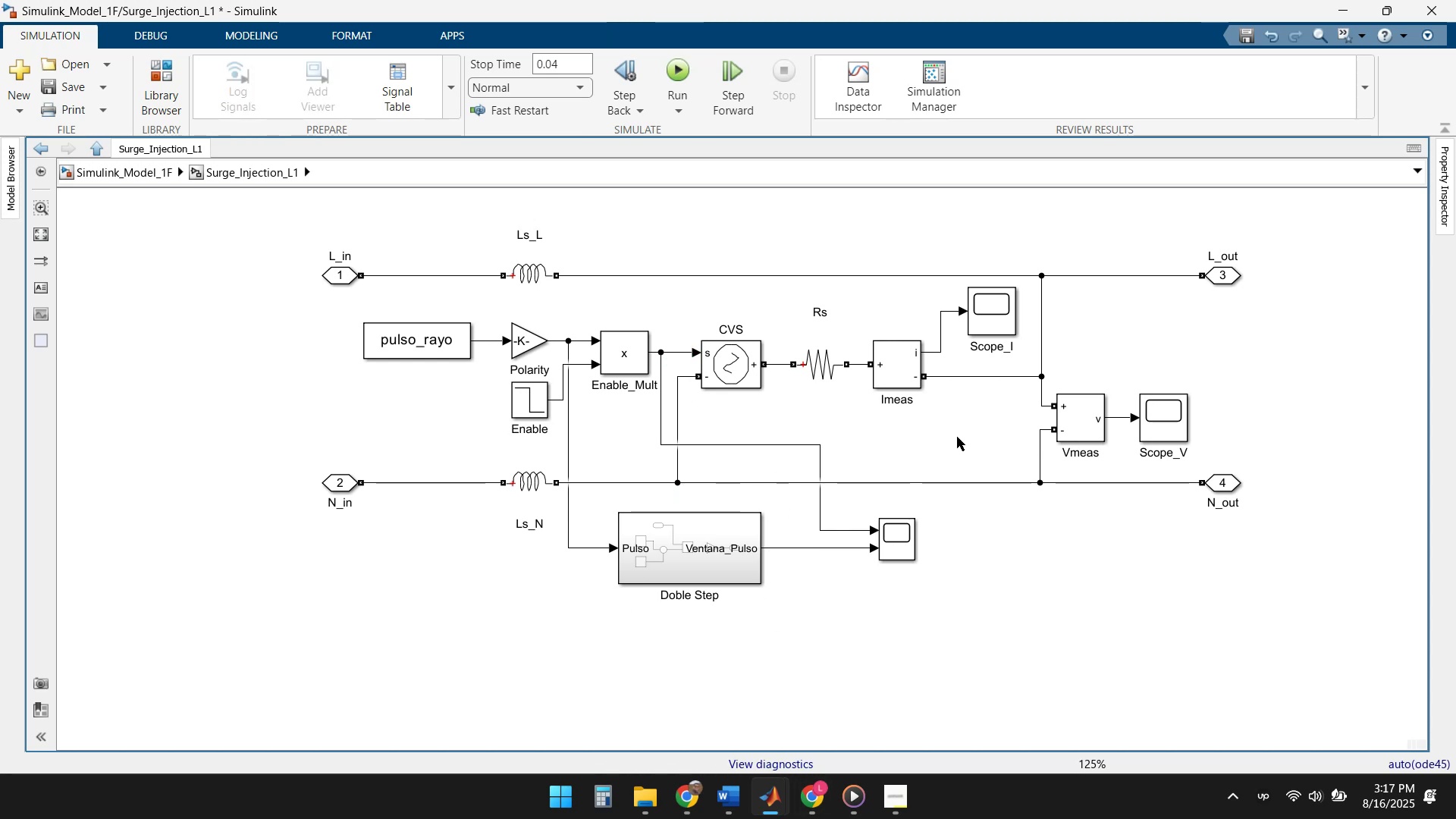 
double_click([1174, 415])
 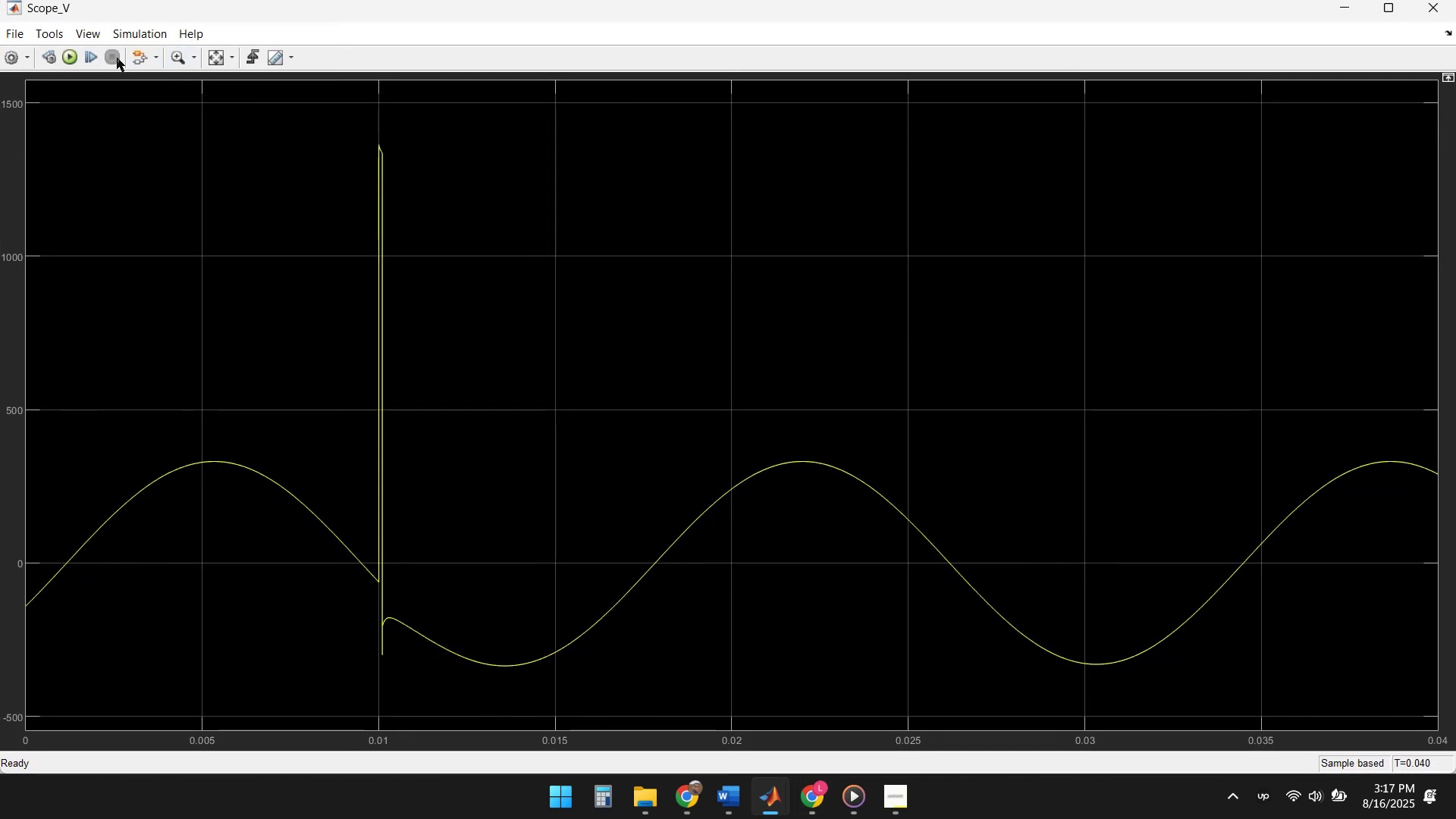 
left_click([72, 54])
 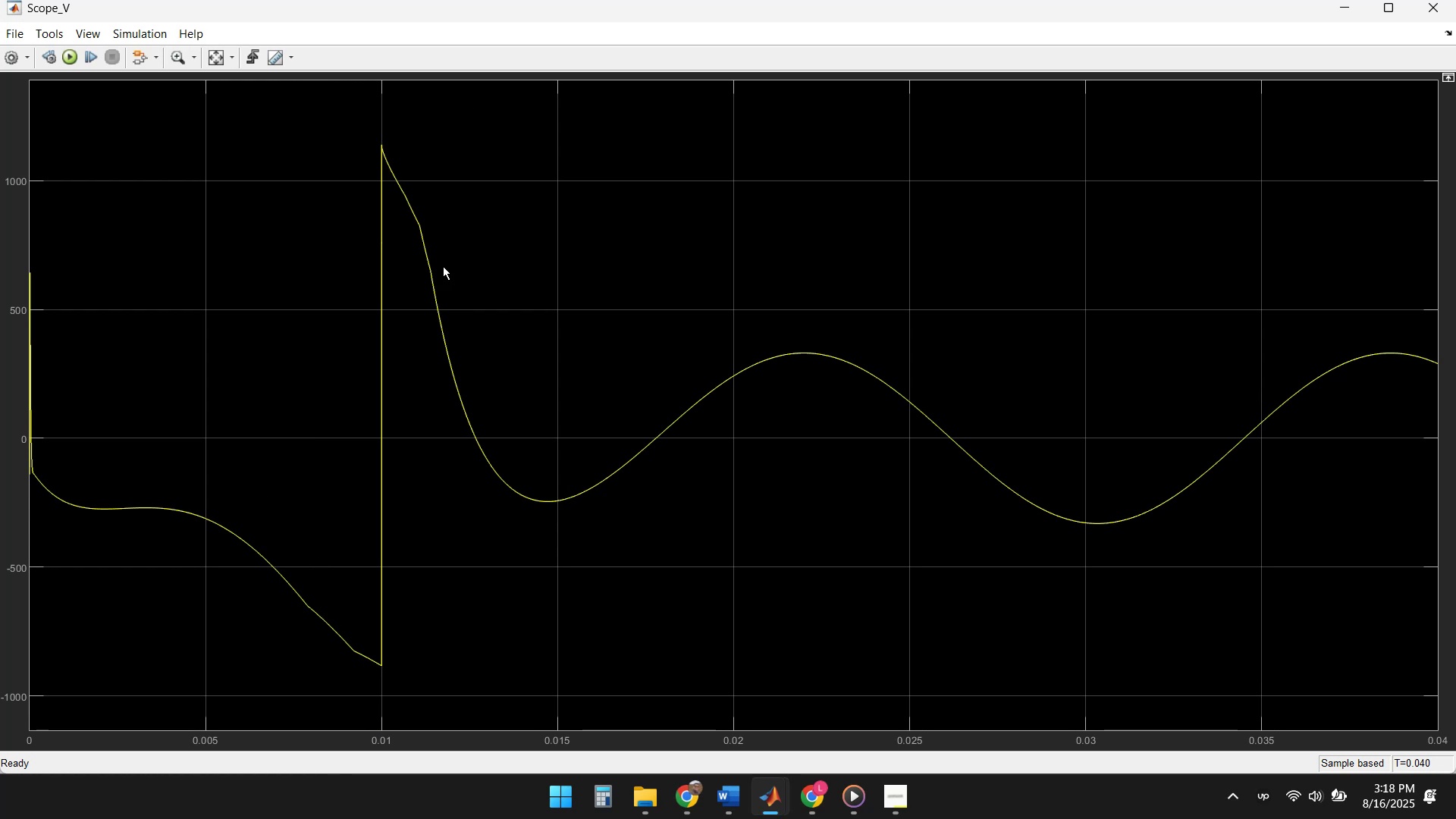 
wait(38.09)
 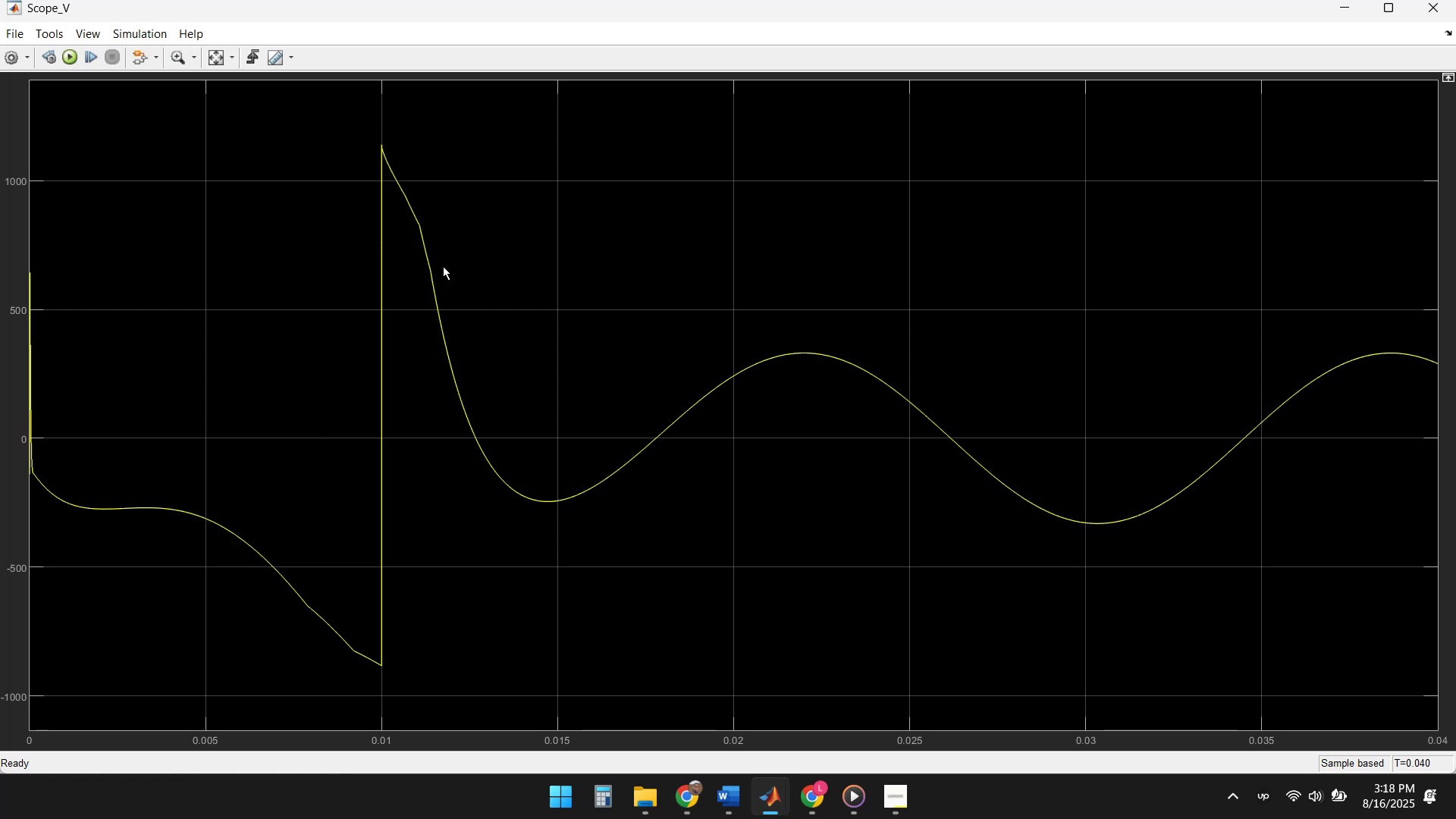 
left_click([1392, 14])
 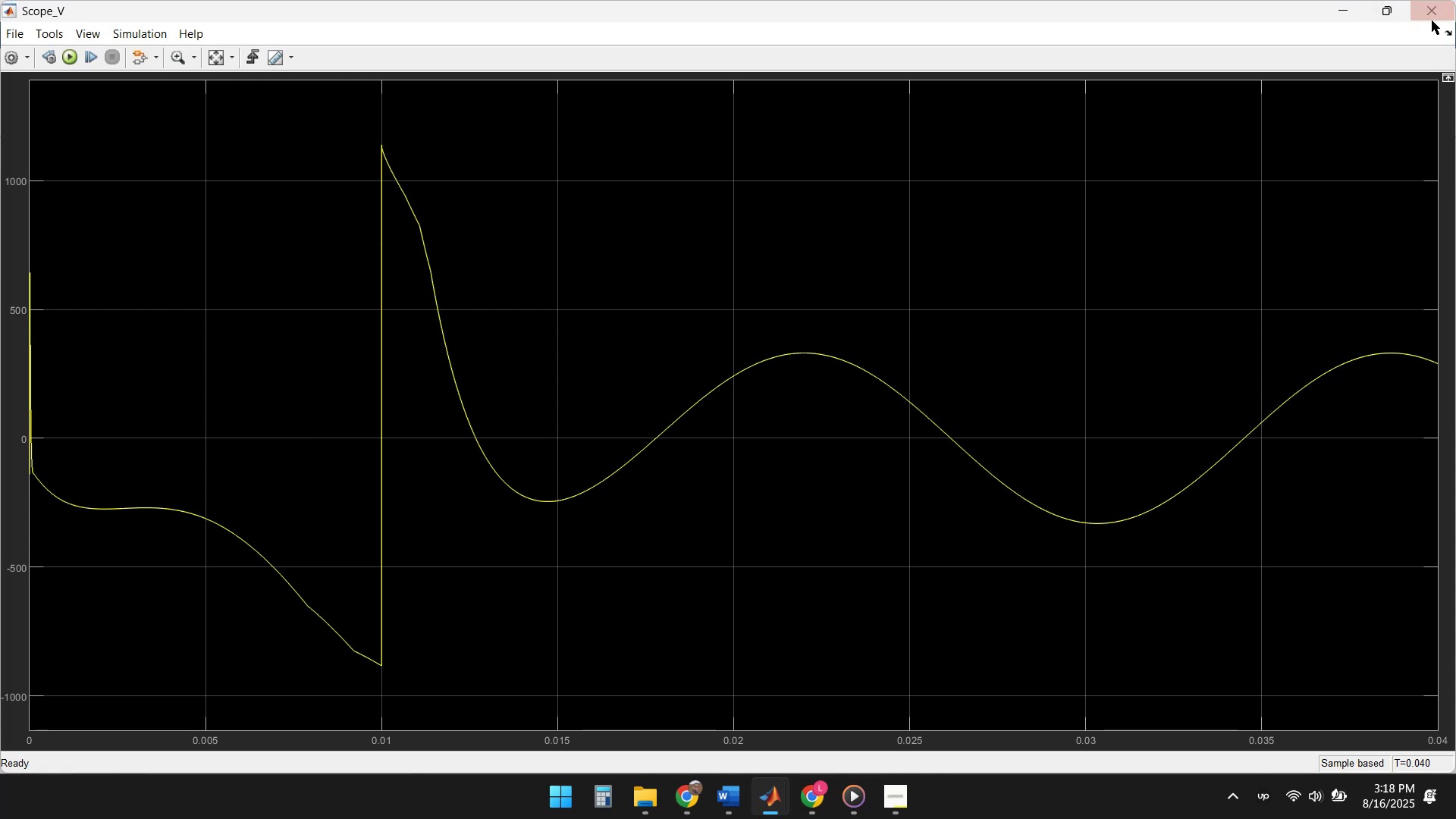 
left_click([1432, 17])
 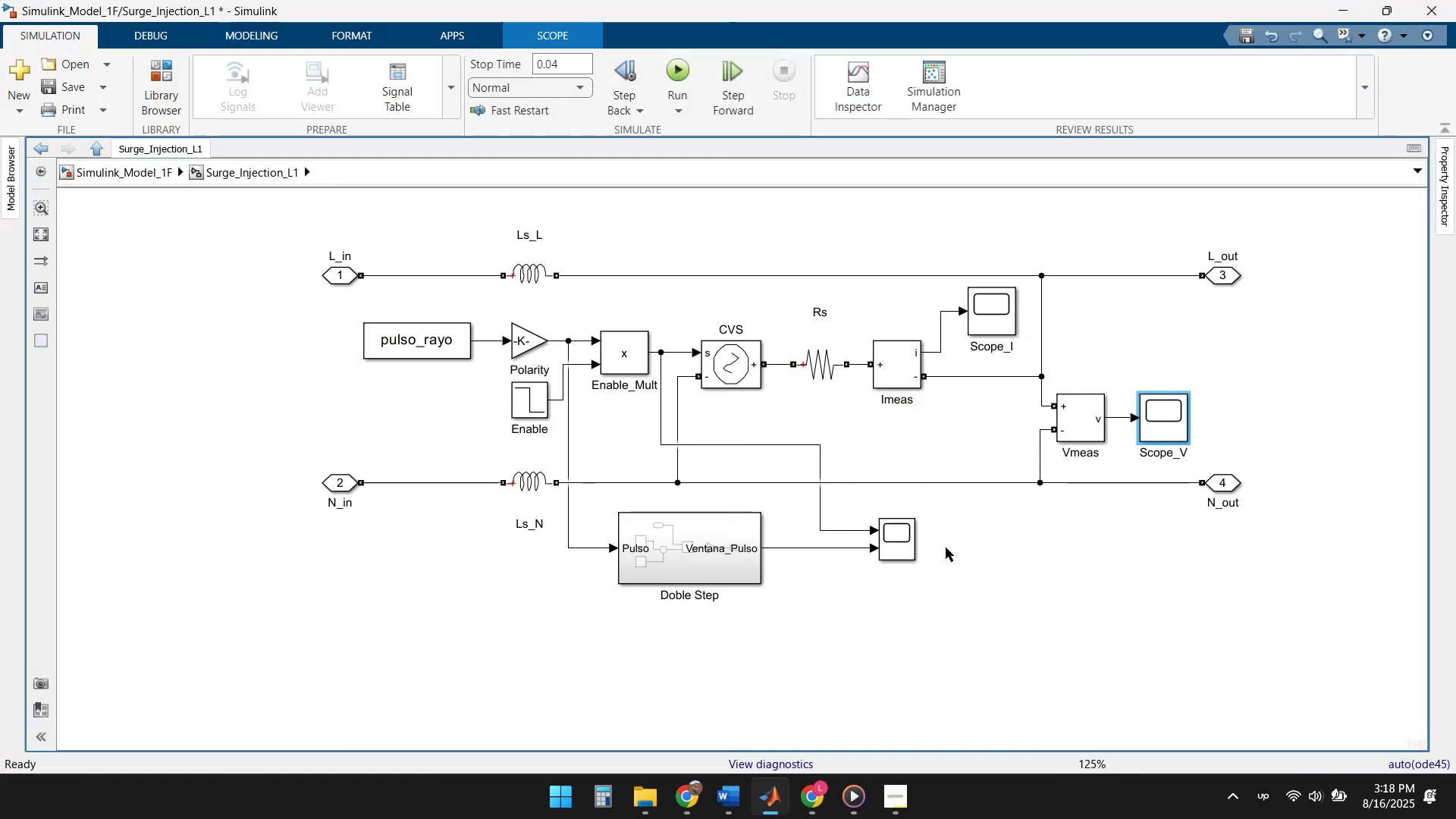 
left_click([949, 621])
 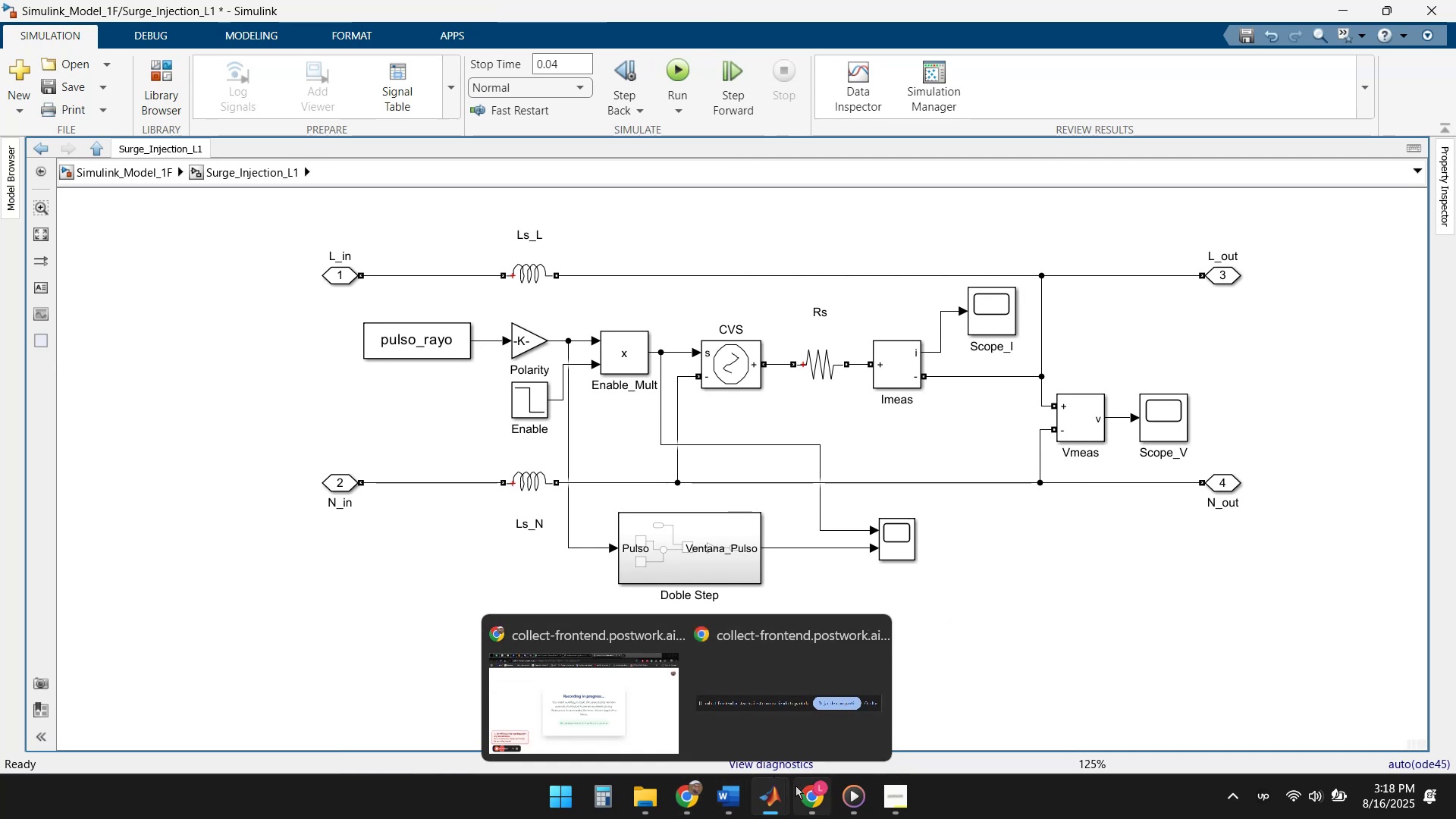 
left_click([704, 701])
 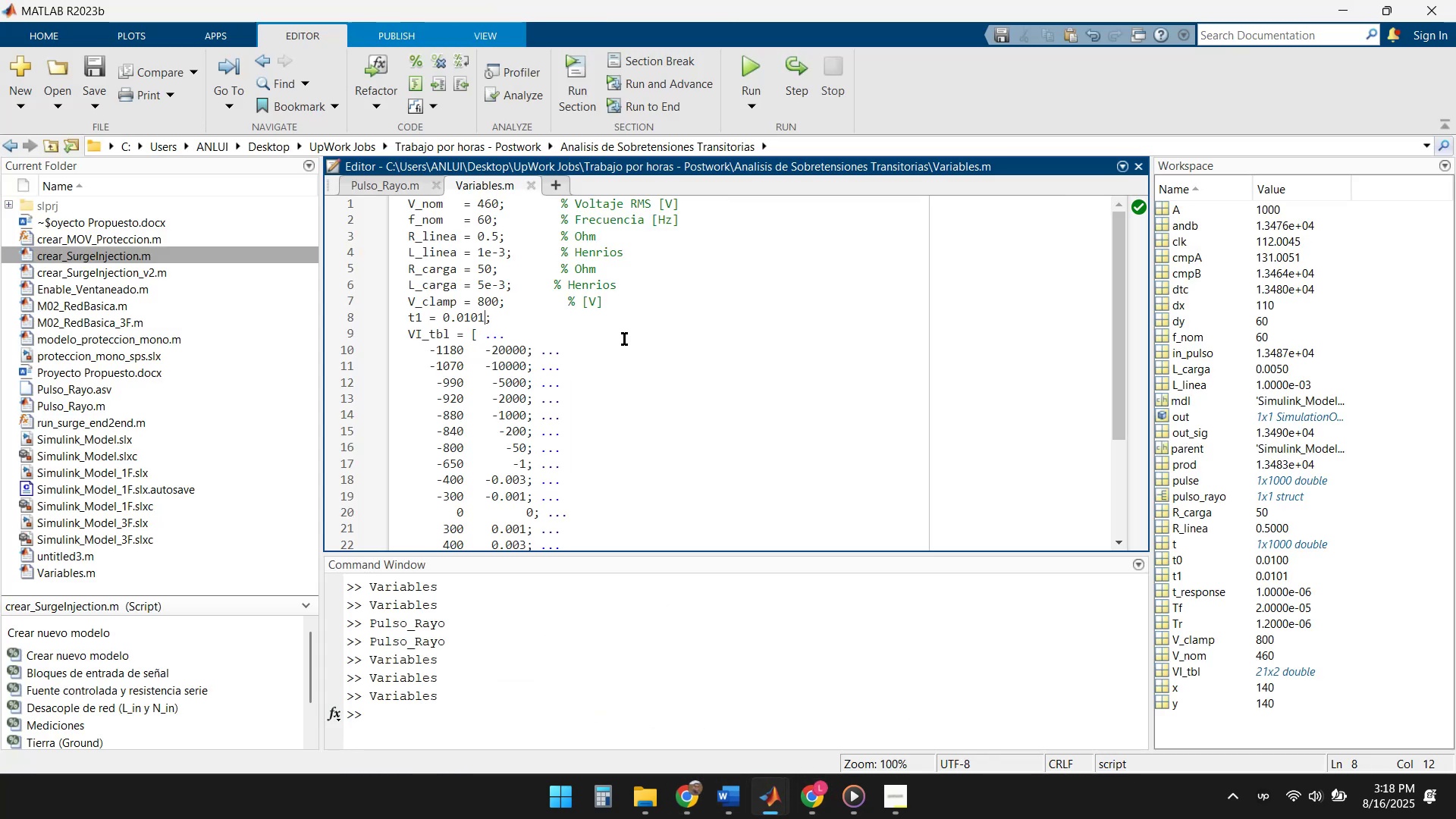 
key(Backspace)
 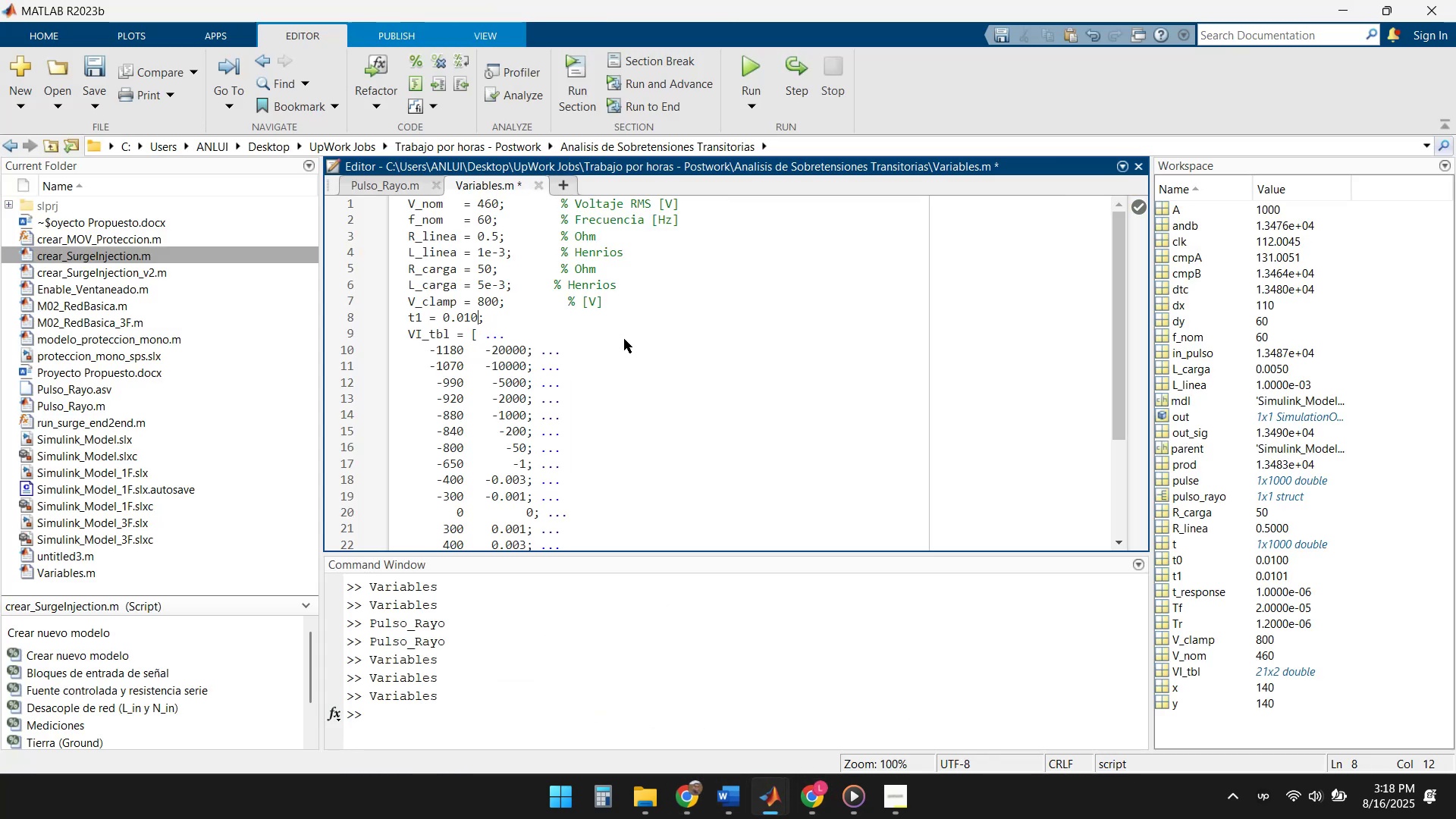 
key(Numpad2)
 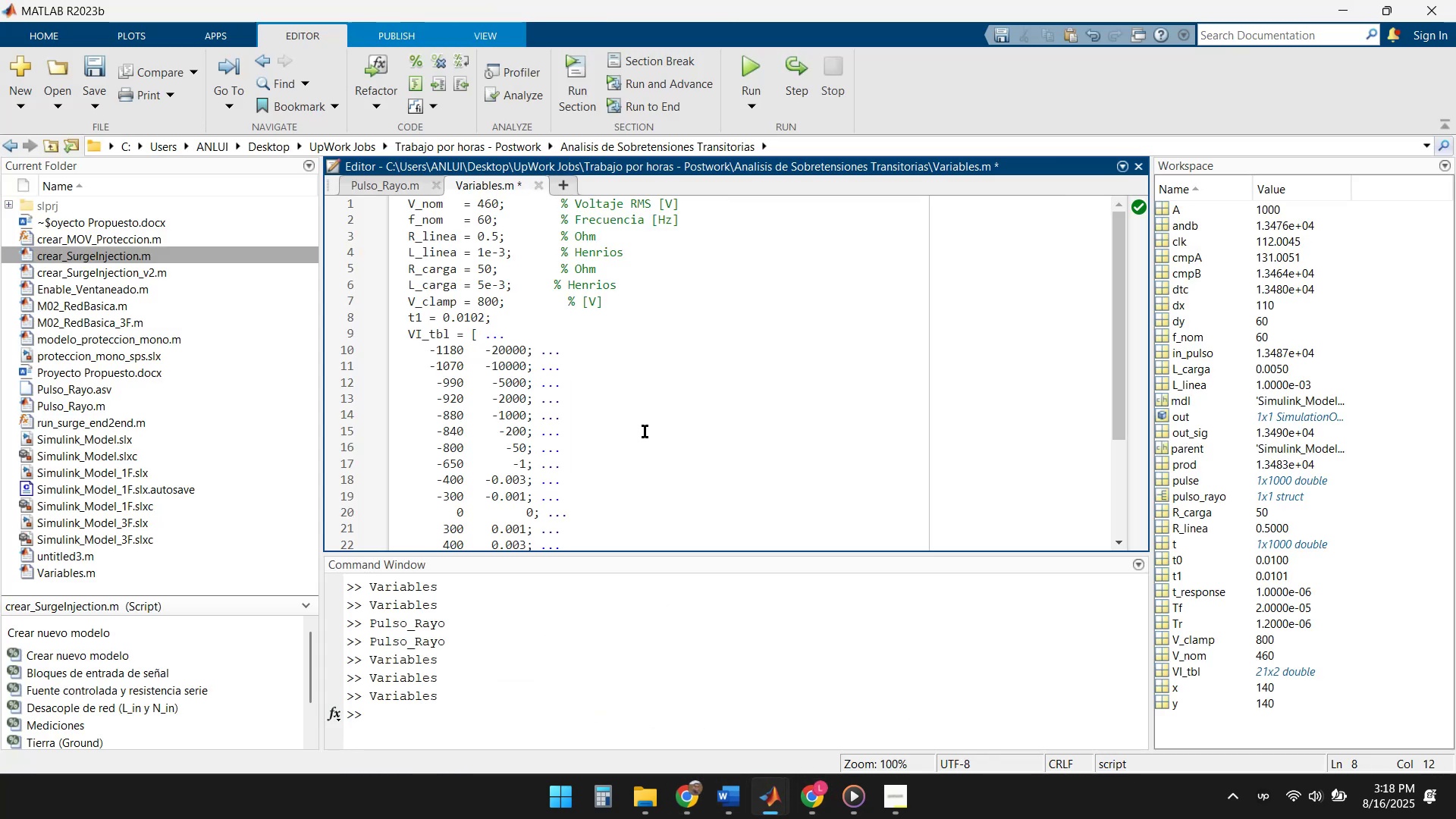 
key(Backspace)
 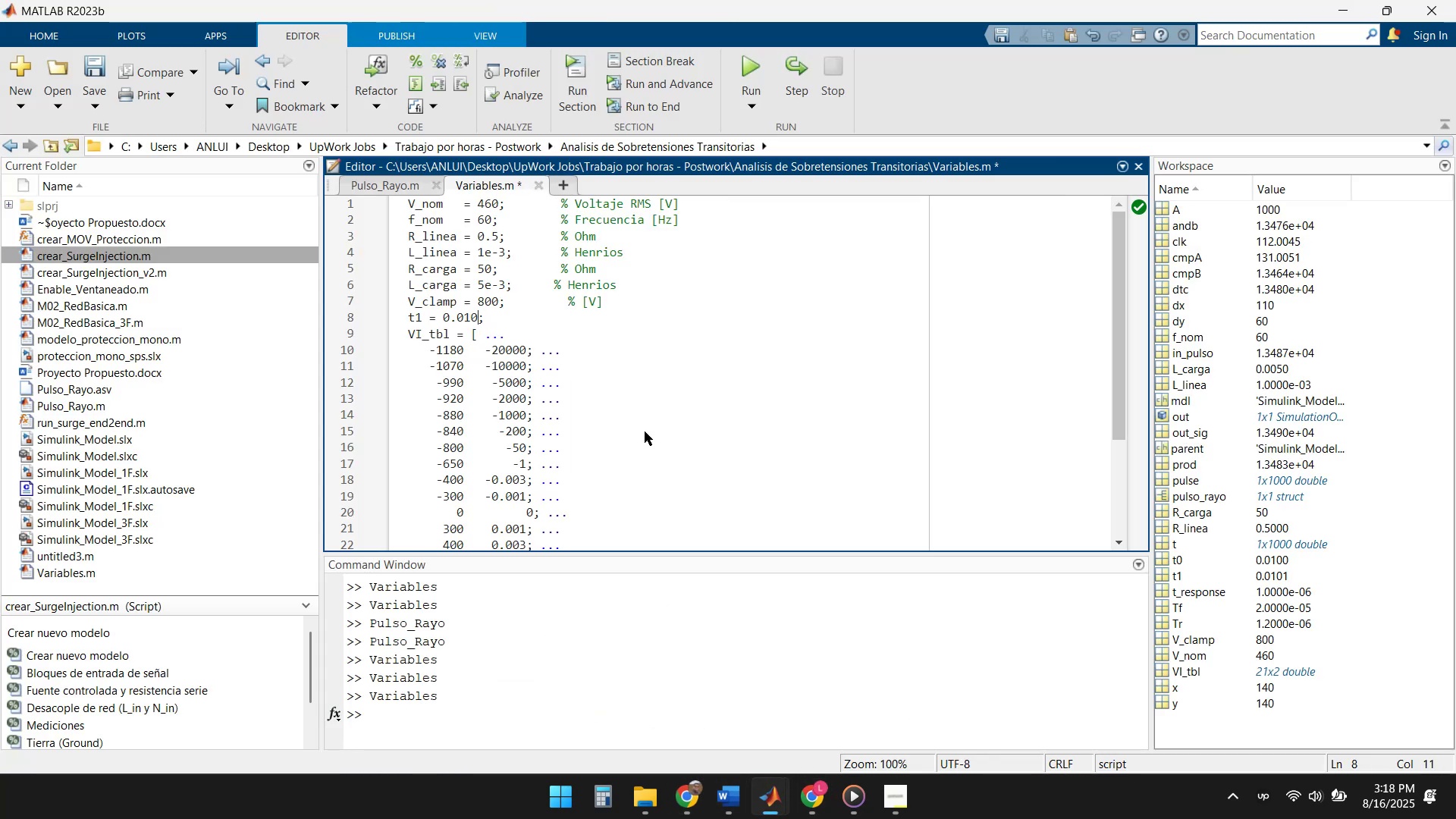 
key(Backspace)
 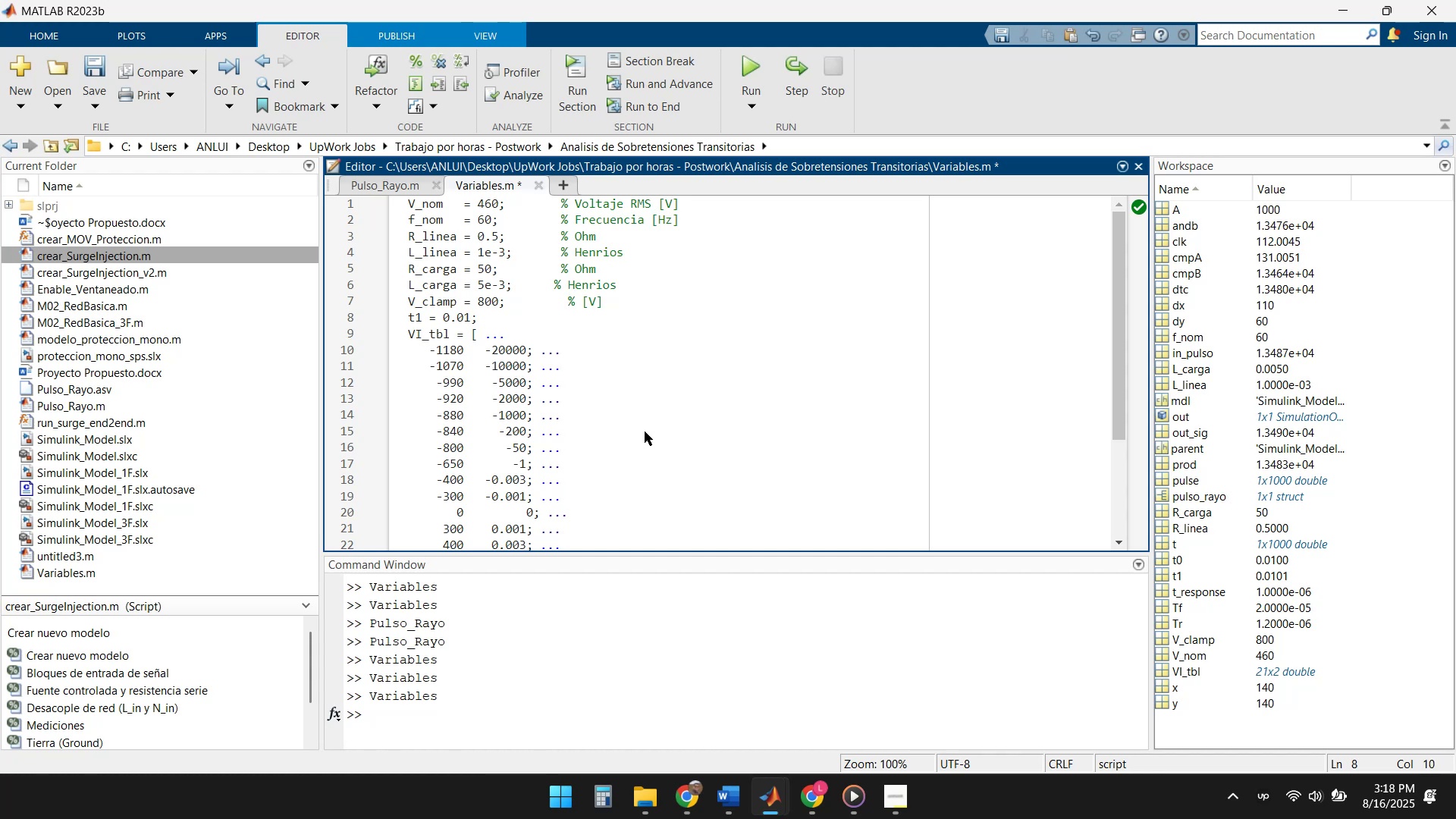 
key(Numpad1)
 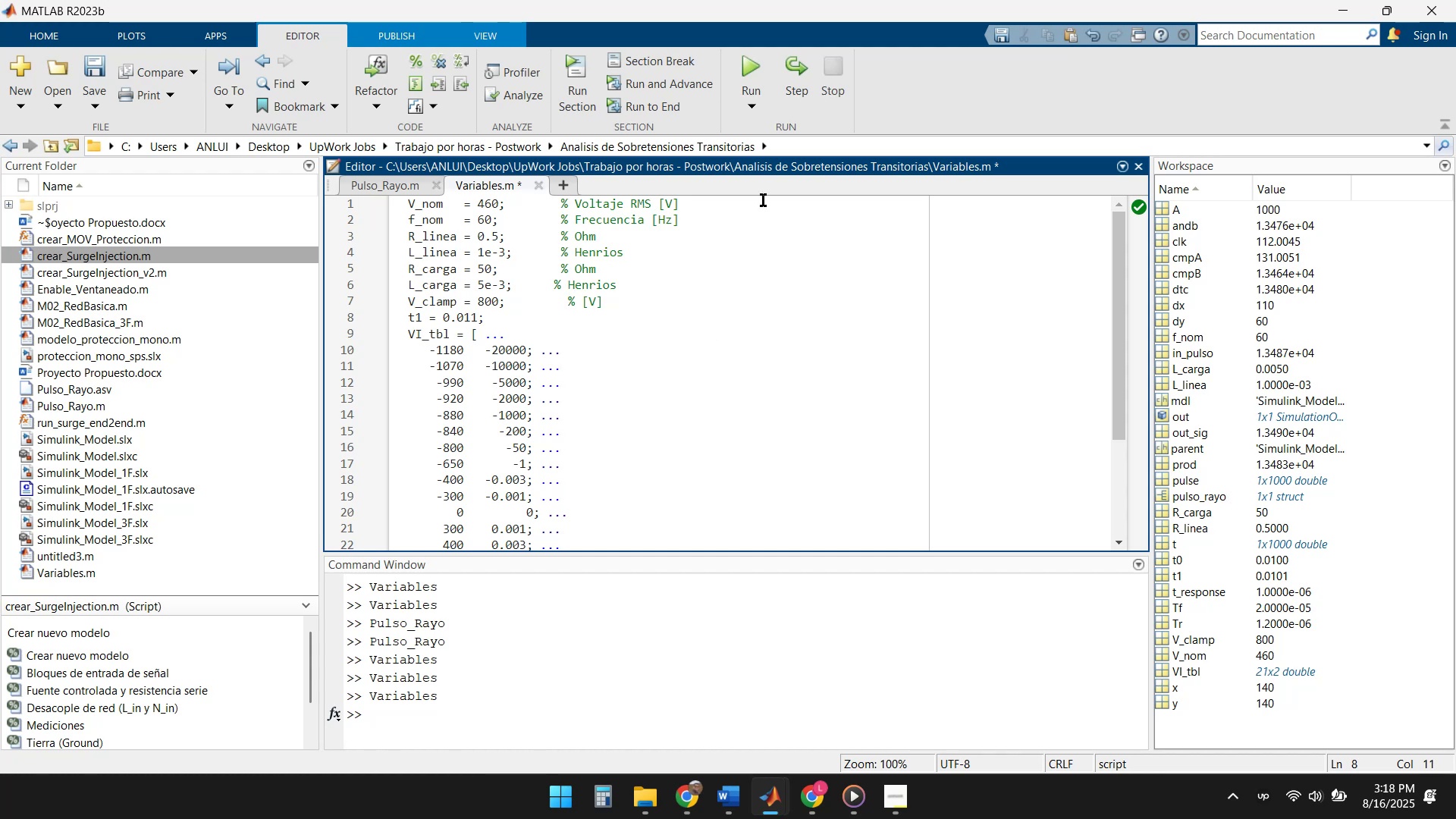 
left_click([750, 63])
 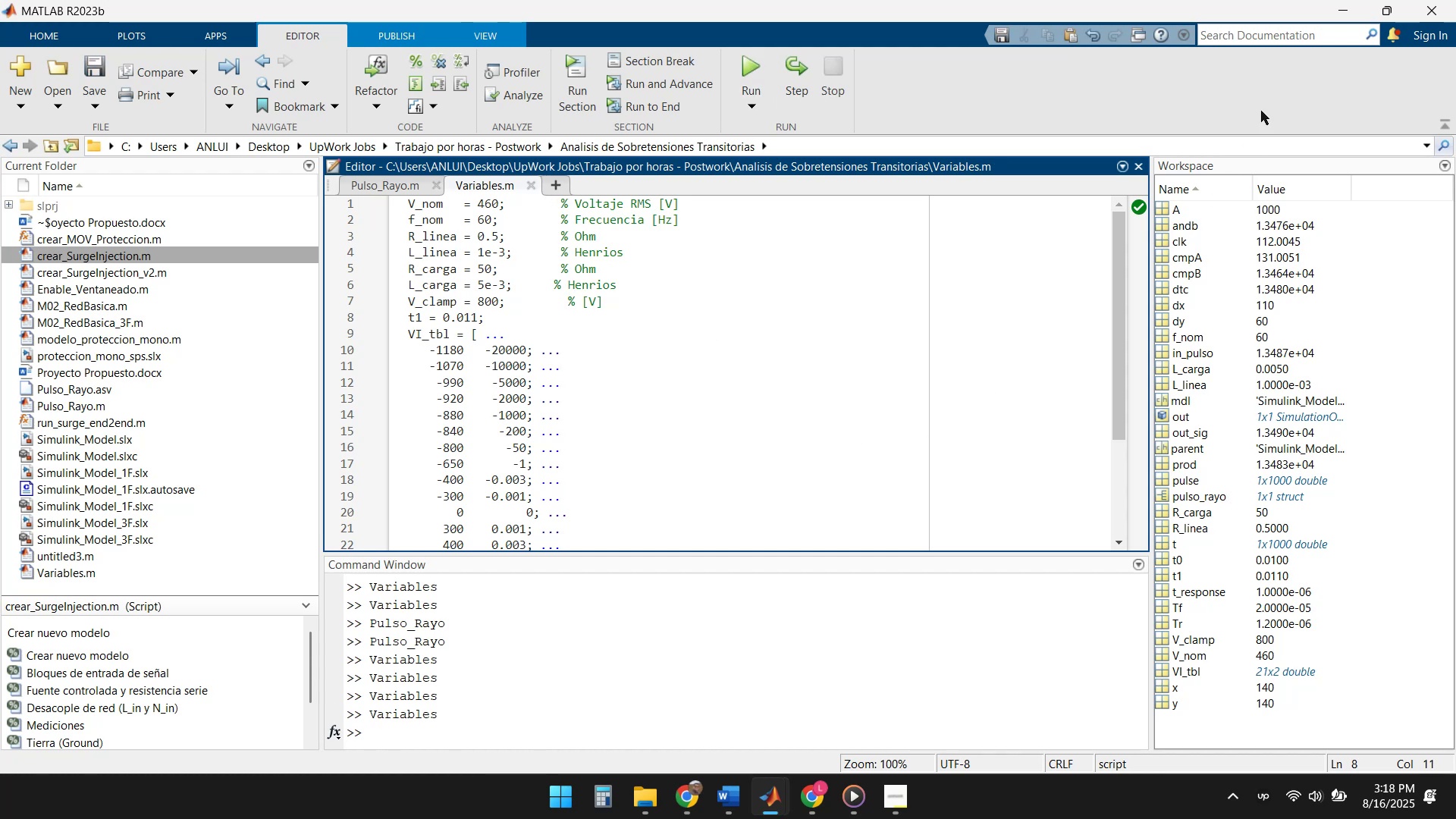 
left_click([1337, 16])
 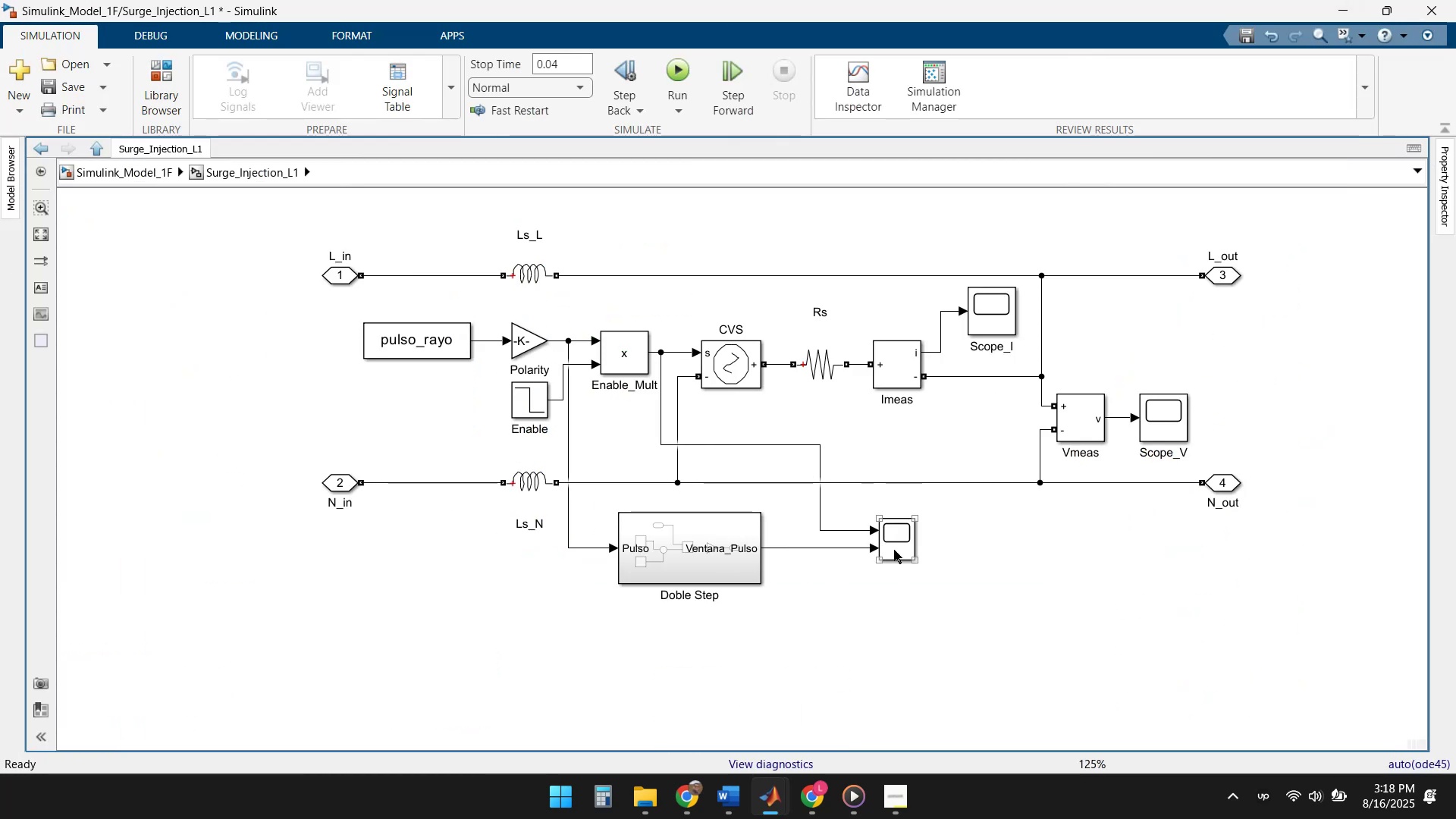 
double_click([899, 548])
 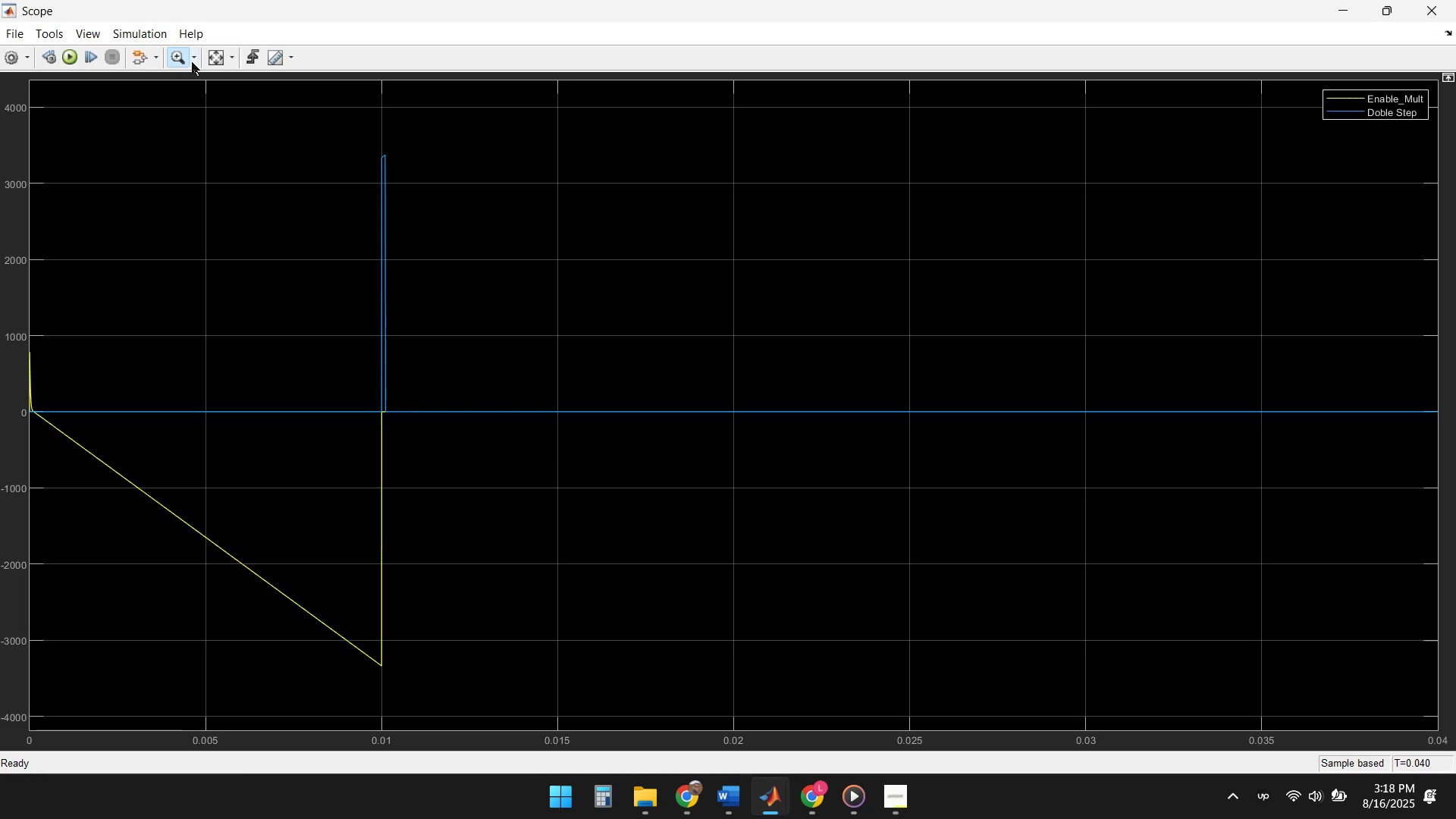 
left_click([72, 63])
 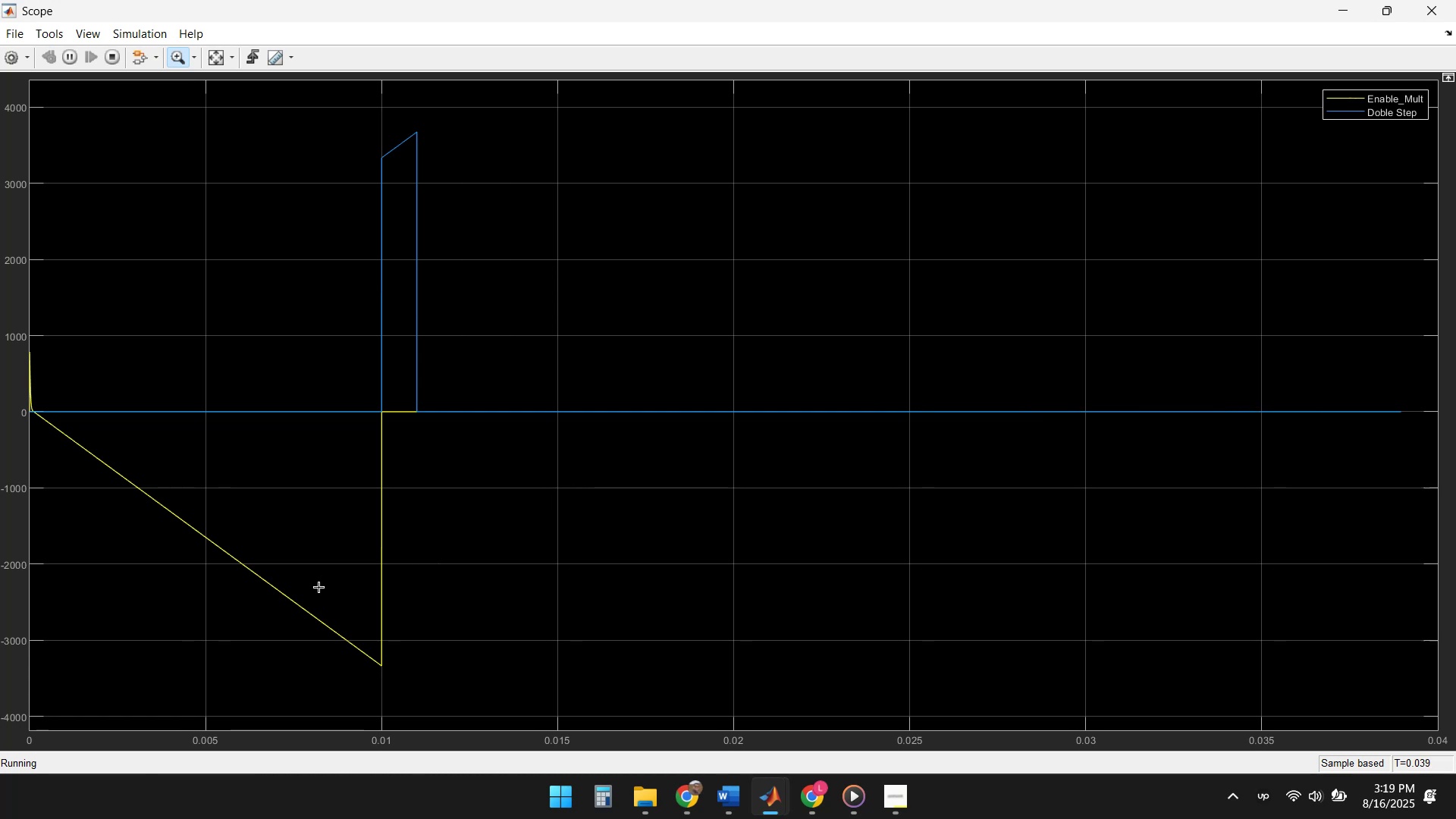 
wait(41.43)
 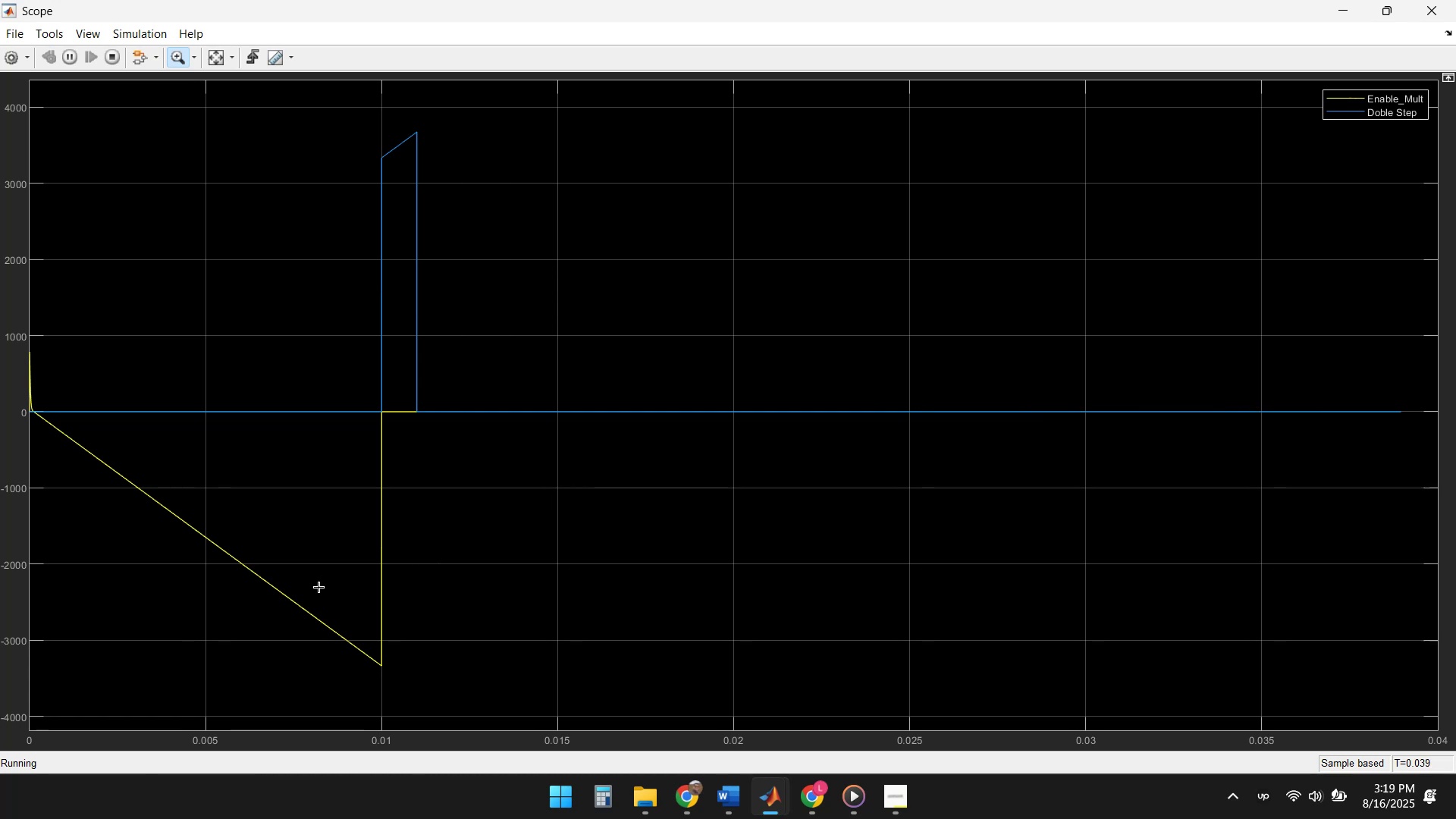 
left_click([1431, 11])
 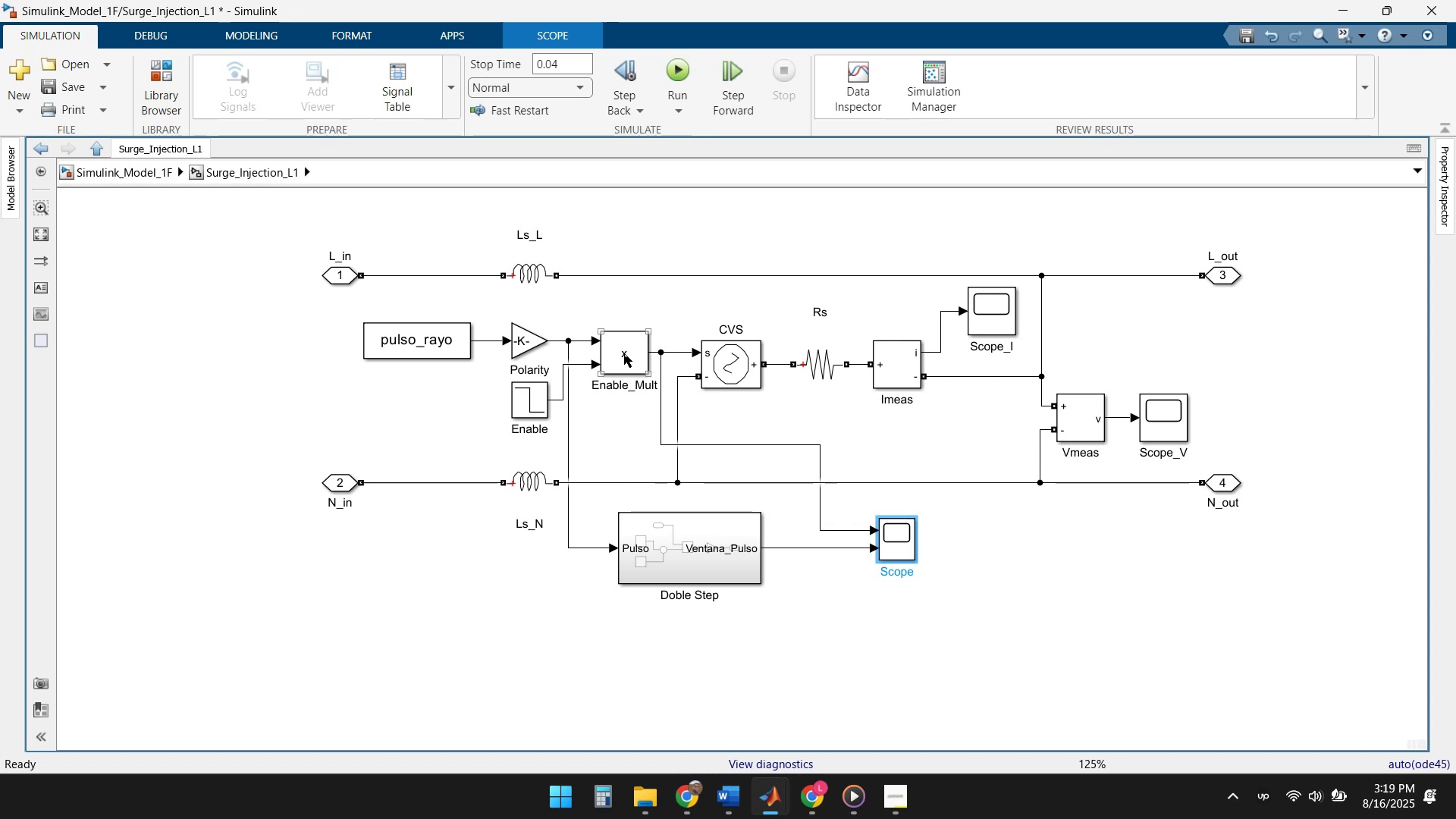 
wait(21.11)
 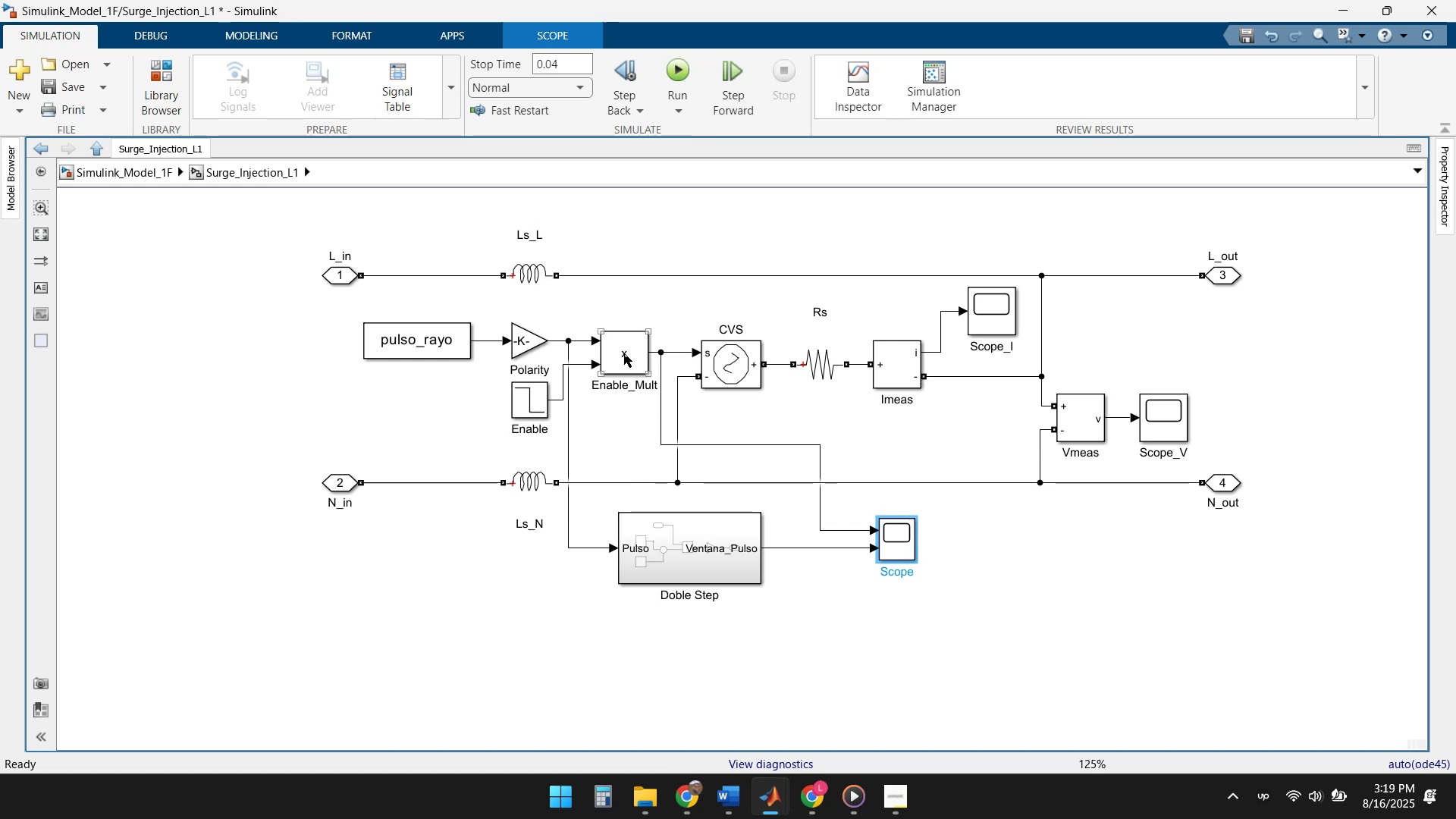 
left_click_drag(start_coordinate=[425, 345], to_coordinate=[345, 343])
 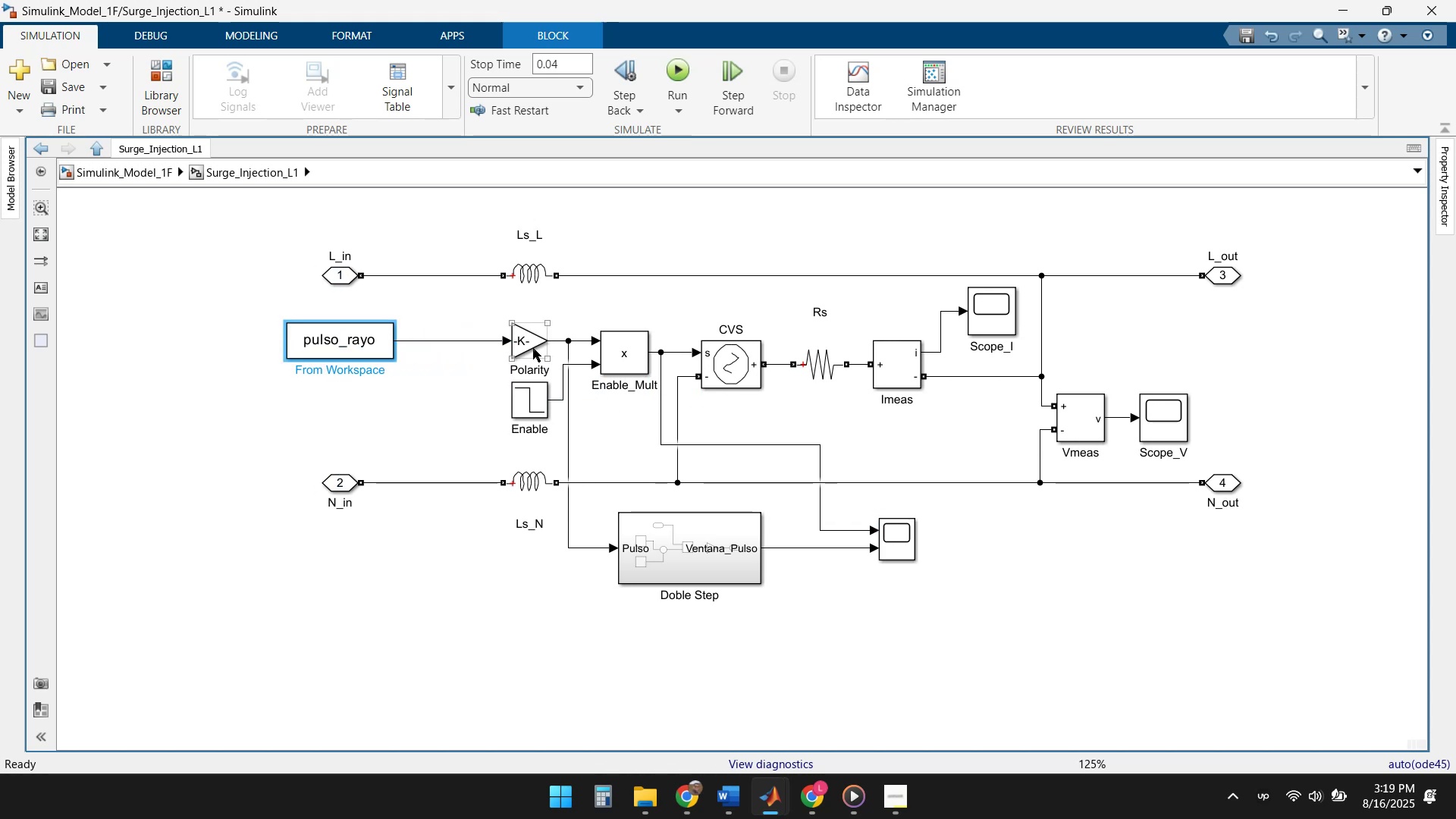 
left_click_drag(start_coordinate=[532, 344], to_coordinate=[441, 344])
 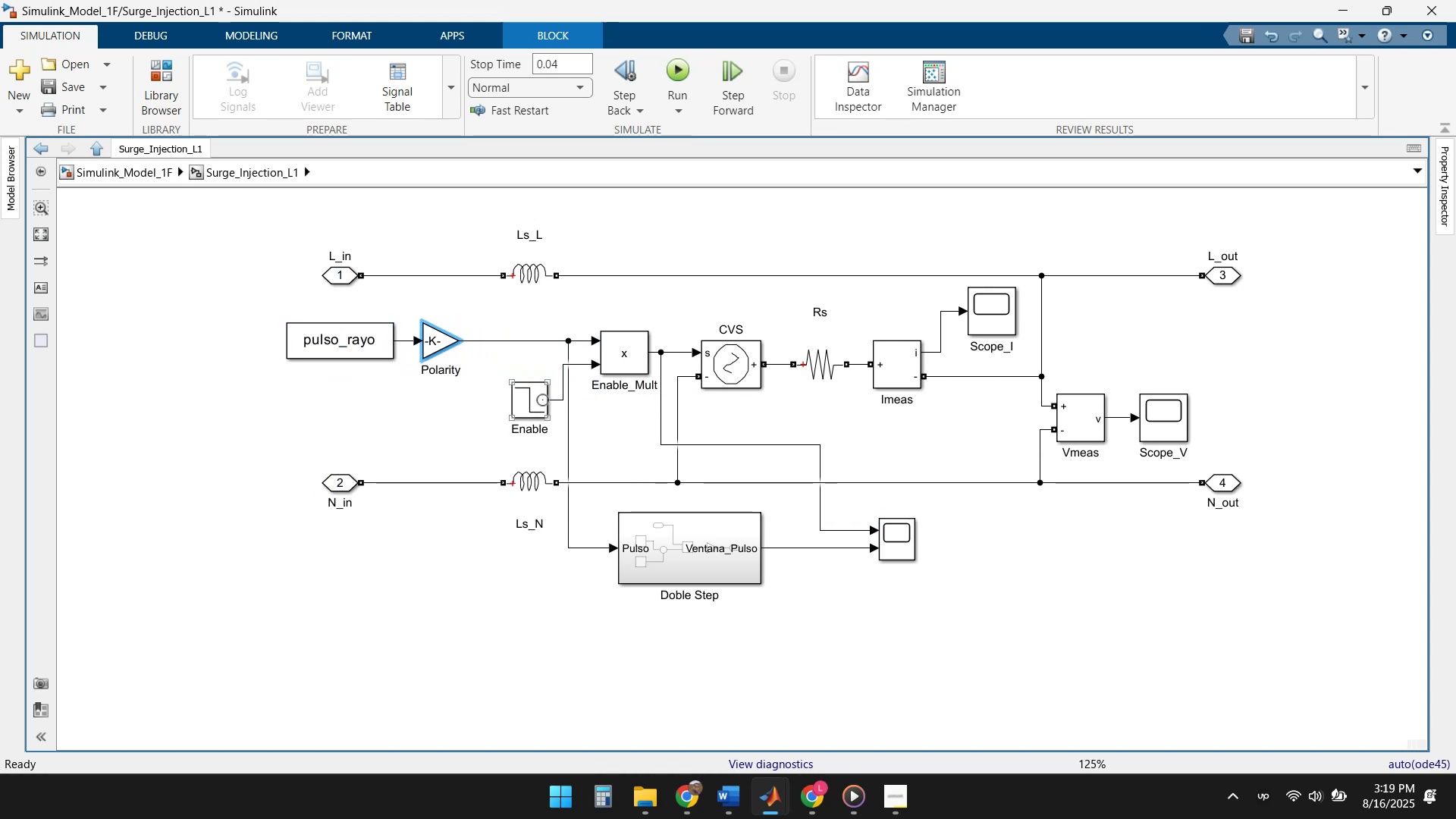 
left_click_drag(start_coordinate=[529, 406], to_coordinate=[433, 404])
 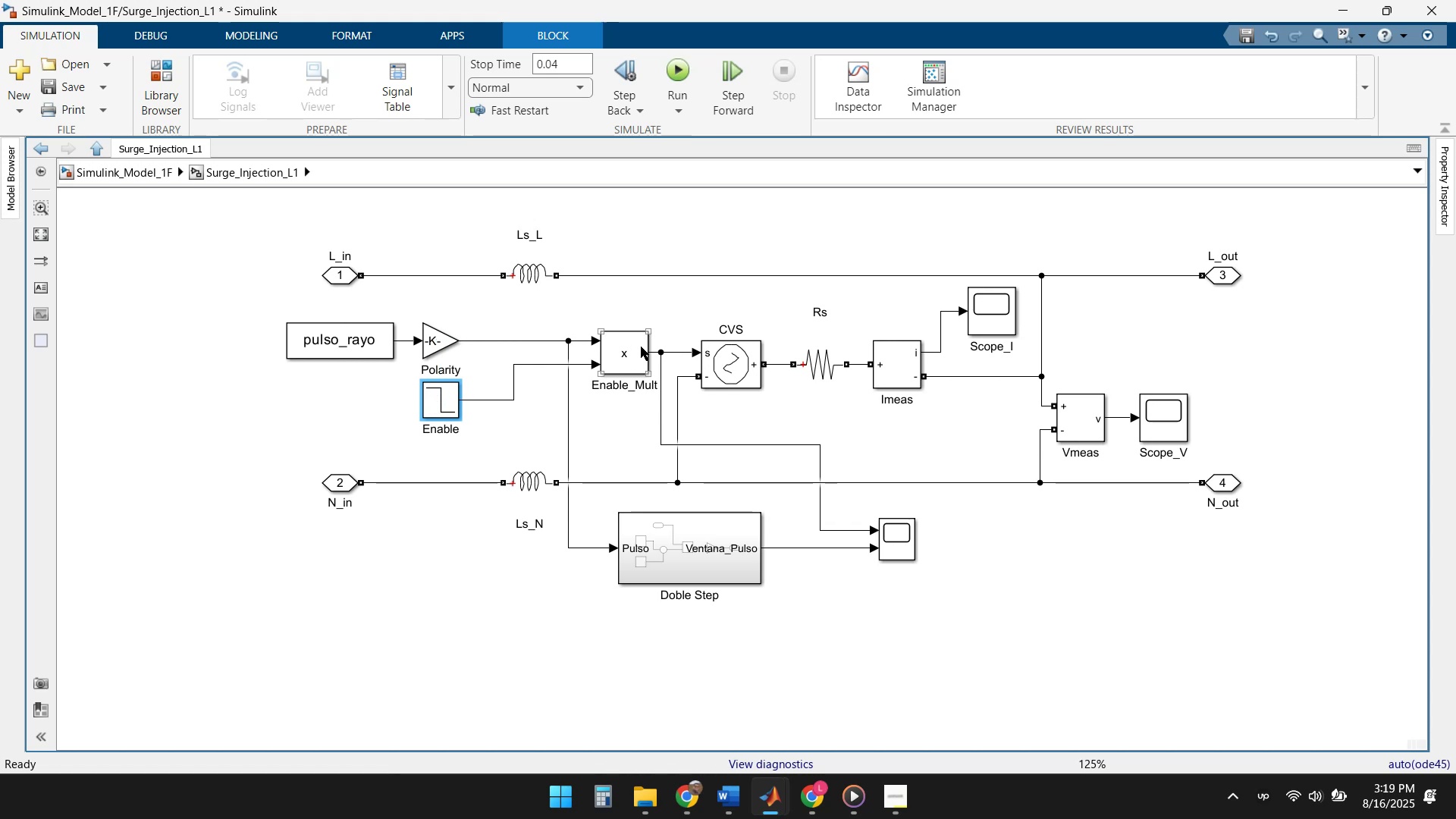 
left_click_drag(start_coordinate=[626, 347], to_coordinate=[538, 347])
 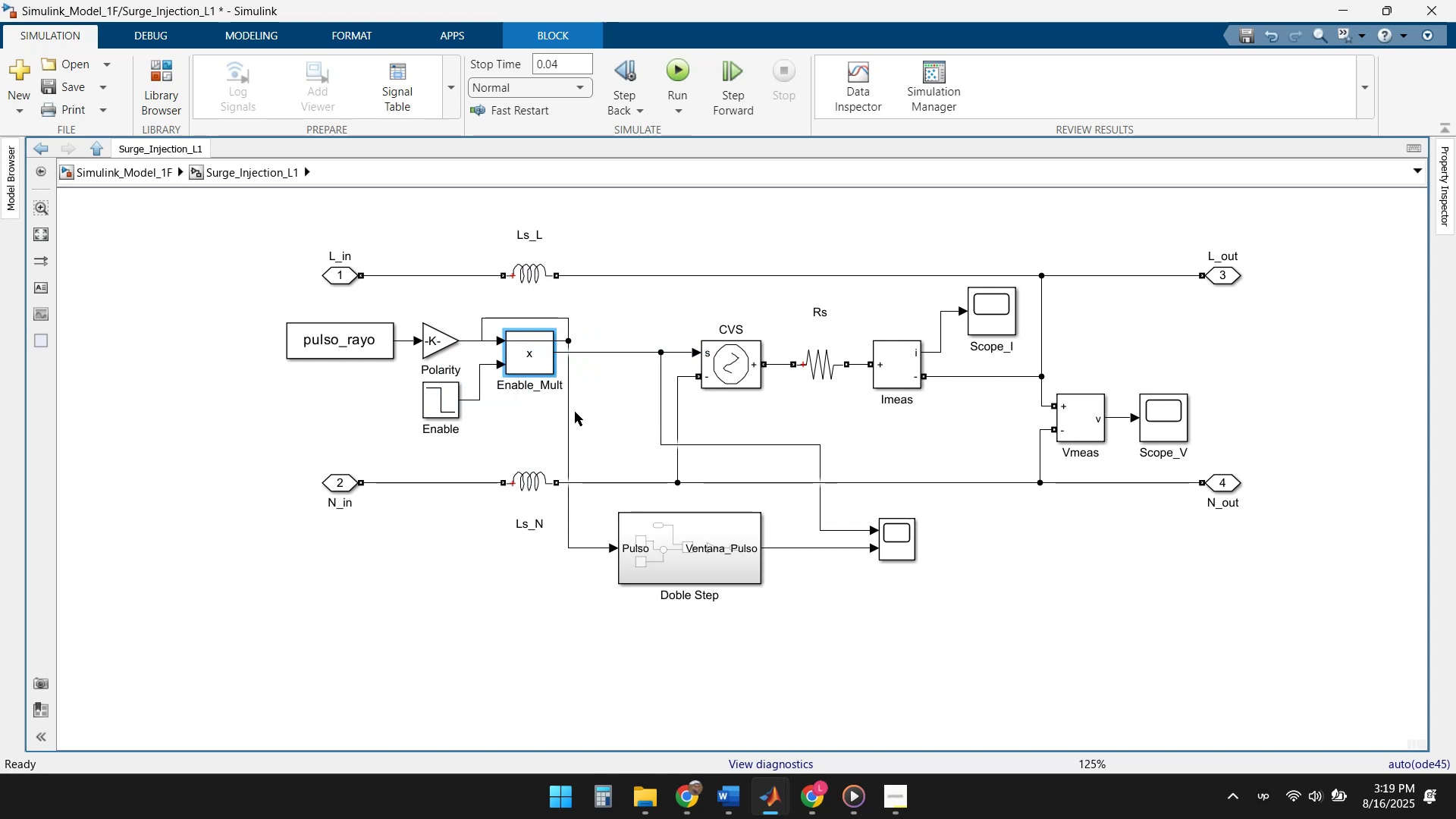 
left_click_drag(start_coordinate=[568, 413], to_coordinate=[483, 406])
 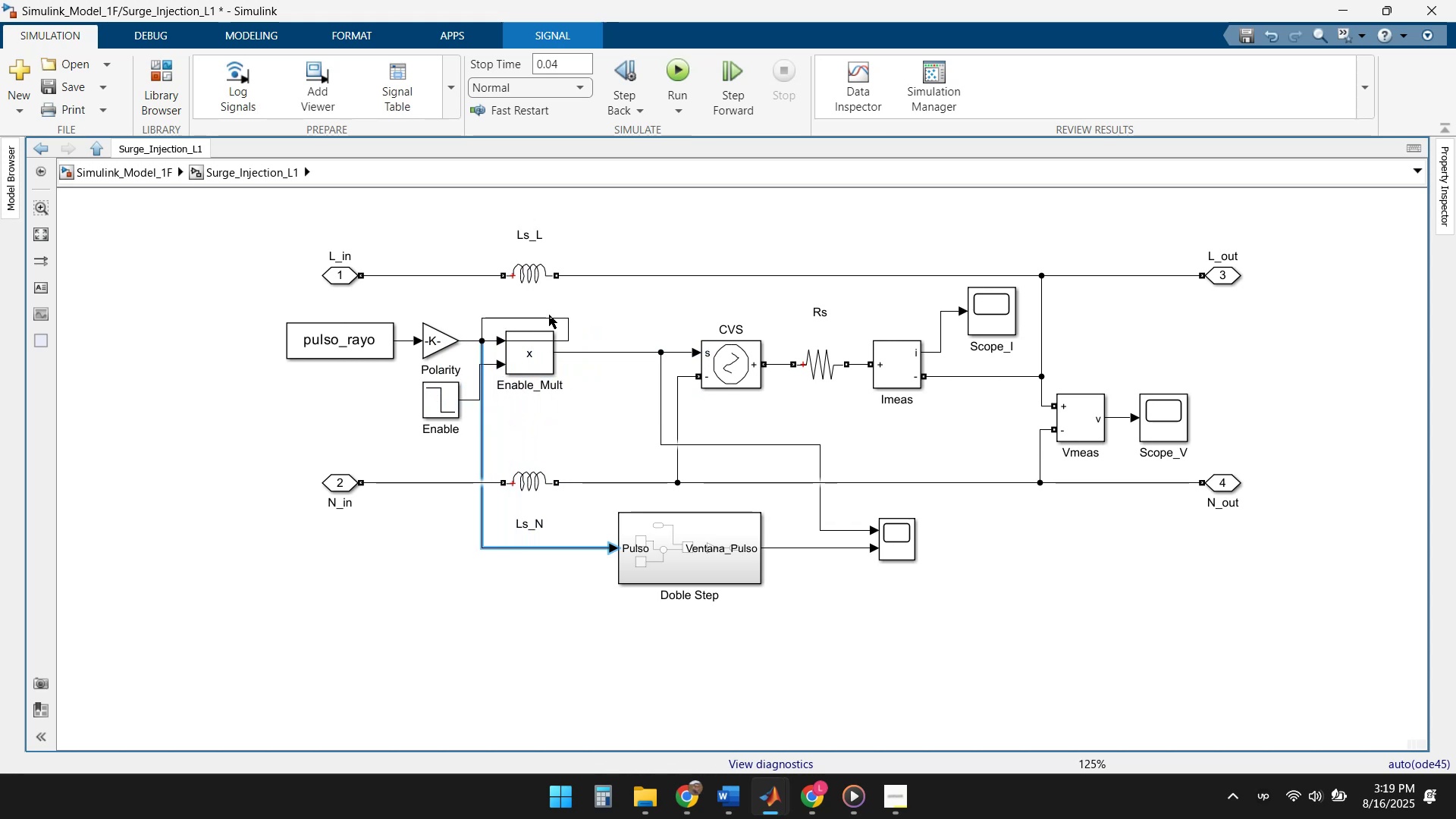 
left_click_drag(start_coordinate=[537, 317], to_coordinate=[582, 309])
 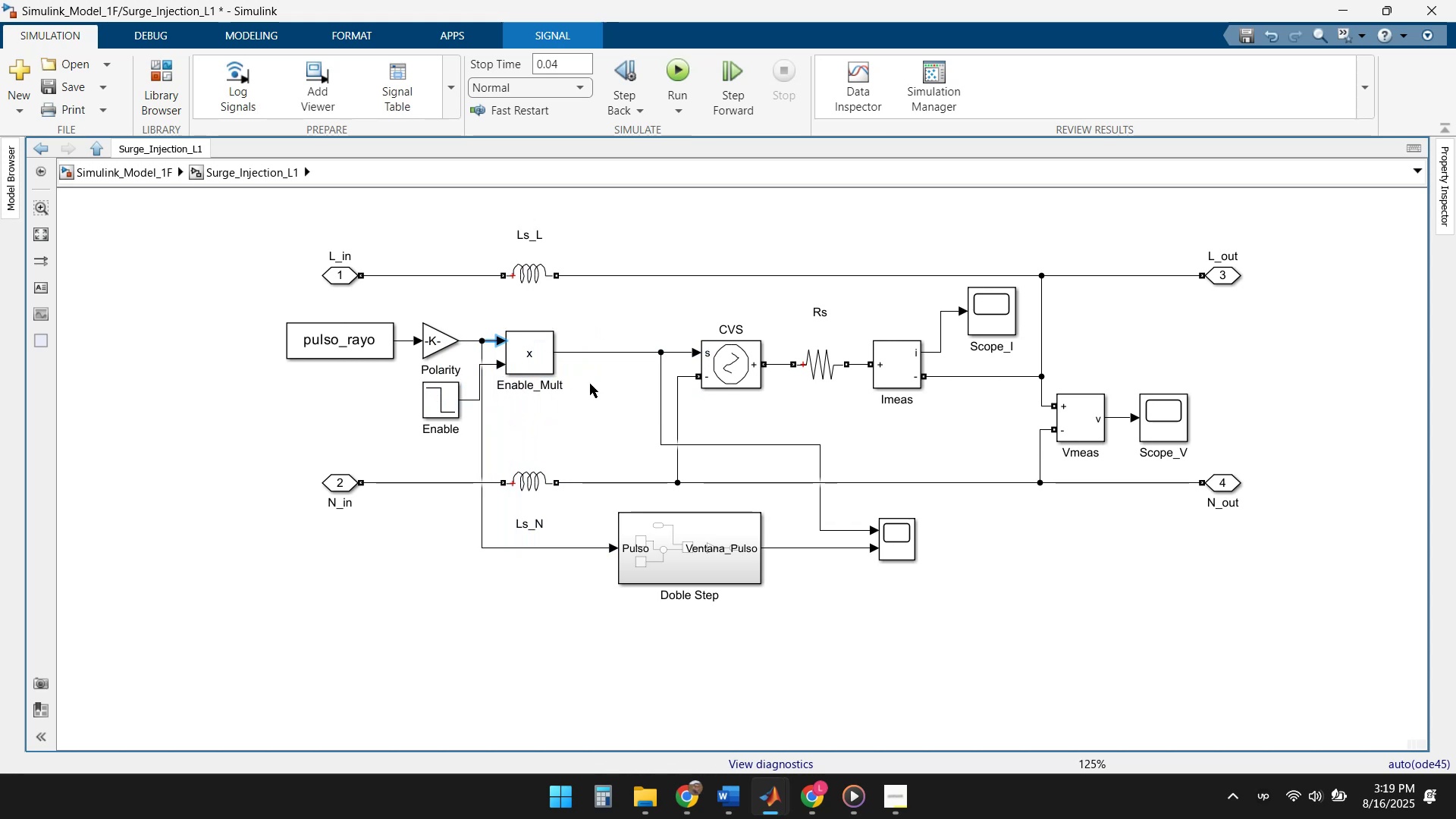 
left_click([583, 405])
 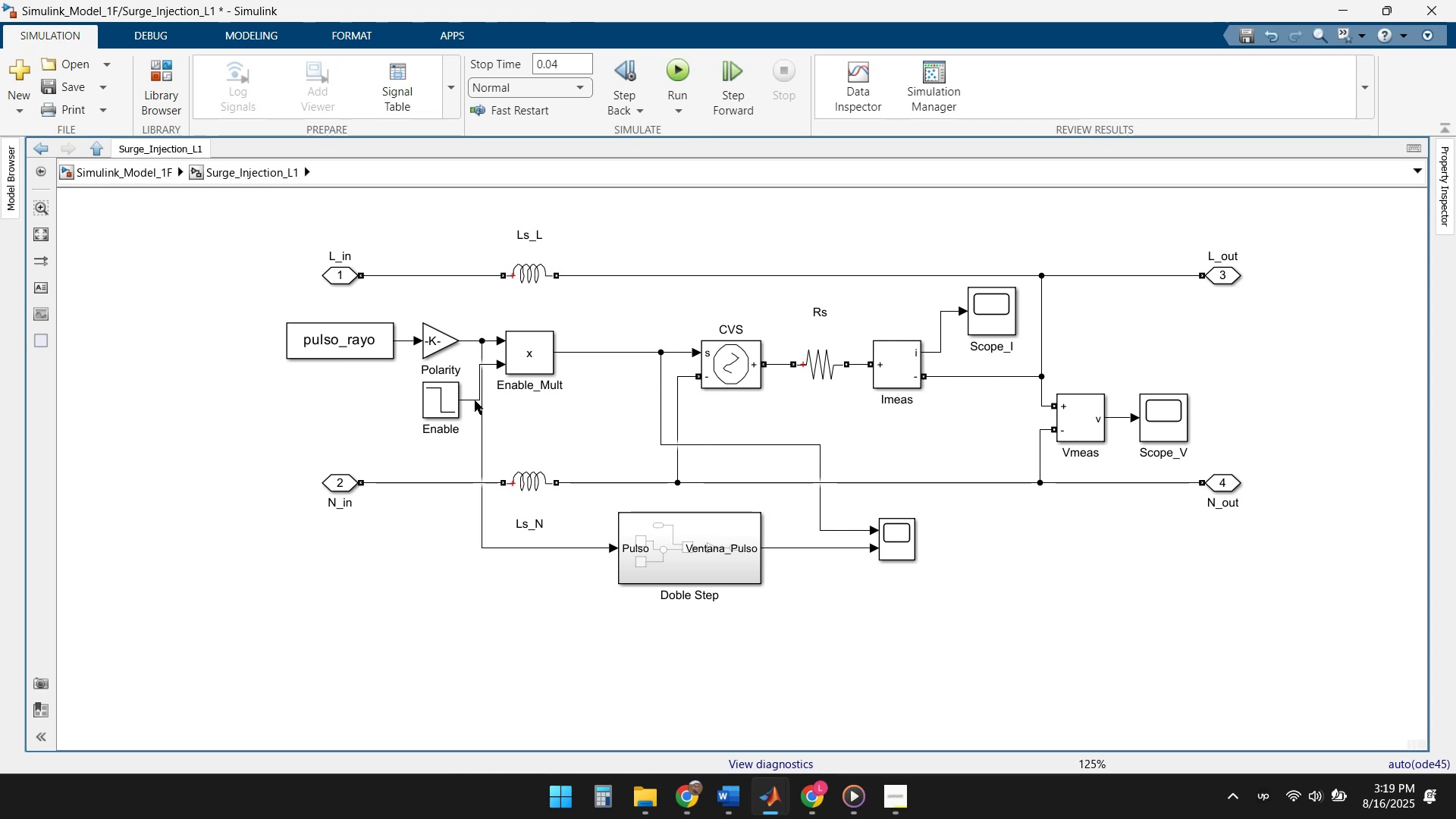 
left_click_drag(start_coordinate=[443, 403], to_coordinate=[414, 401])
 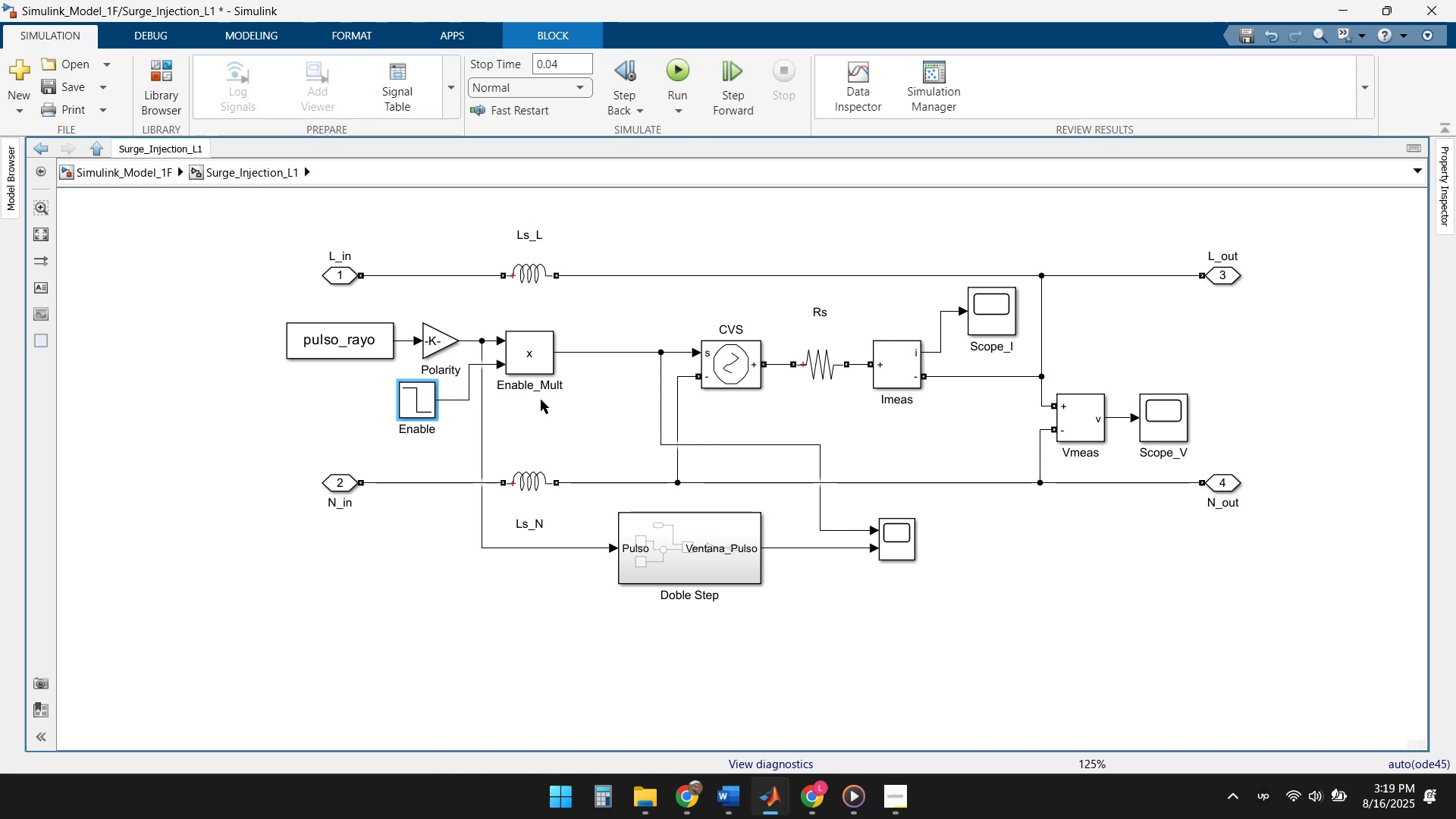 
left_click([554, 400])
 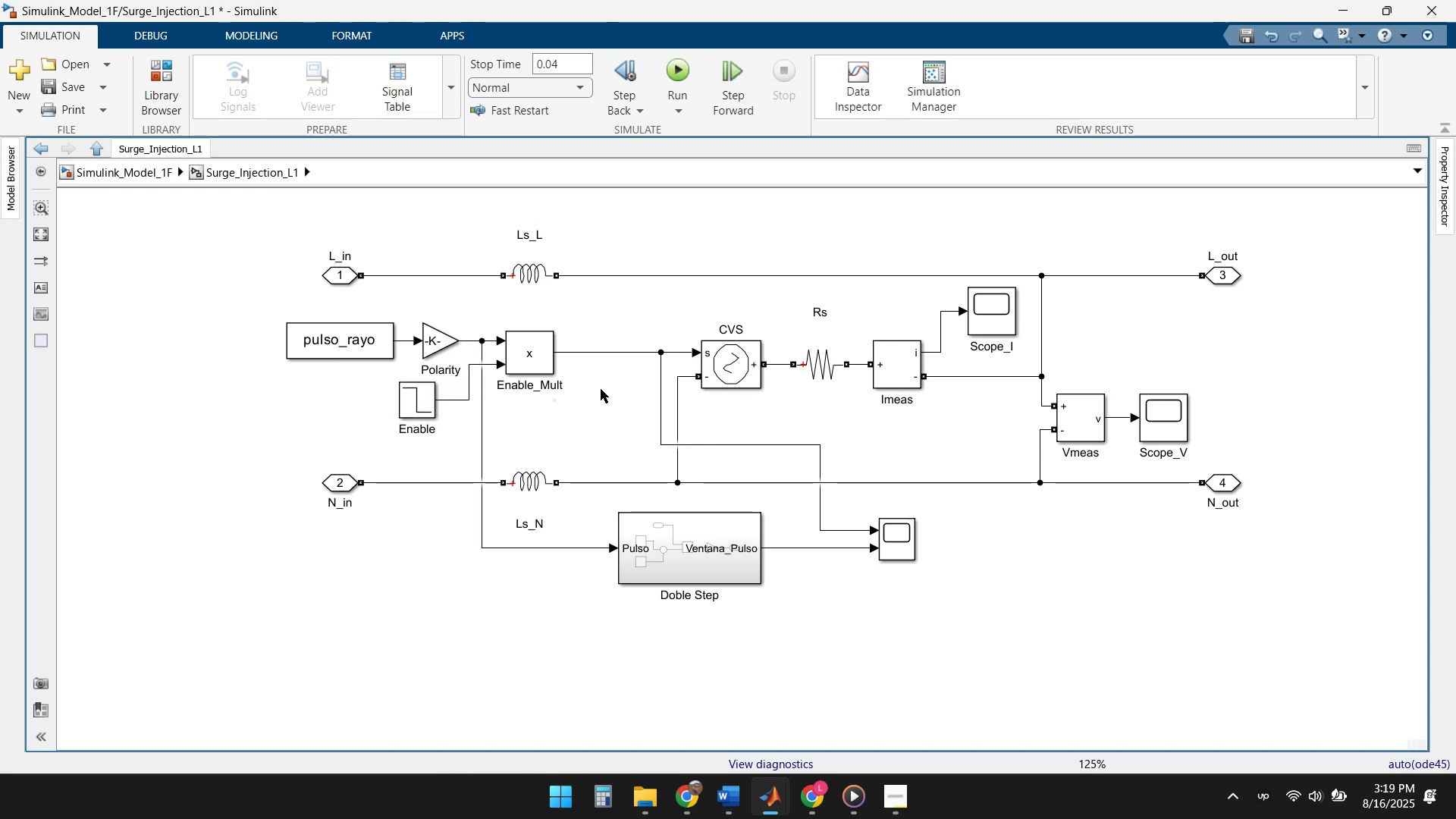 
left_click([605, 352])
 